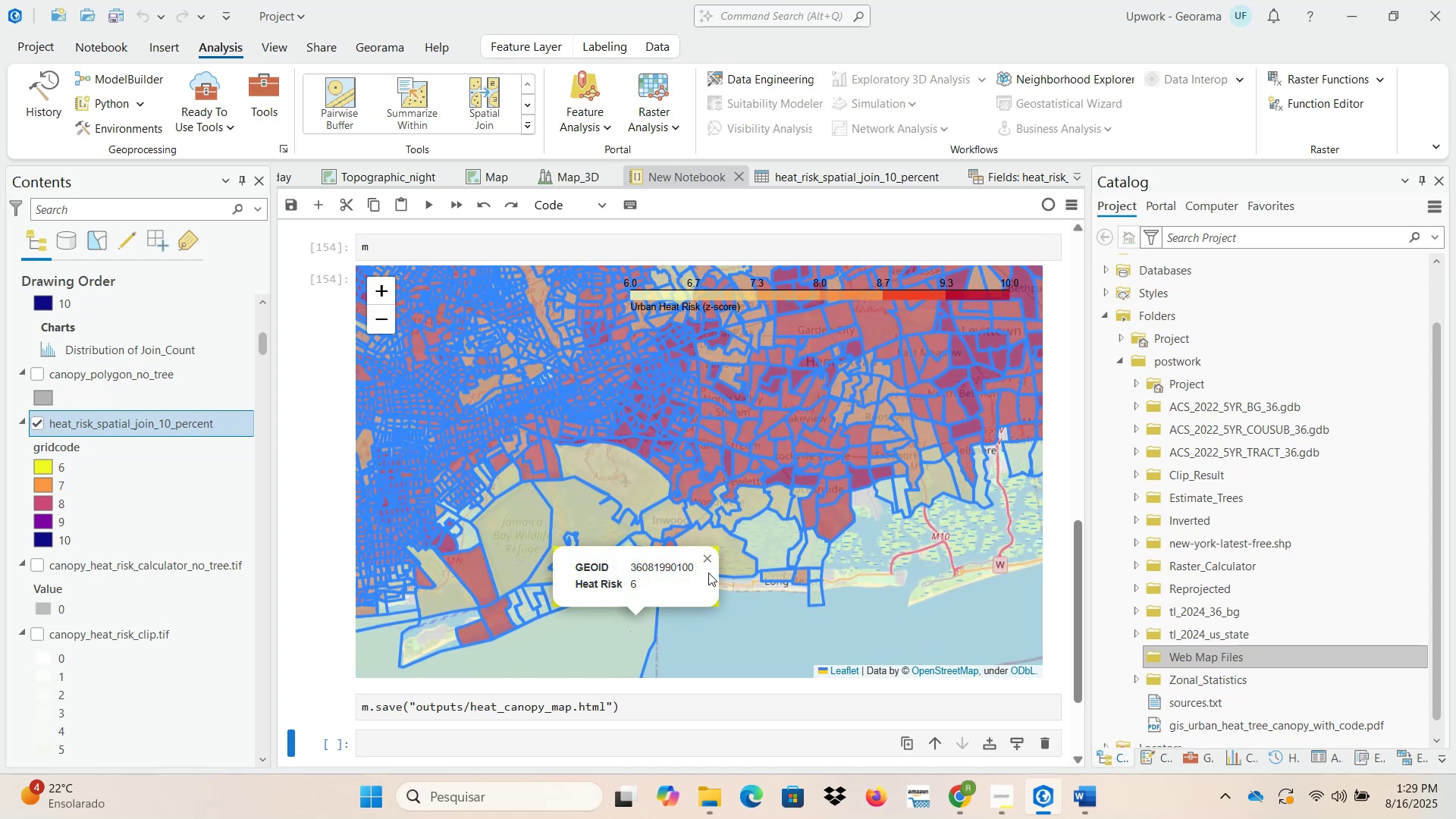 
left_click([705, 560])
 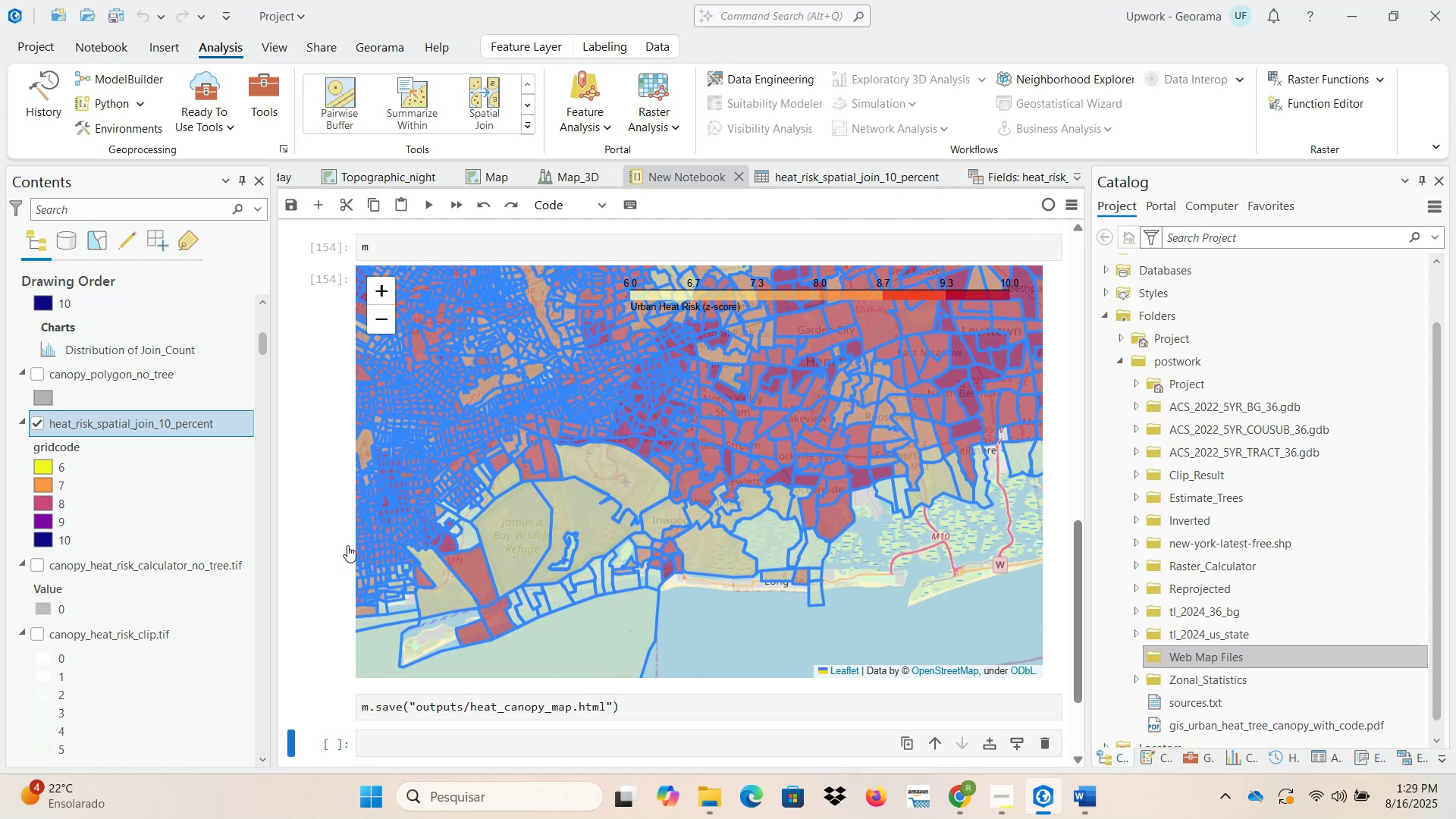 
scroll: coordinate [291, 545], scroll_direction: up, amount: 7.0
 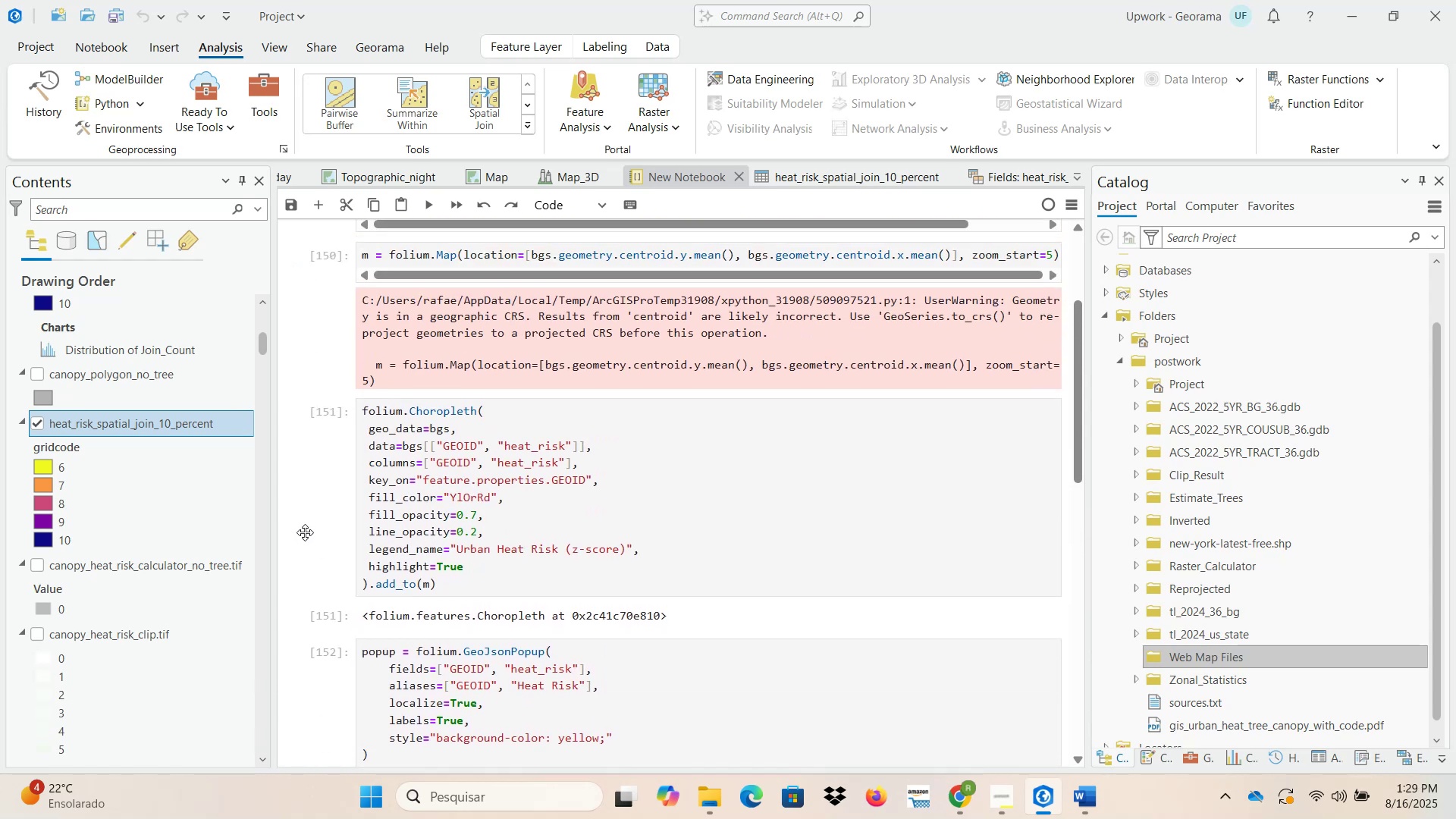 
wait(7.77)
 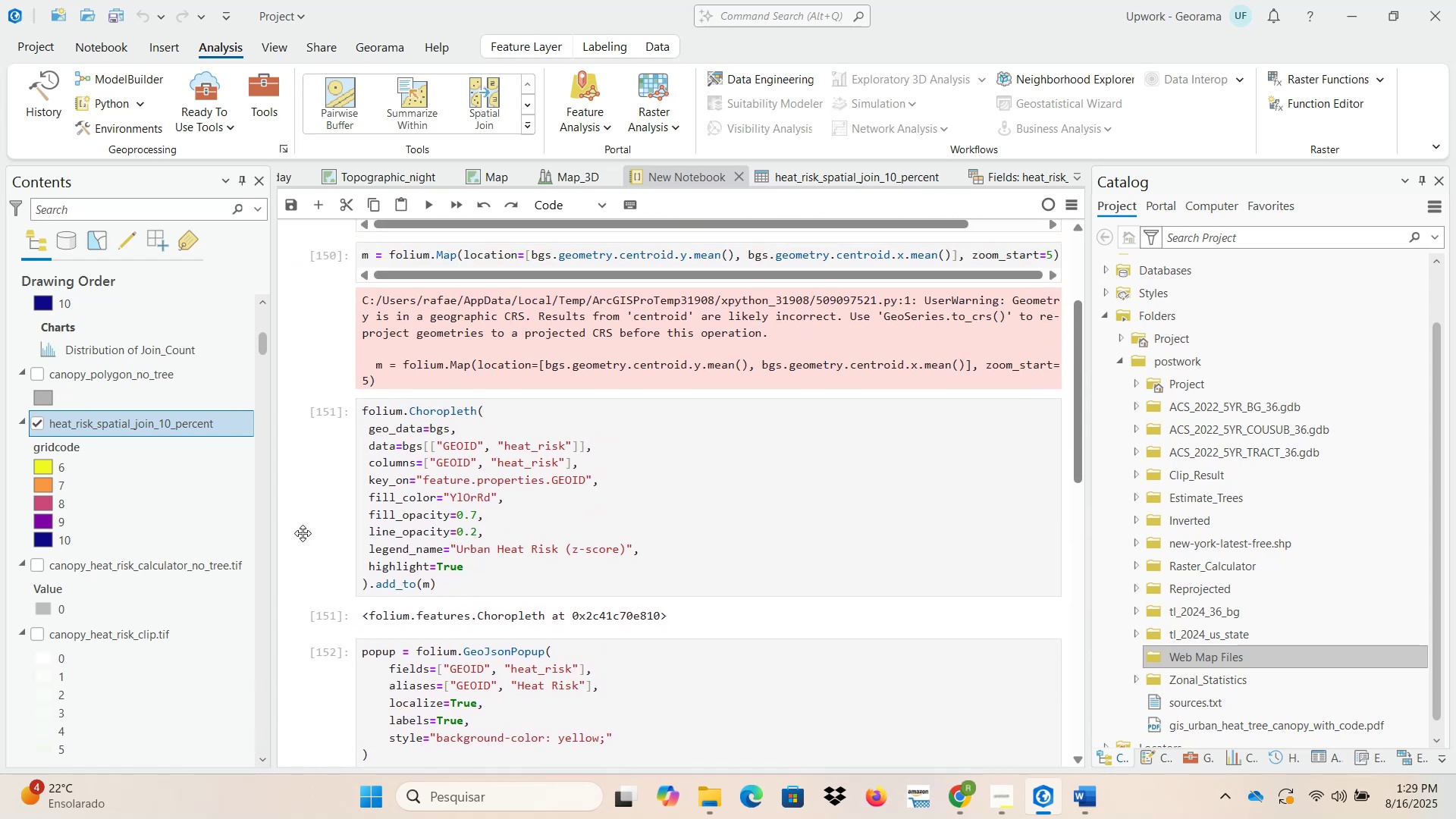 
scroll: coordinate [328, 503], scroll_direction: up, amount: 3.0
 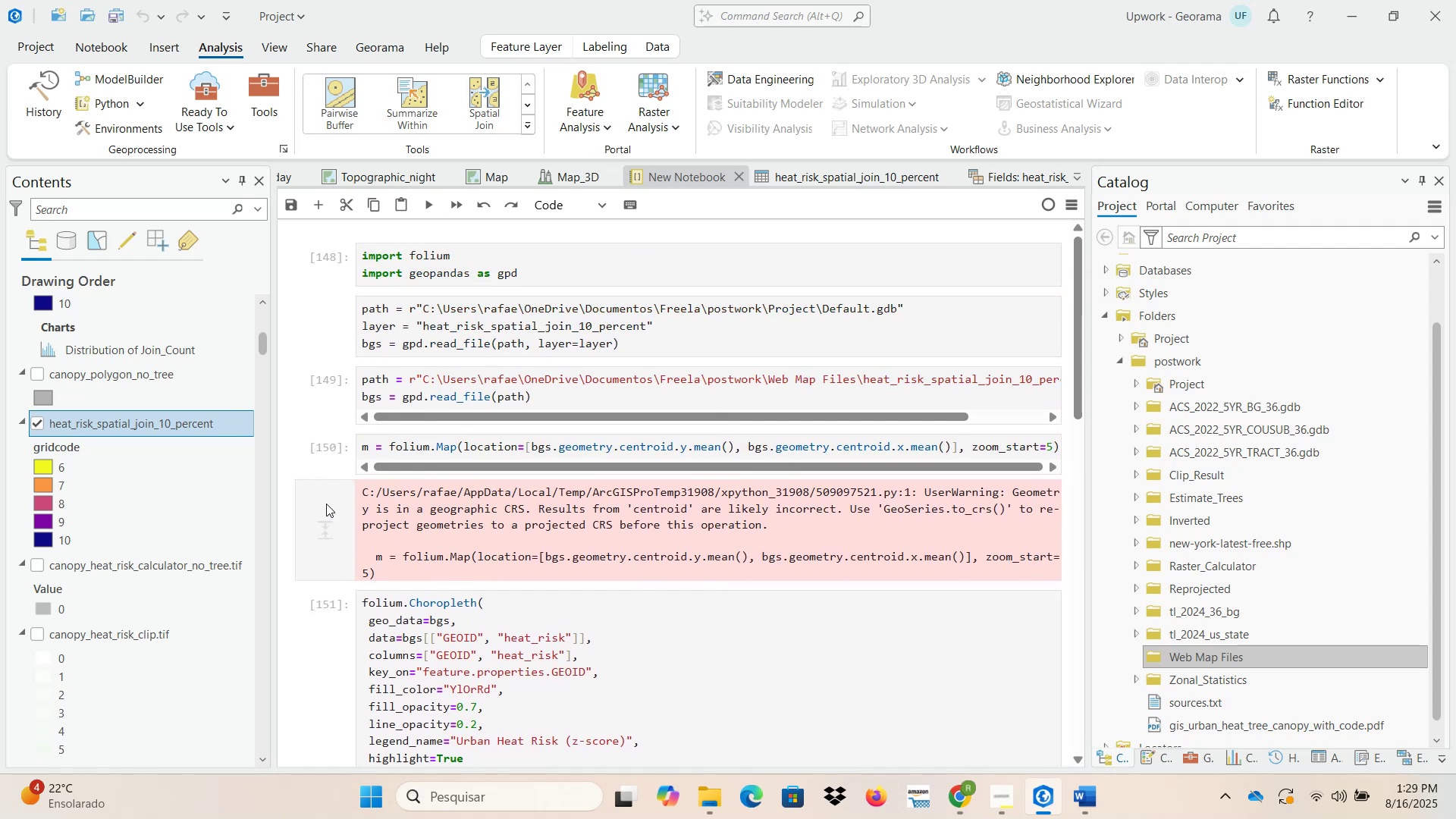 
scroll: coordinate [334, 543], scroll_direction: down, amount: 6.0
 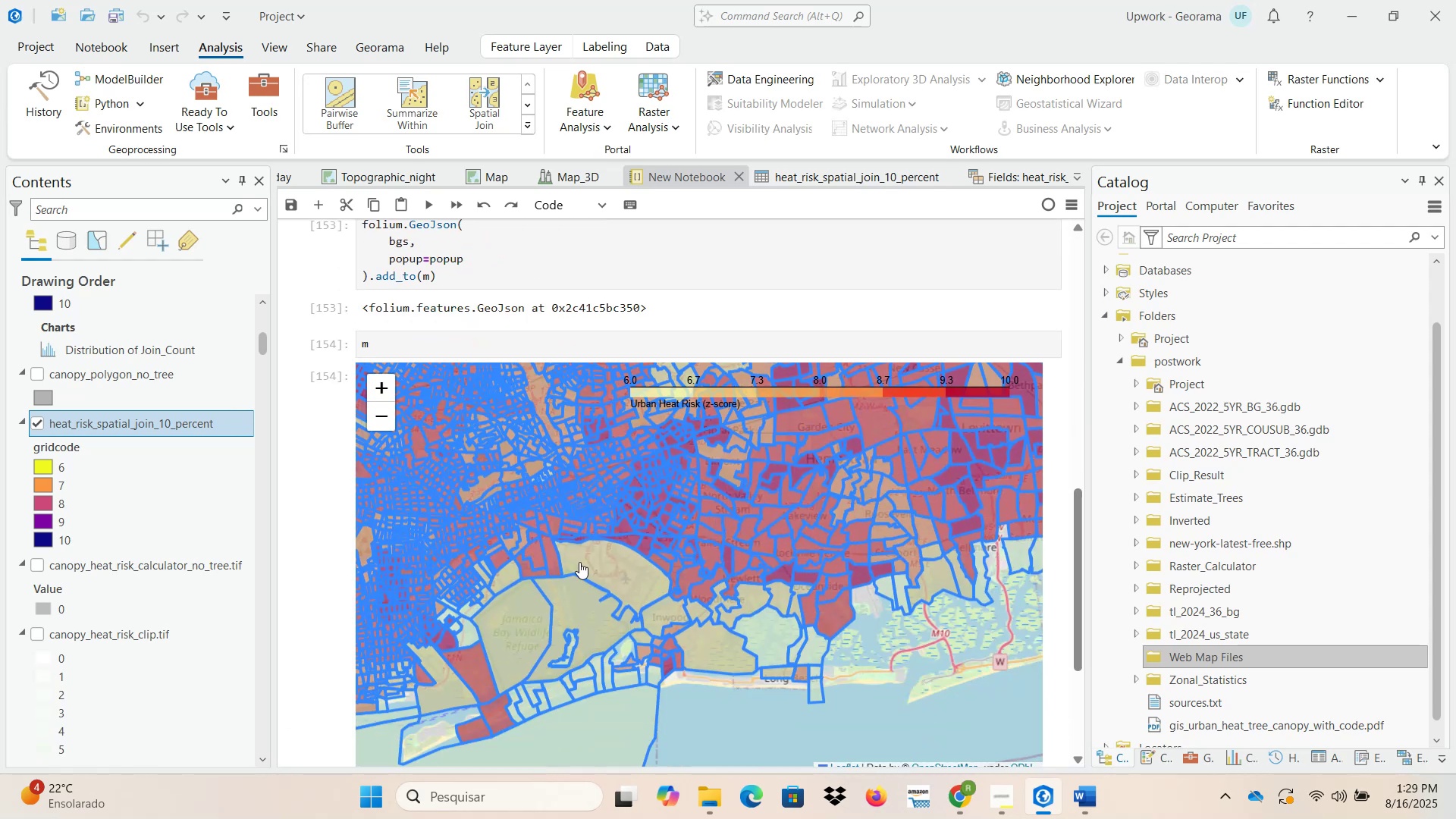 
scroll: coordinate [282, 502], scroll_direction: up, amount: 7.0
 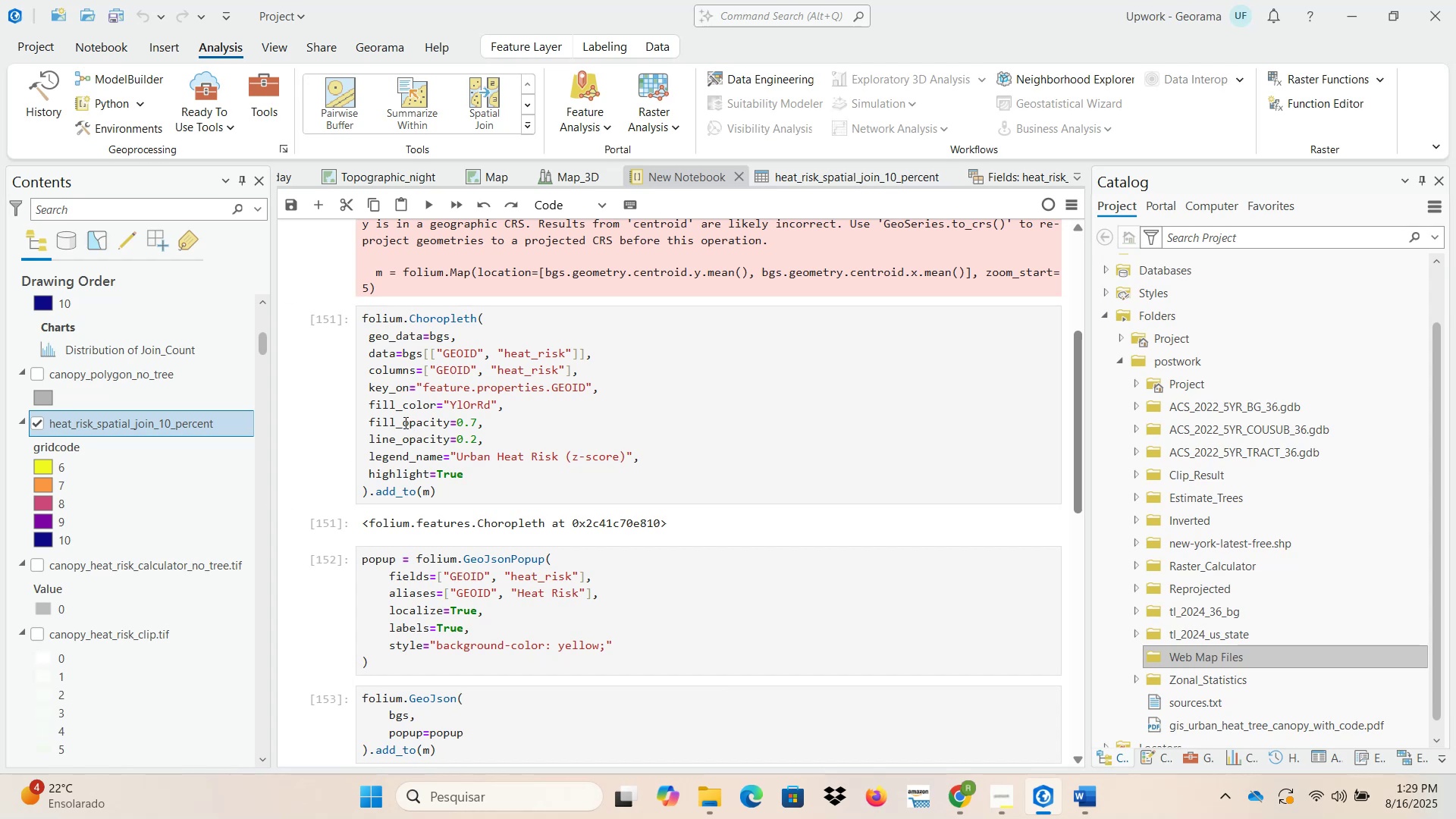 
wait(13.44)
 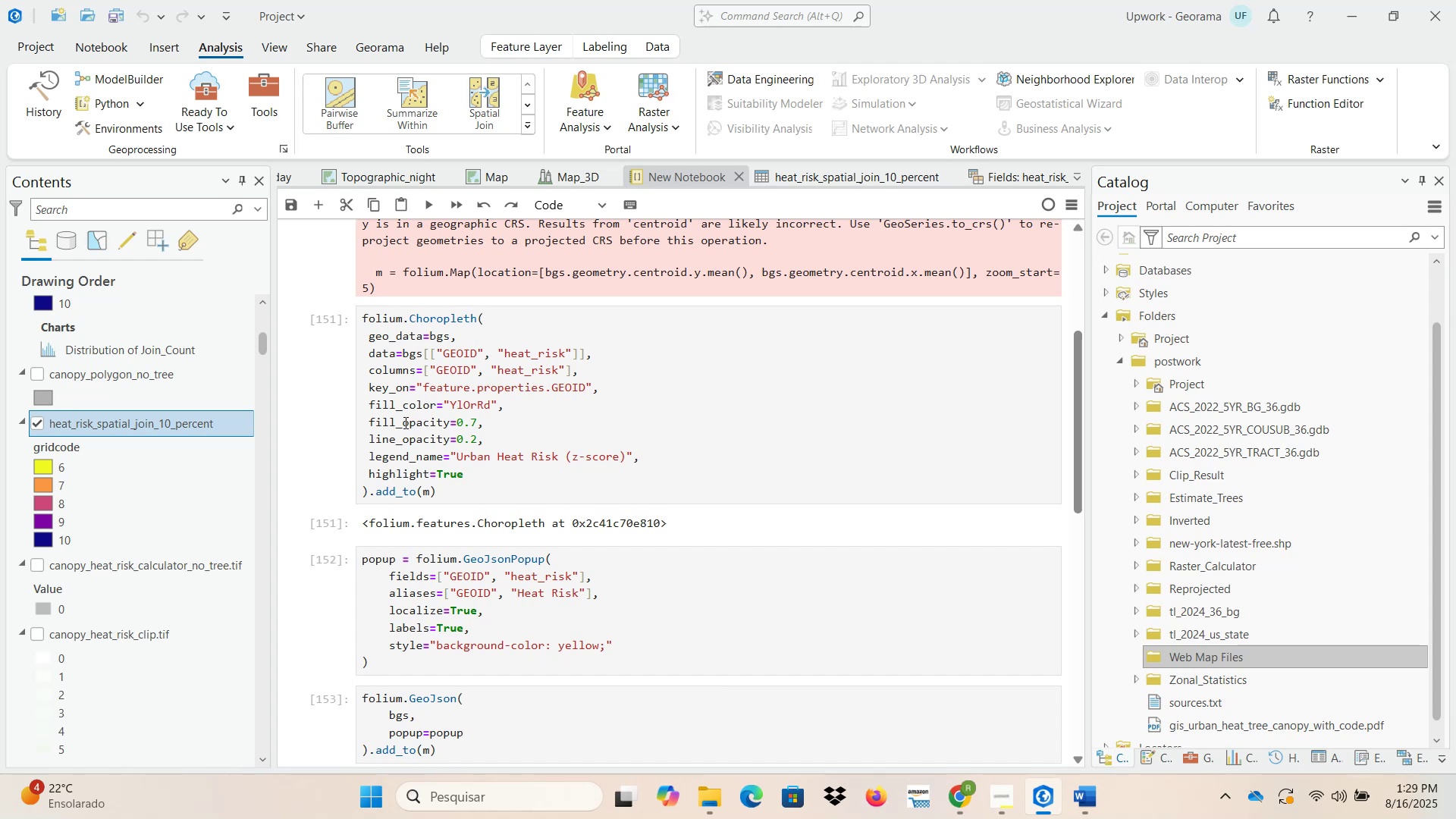 
left_click([369, 418])
 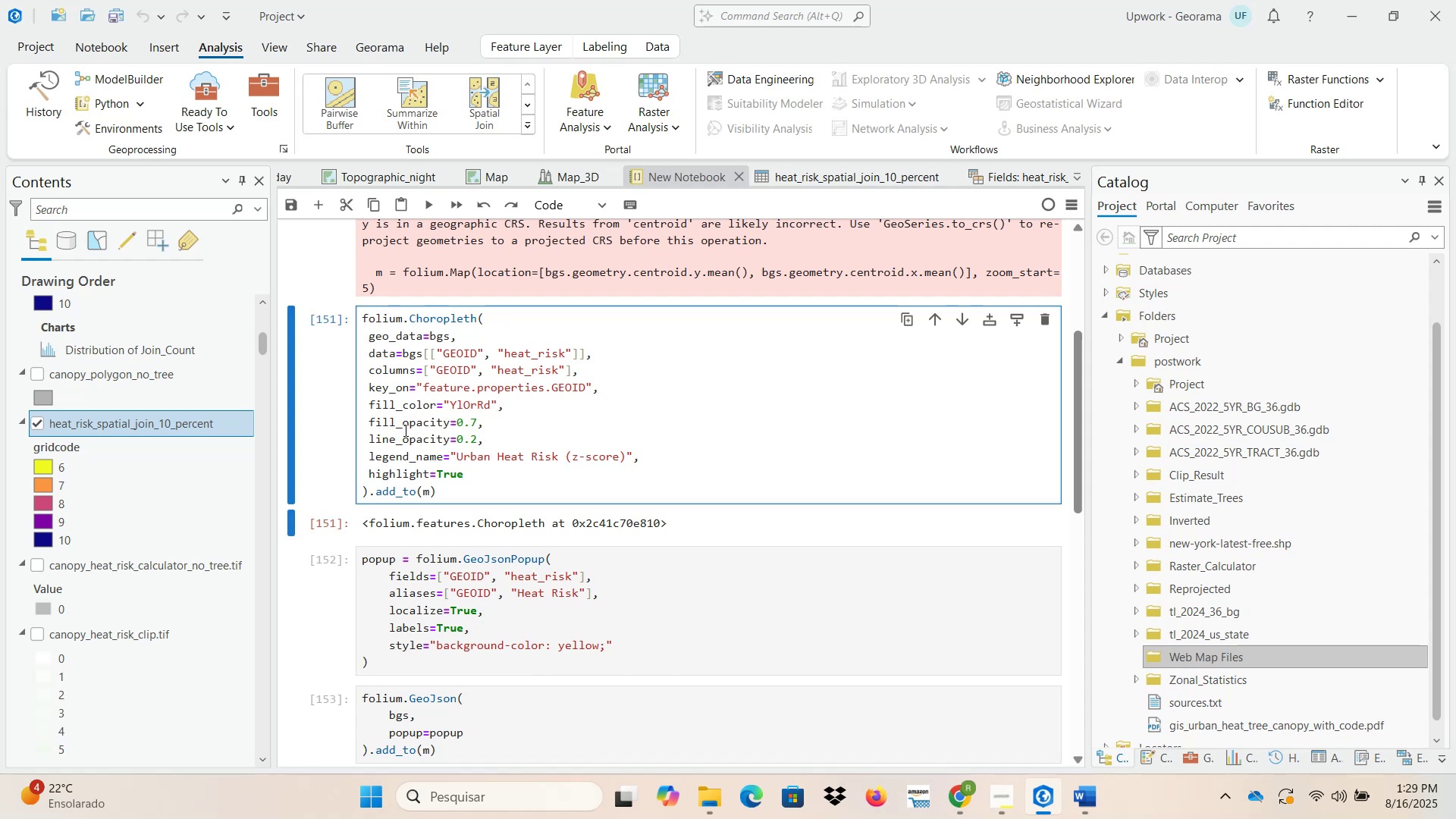 
key(Shift+3)
 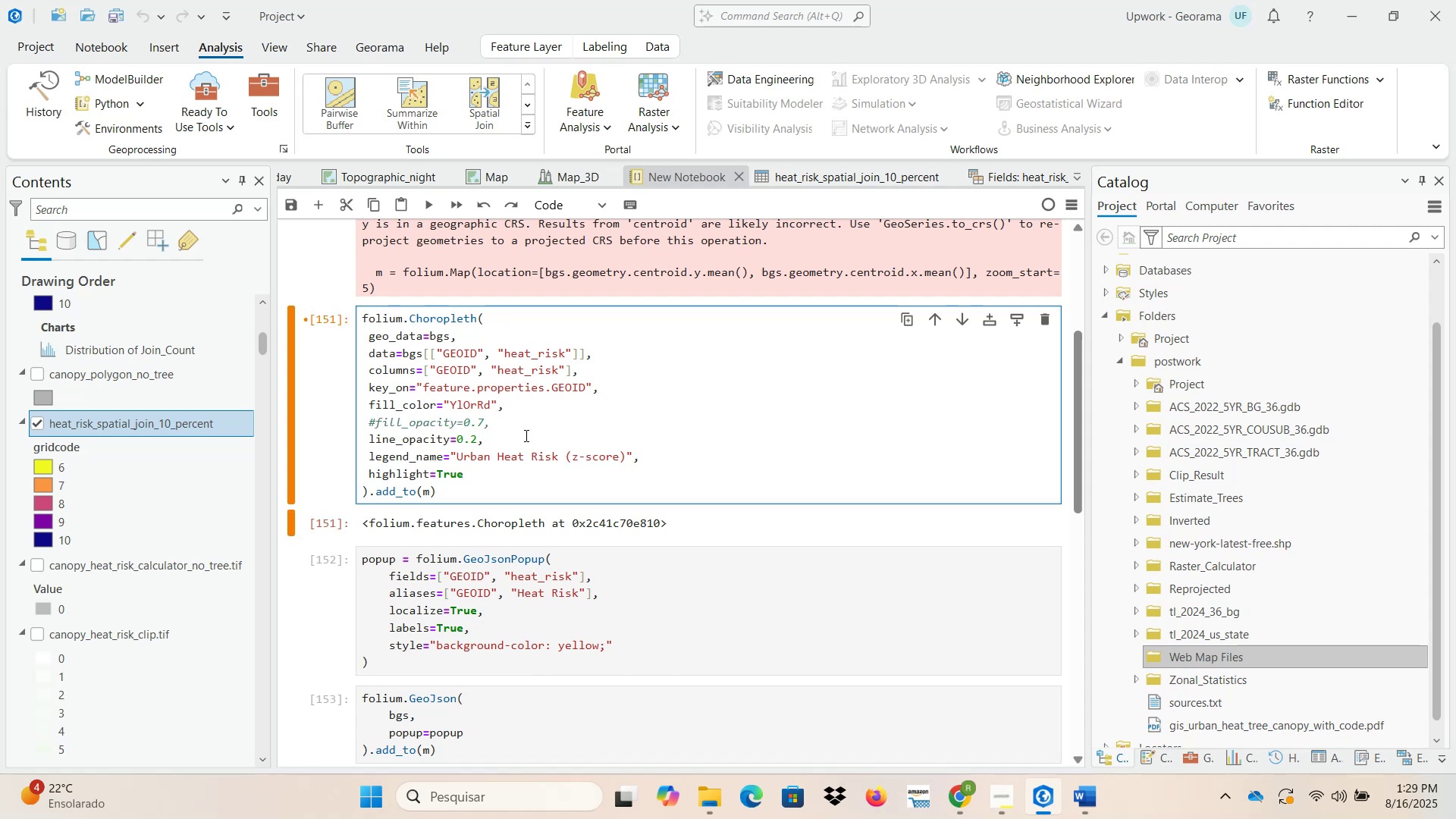 
left_click([529, 435])
 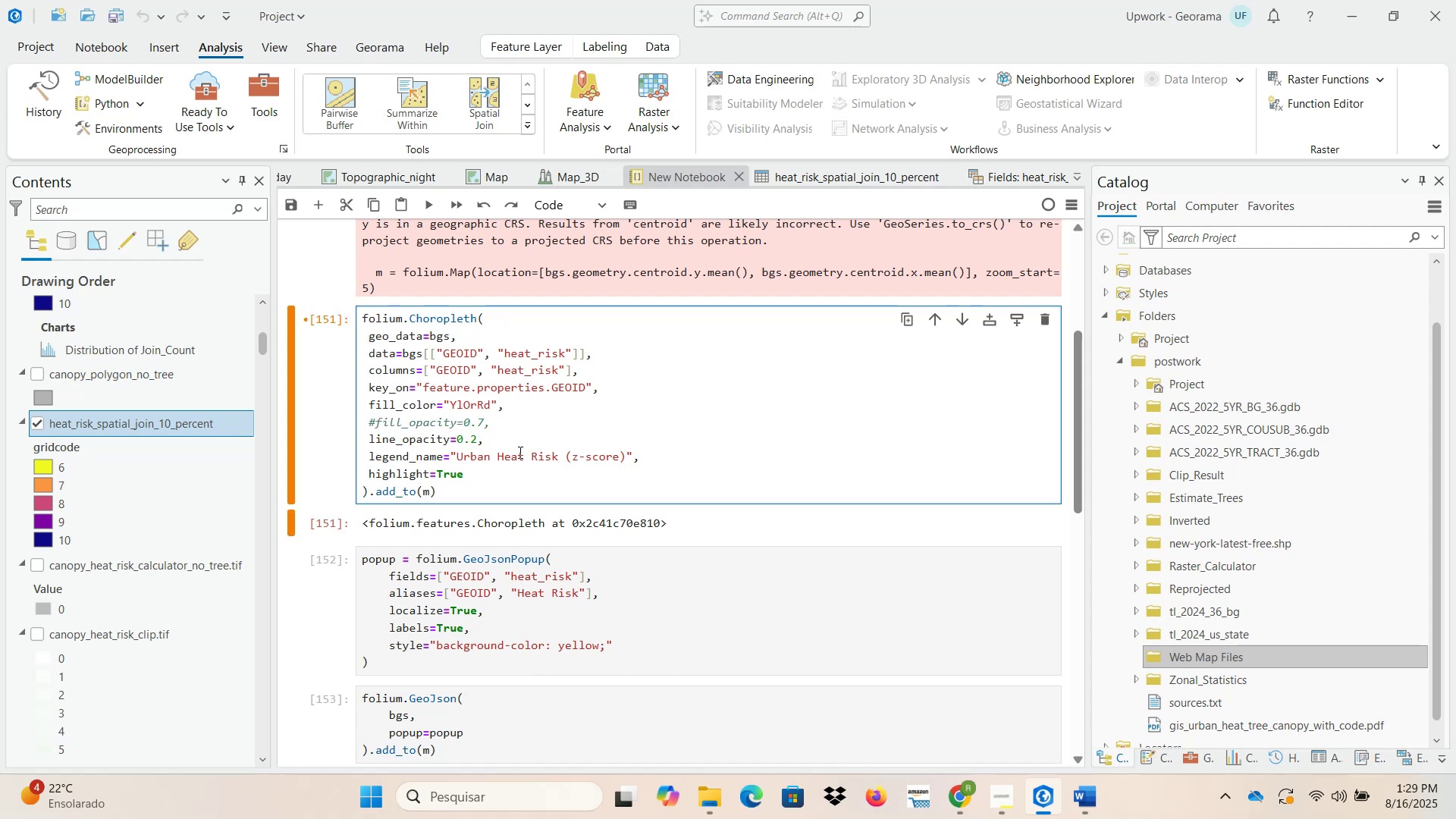 
right_click([531, 449])
 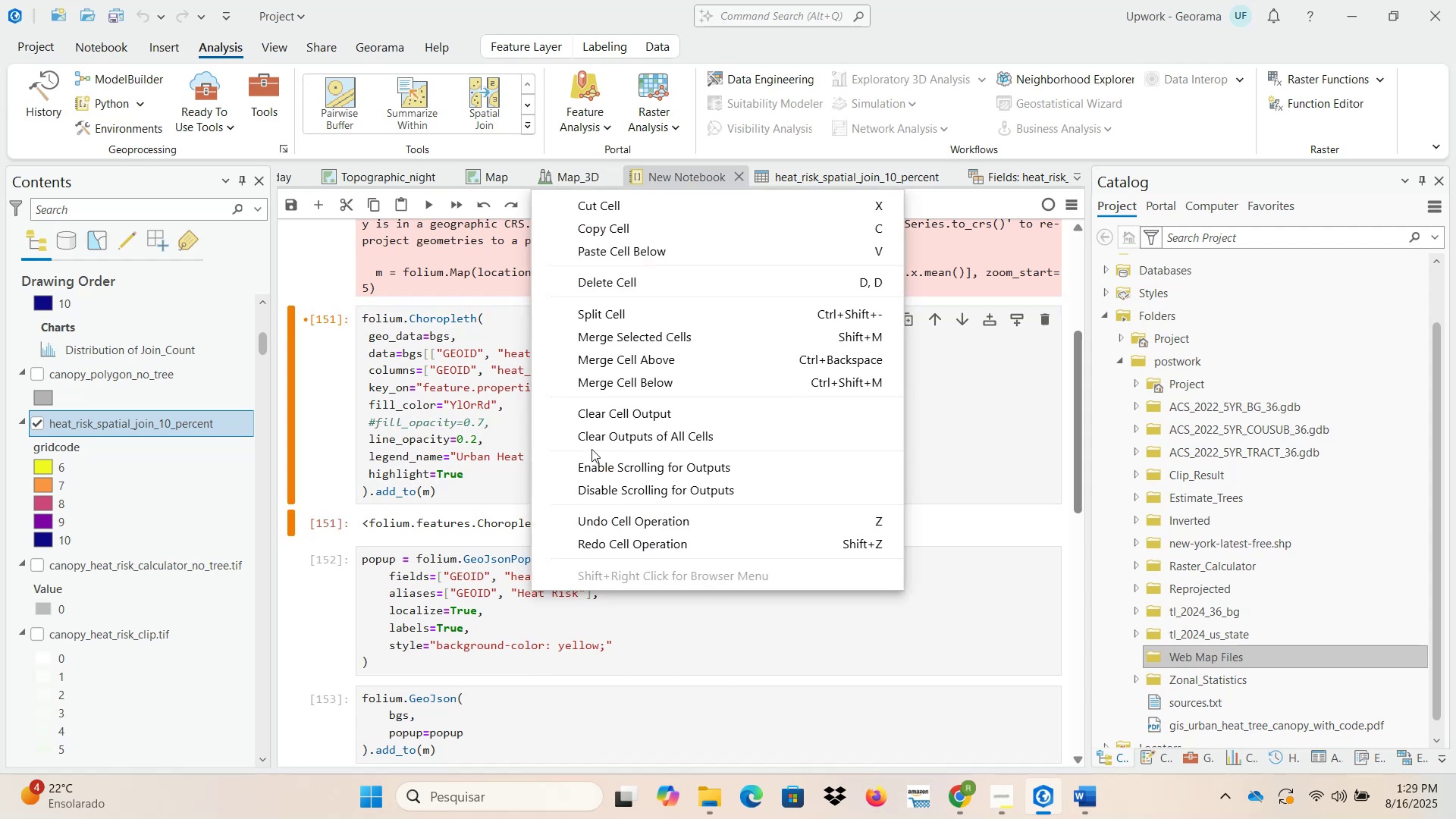 
left_click([611, 442])
 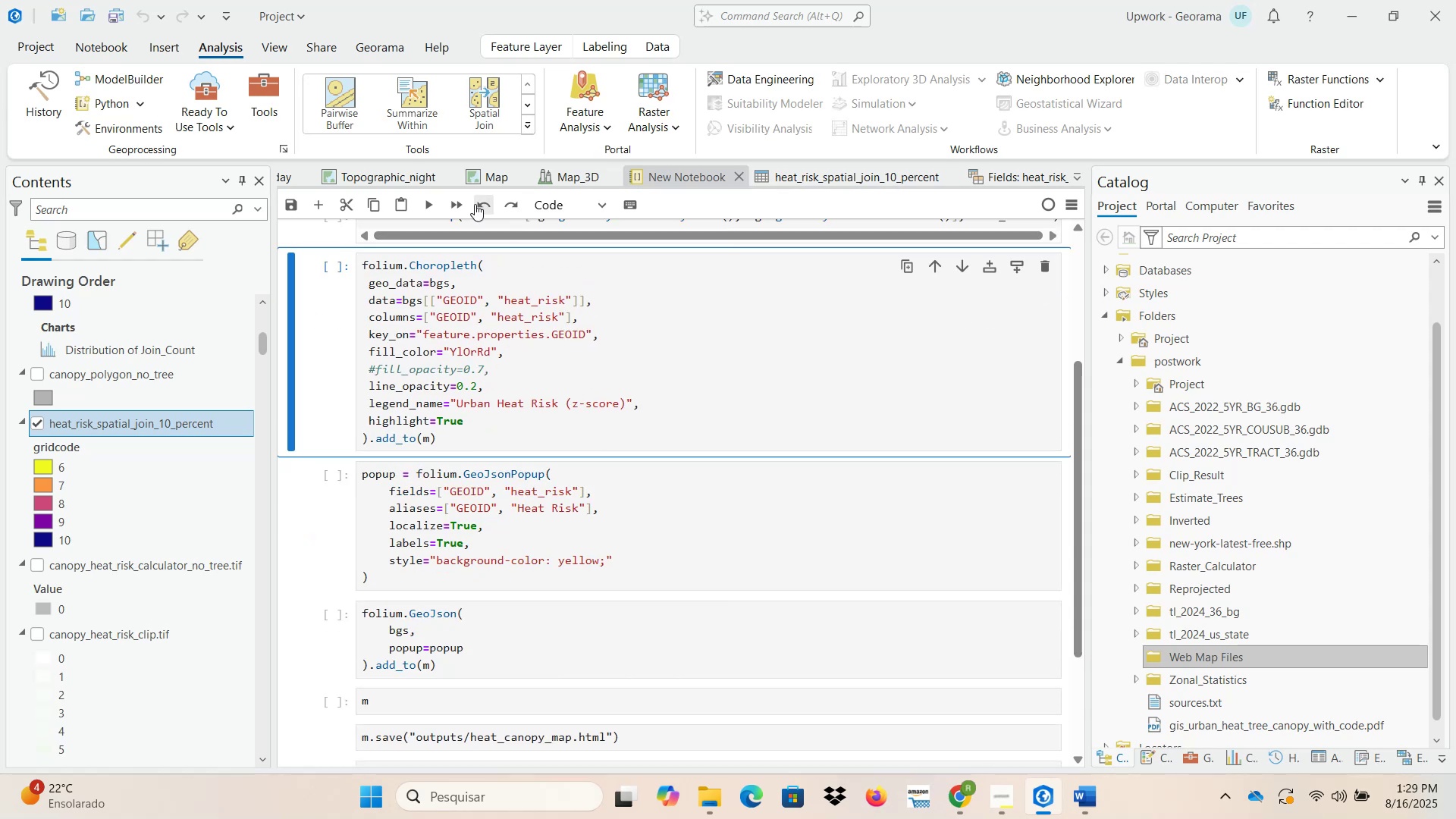 
left_click([459, 200])
 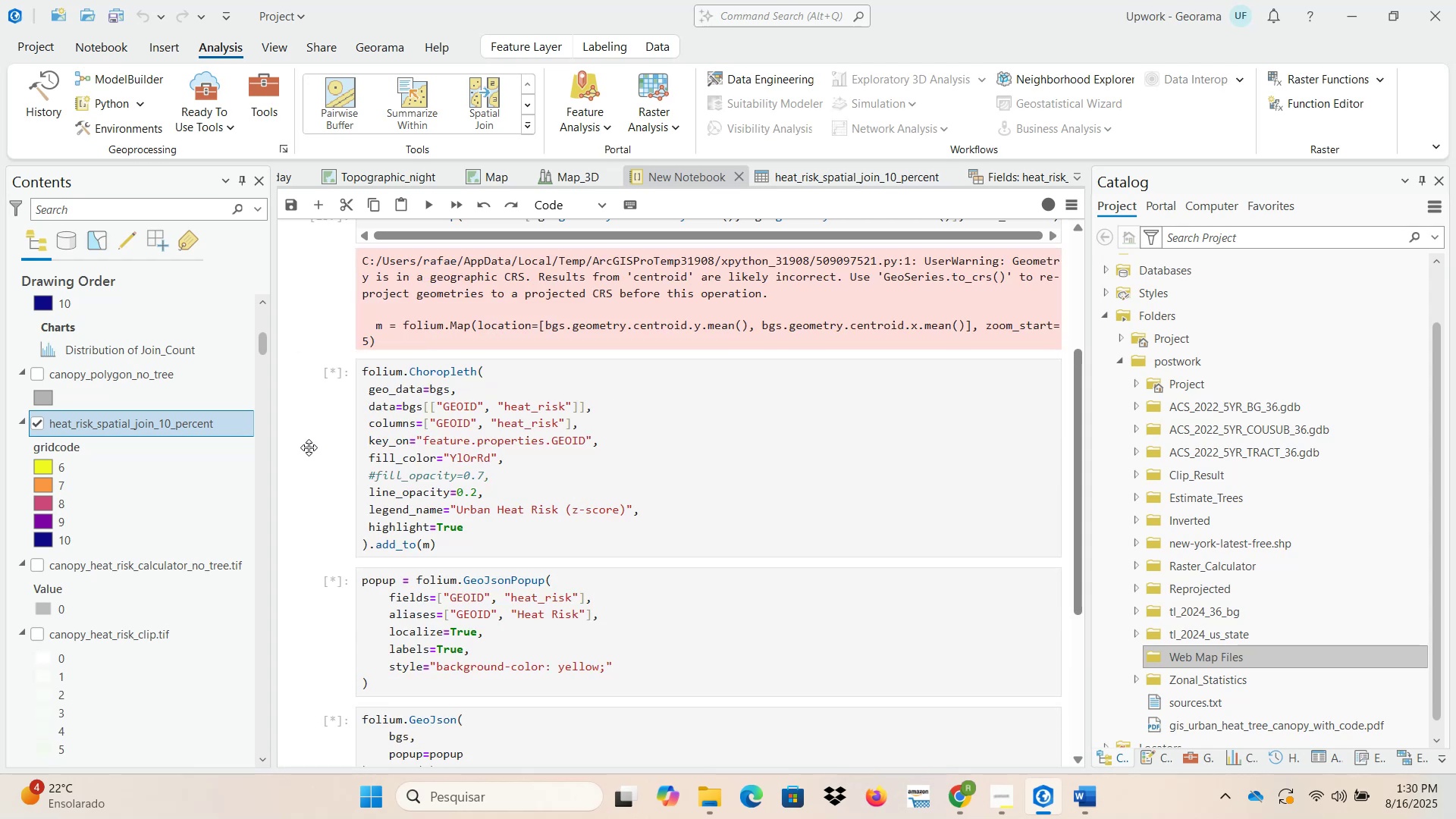 
wait(11.23)
 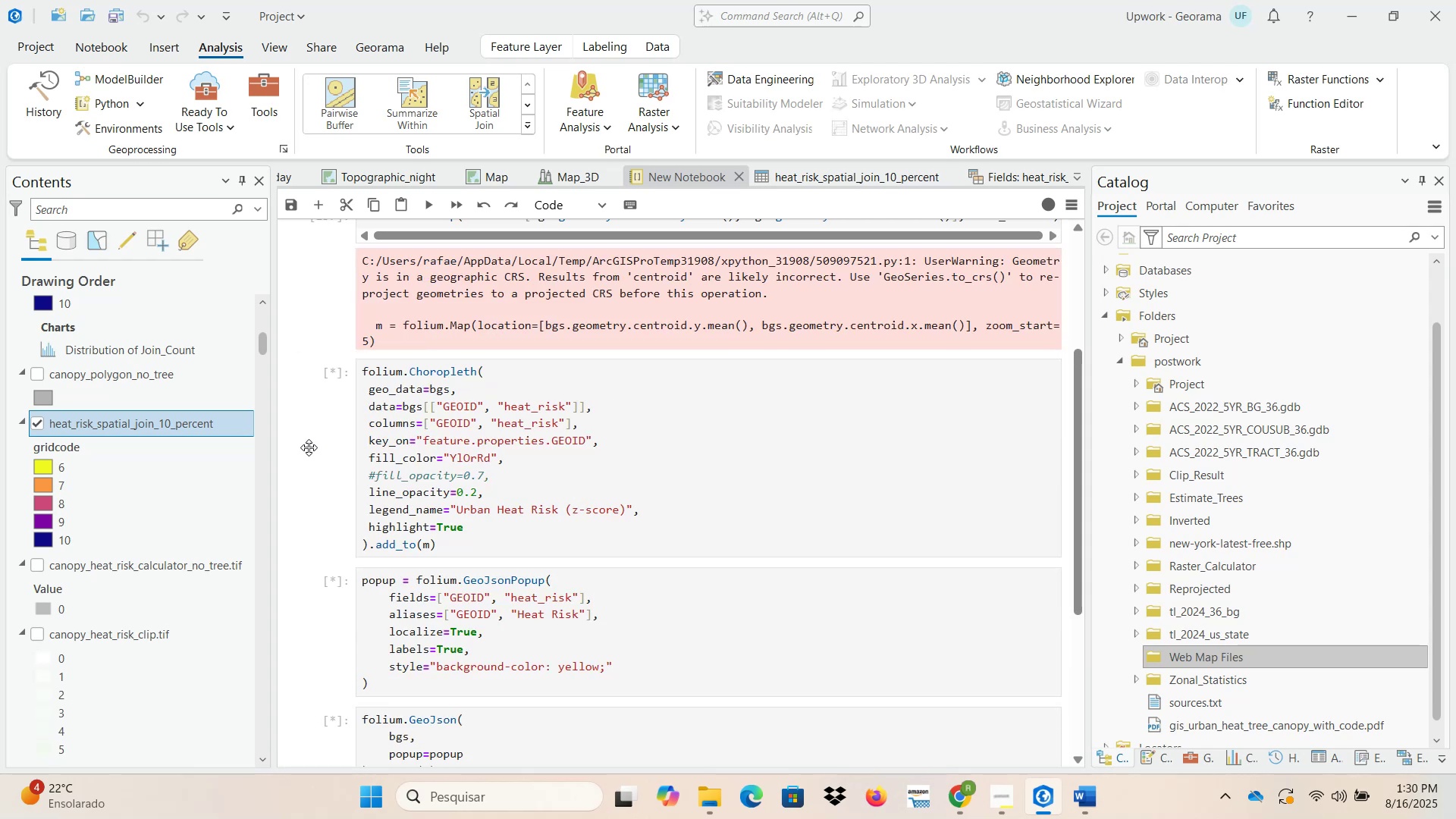 
scroll: coordinate [308, 464], scroll_direction: down, amount: 3.0
 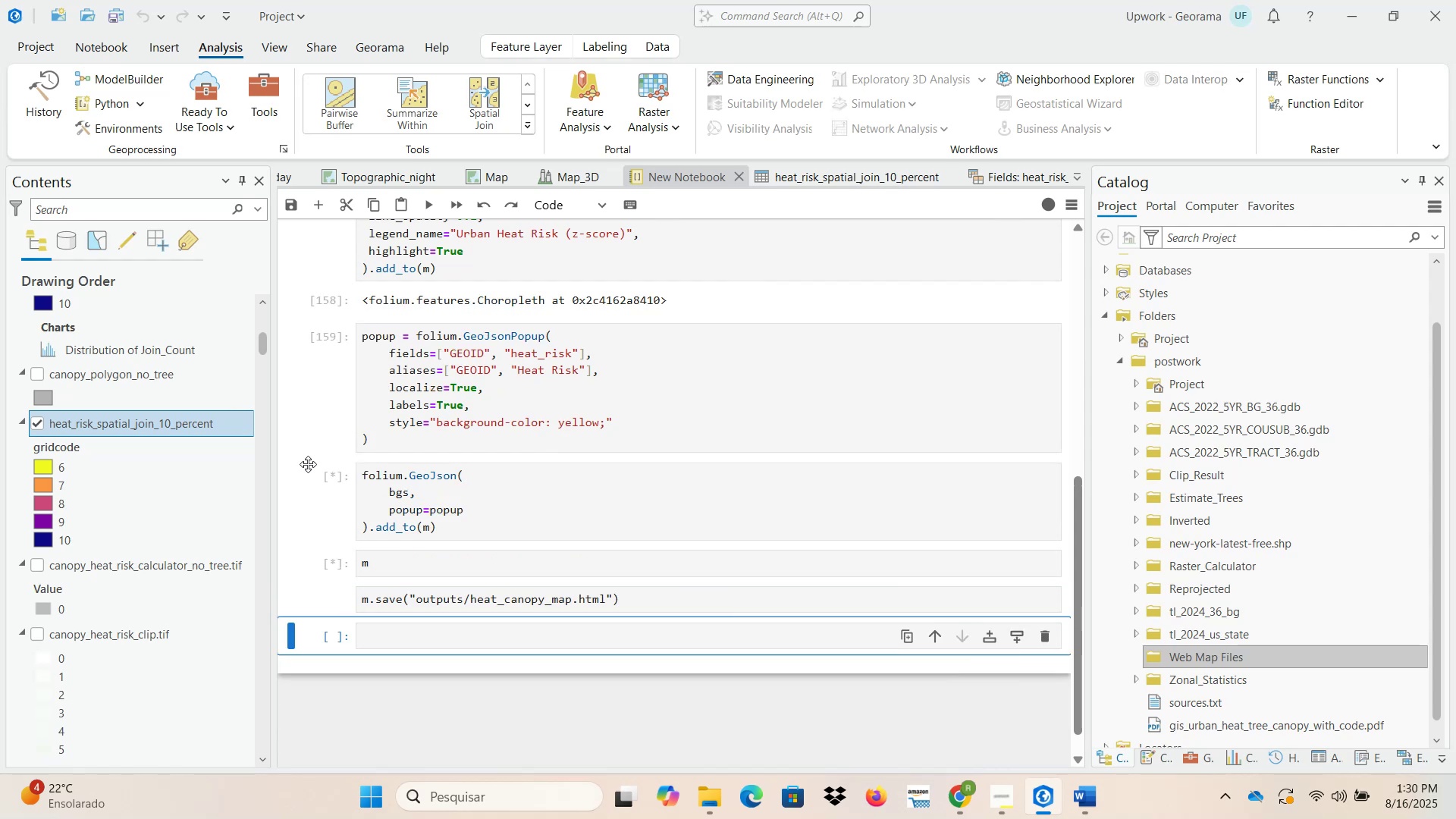 
wait(14.75)
 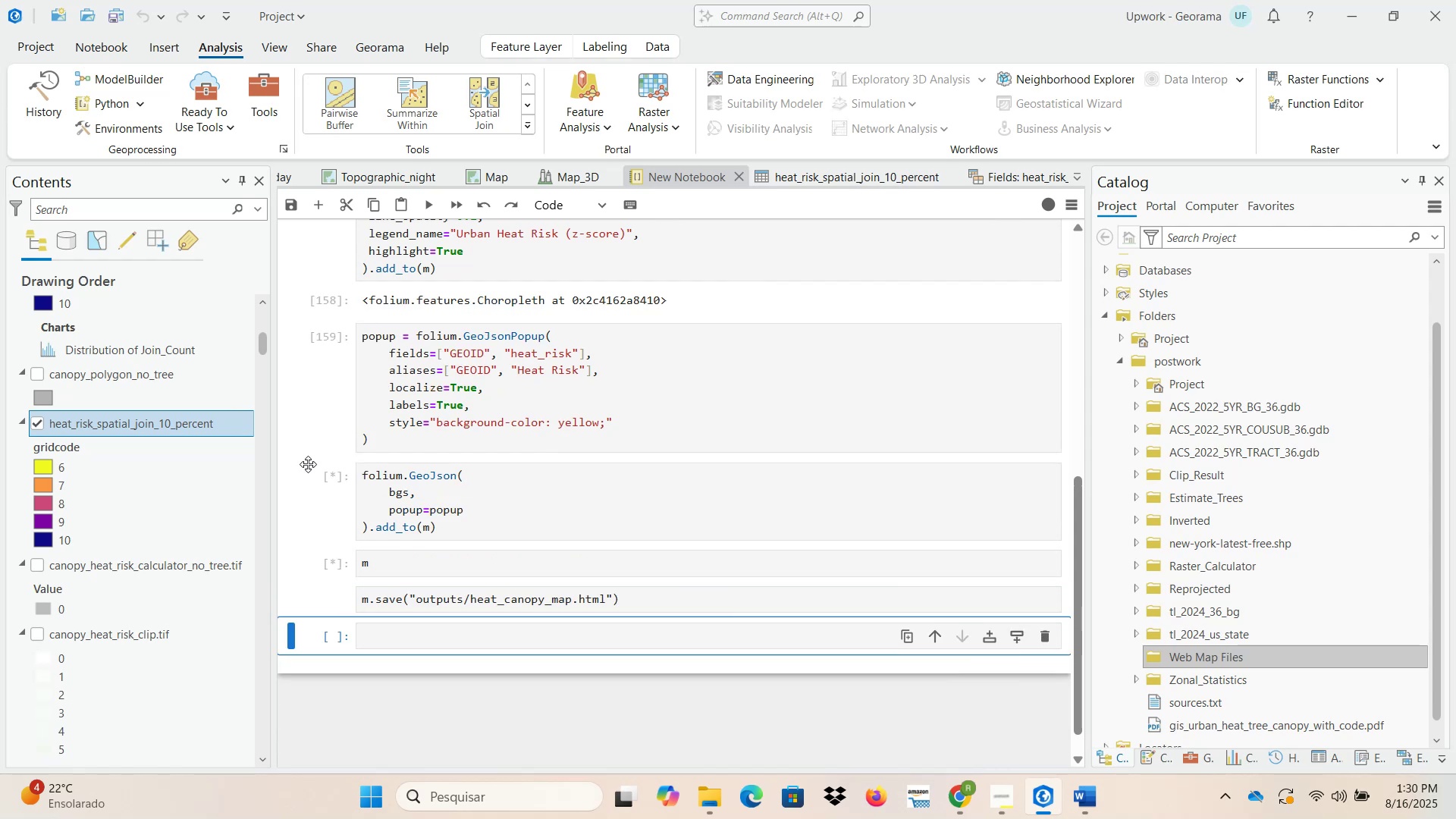 
scroll: coordinate [308, 469], scroll_direction: down, amount: 1.0
 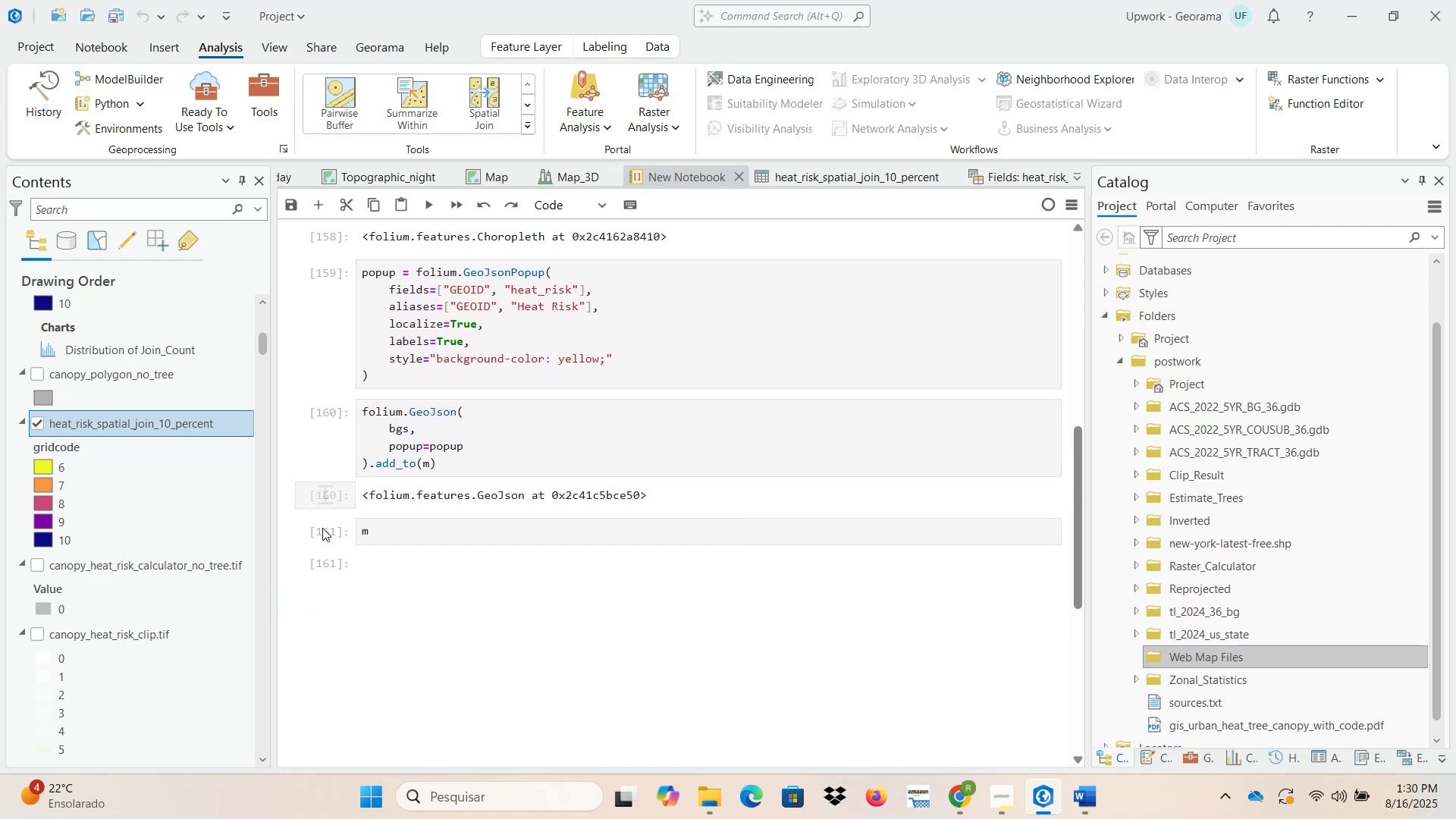 
wait(5.82)
 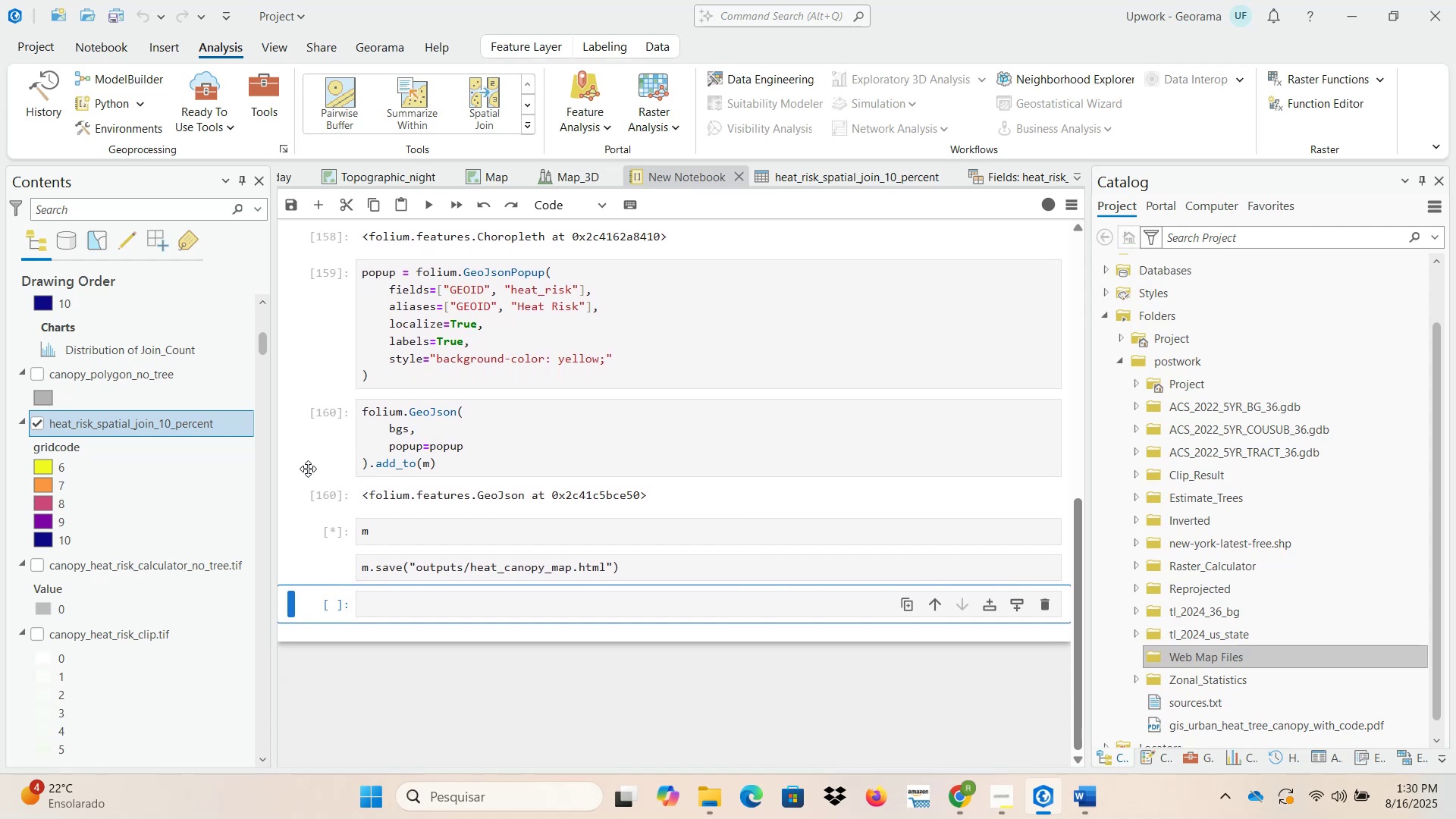 
scroll: coordinate [319, 536], scroll_direction: down, amount: 2.0
 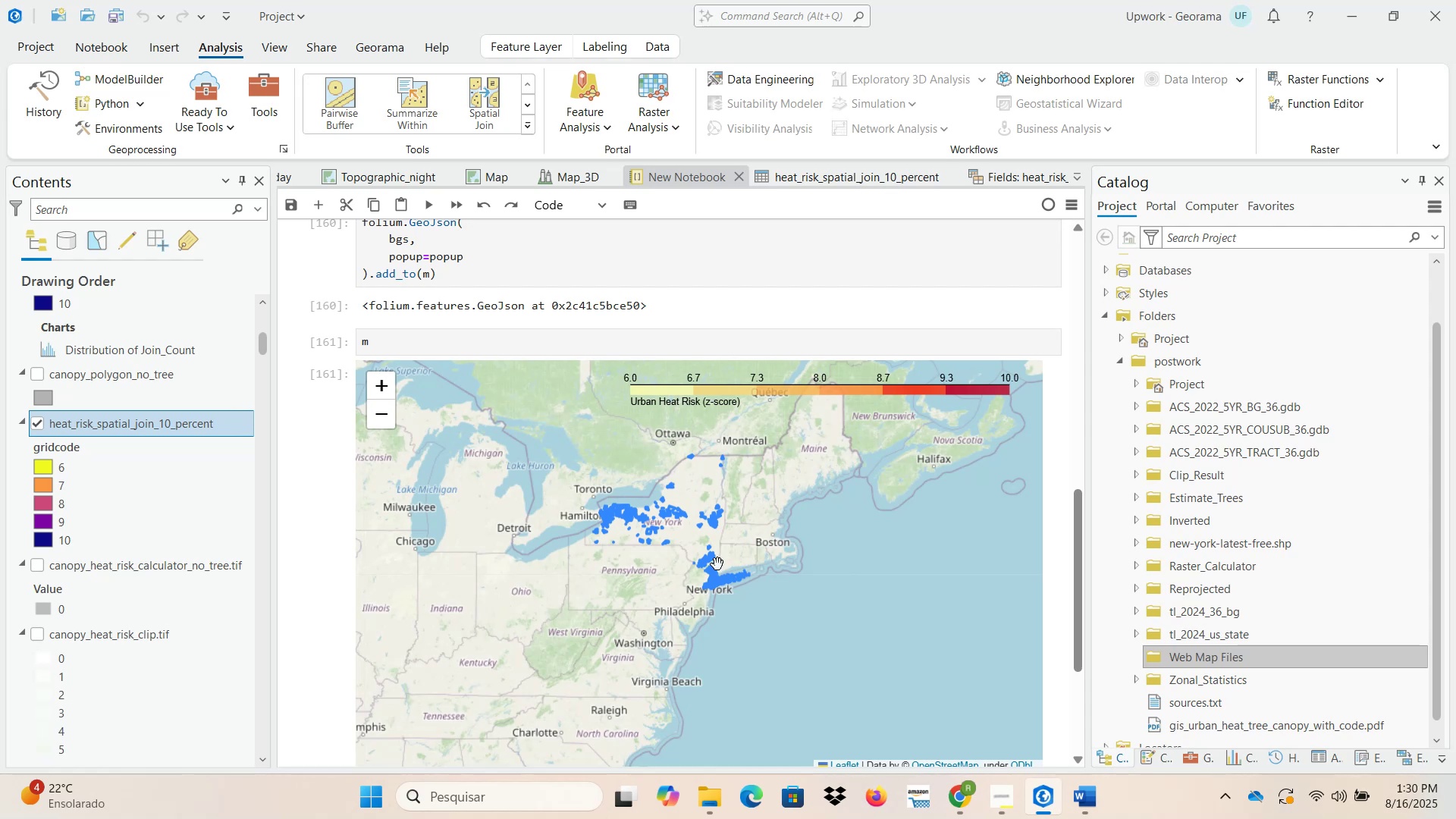 
scroll: coordinate [635, 551], scroll_direction: up, amount: 13.0
 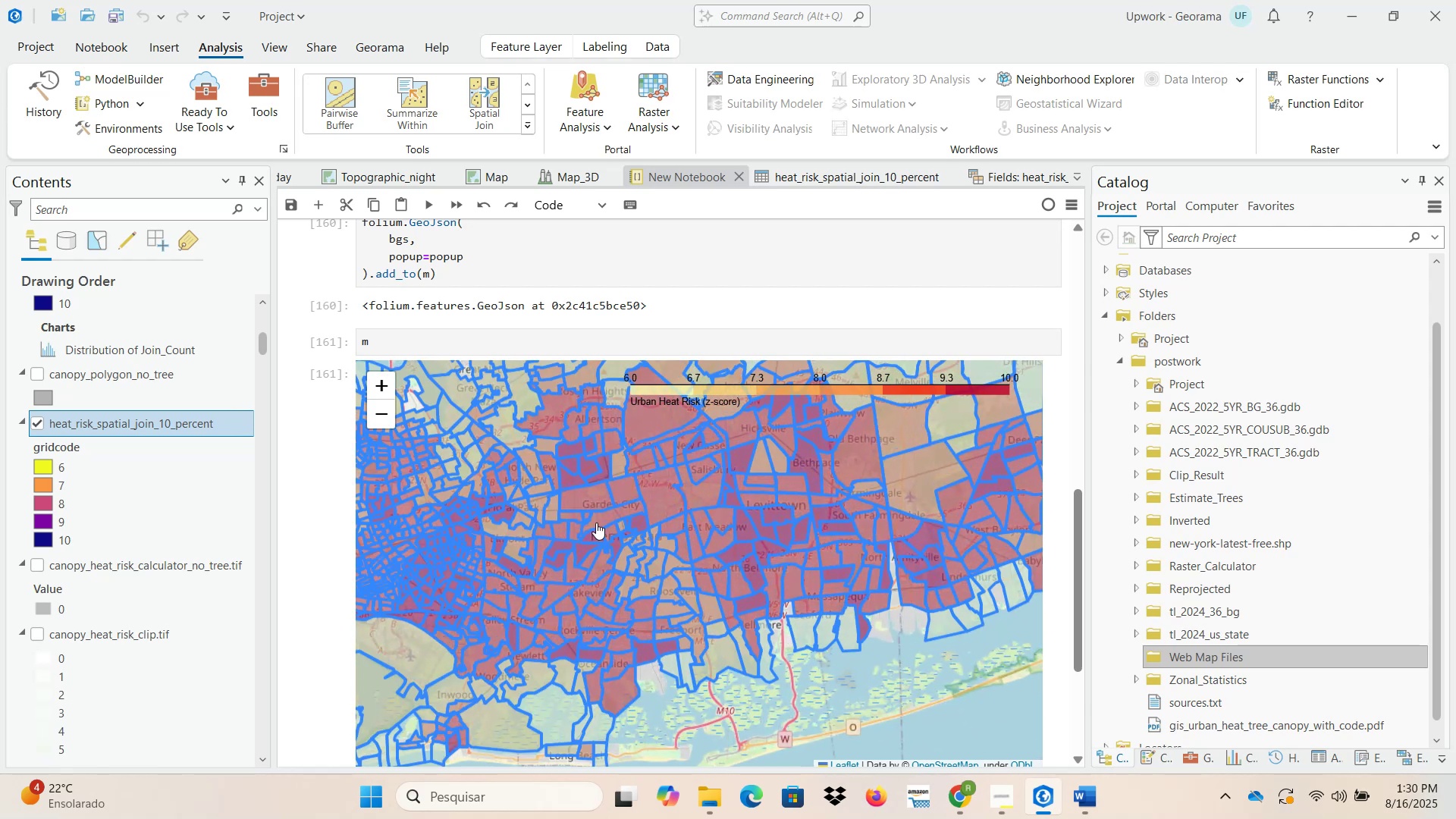 
left_click([598, 497])
 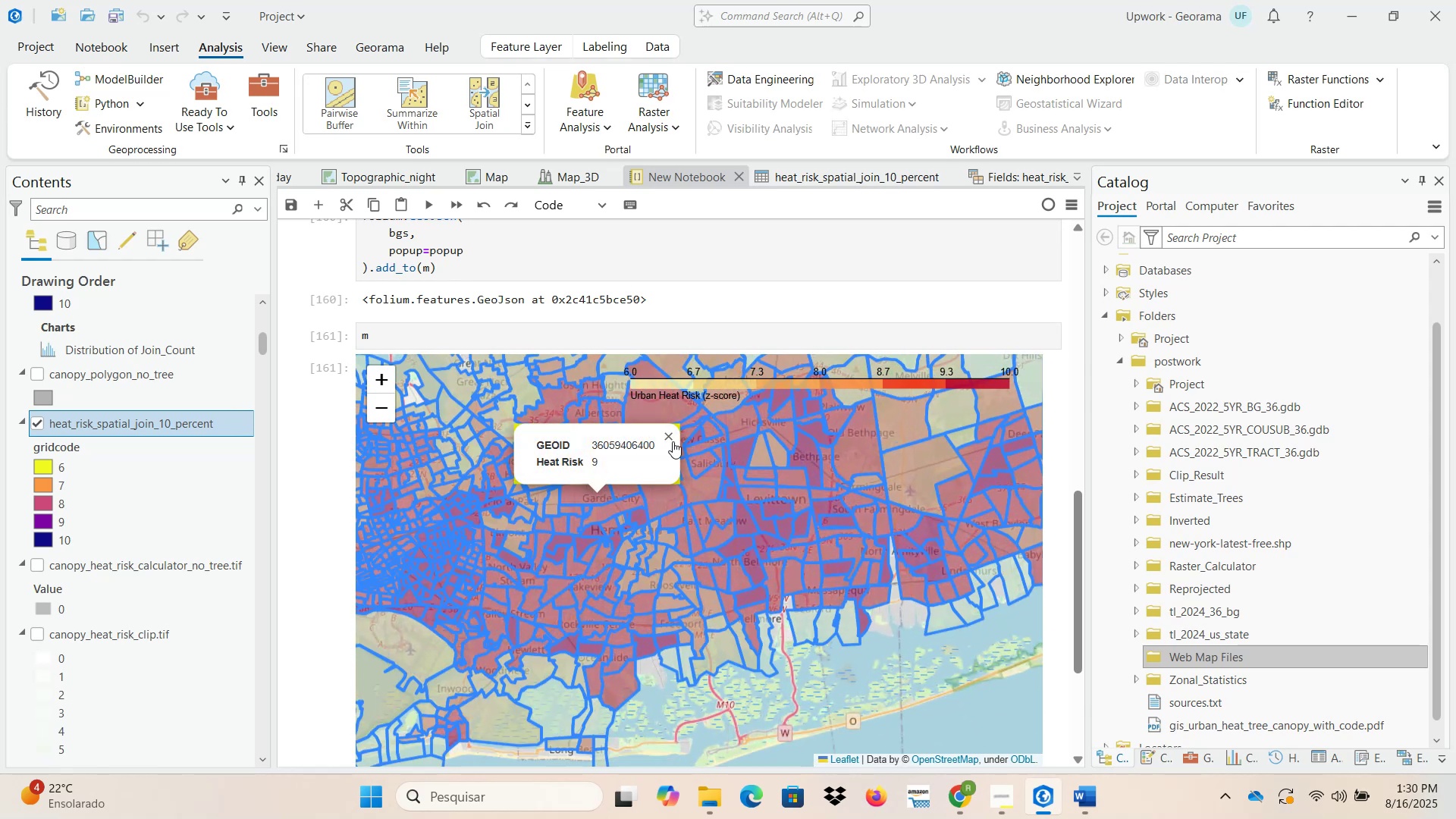 
left_click([671, 434])
 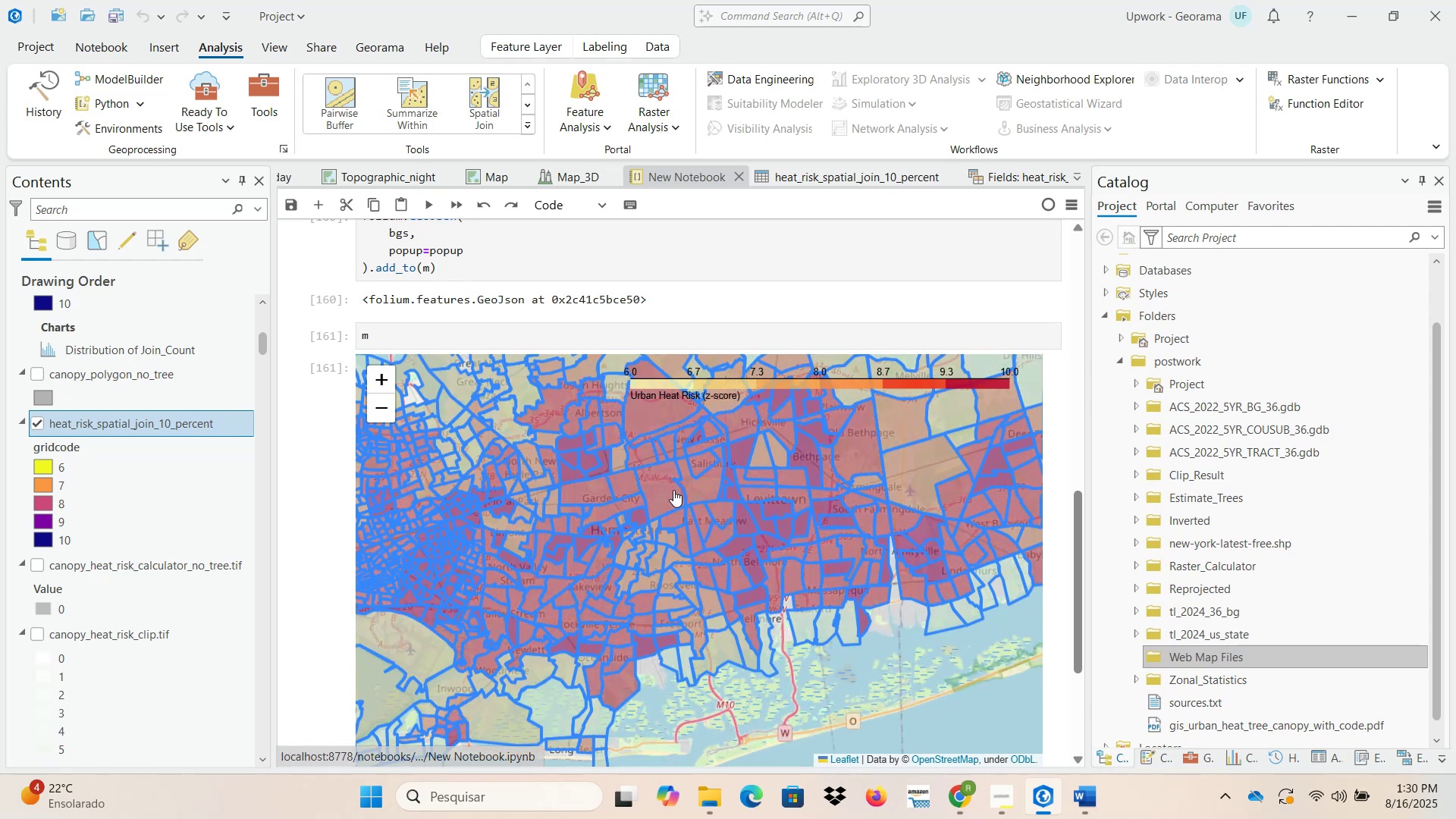 
left_click([669, 489])
 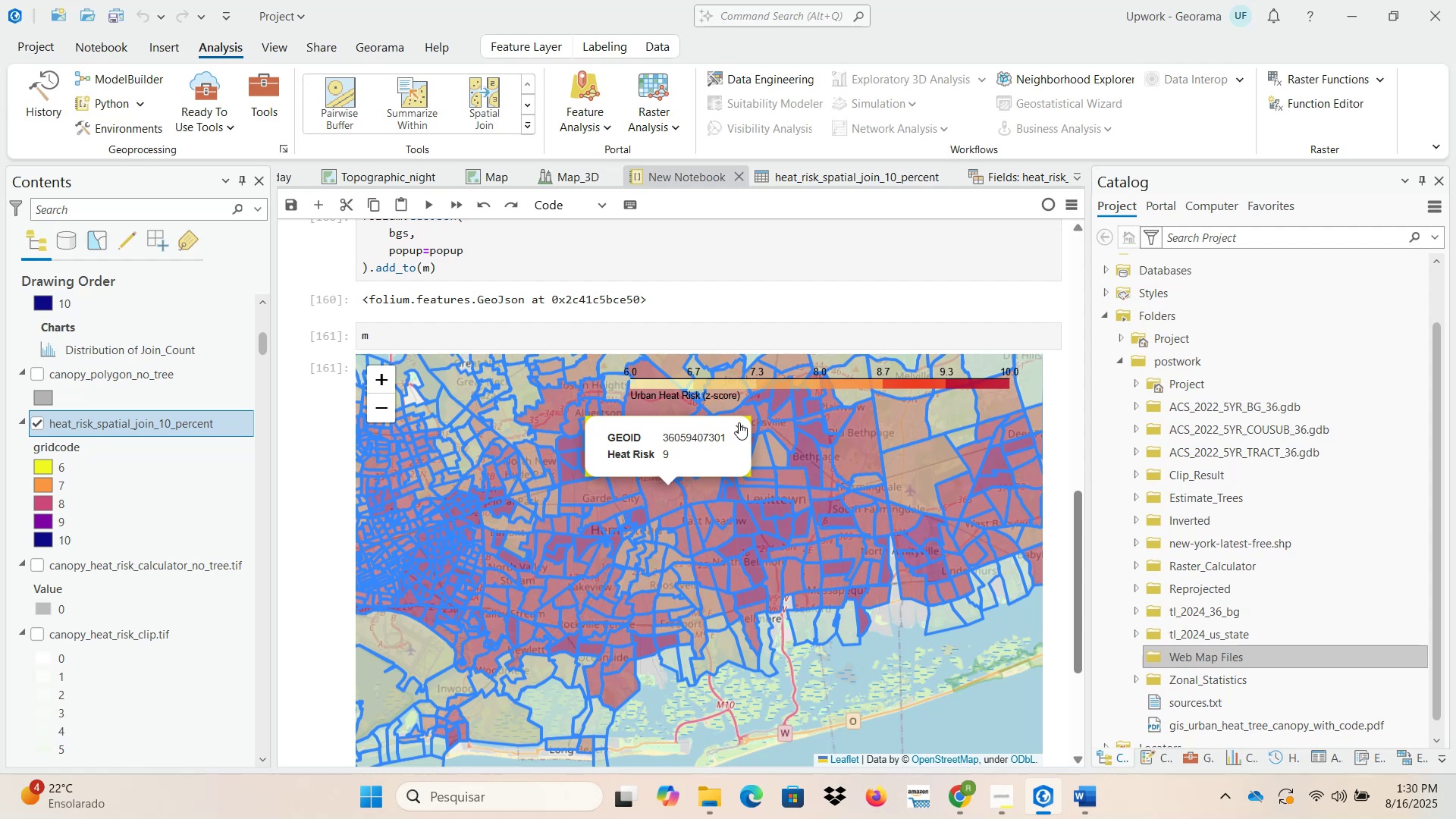 
left_click([739, 431])
 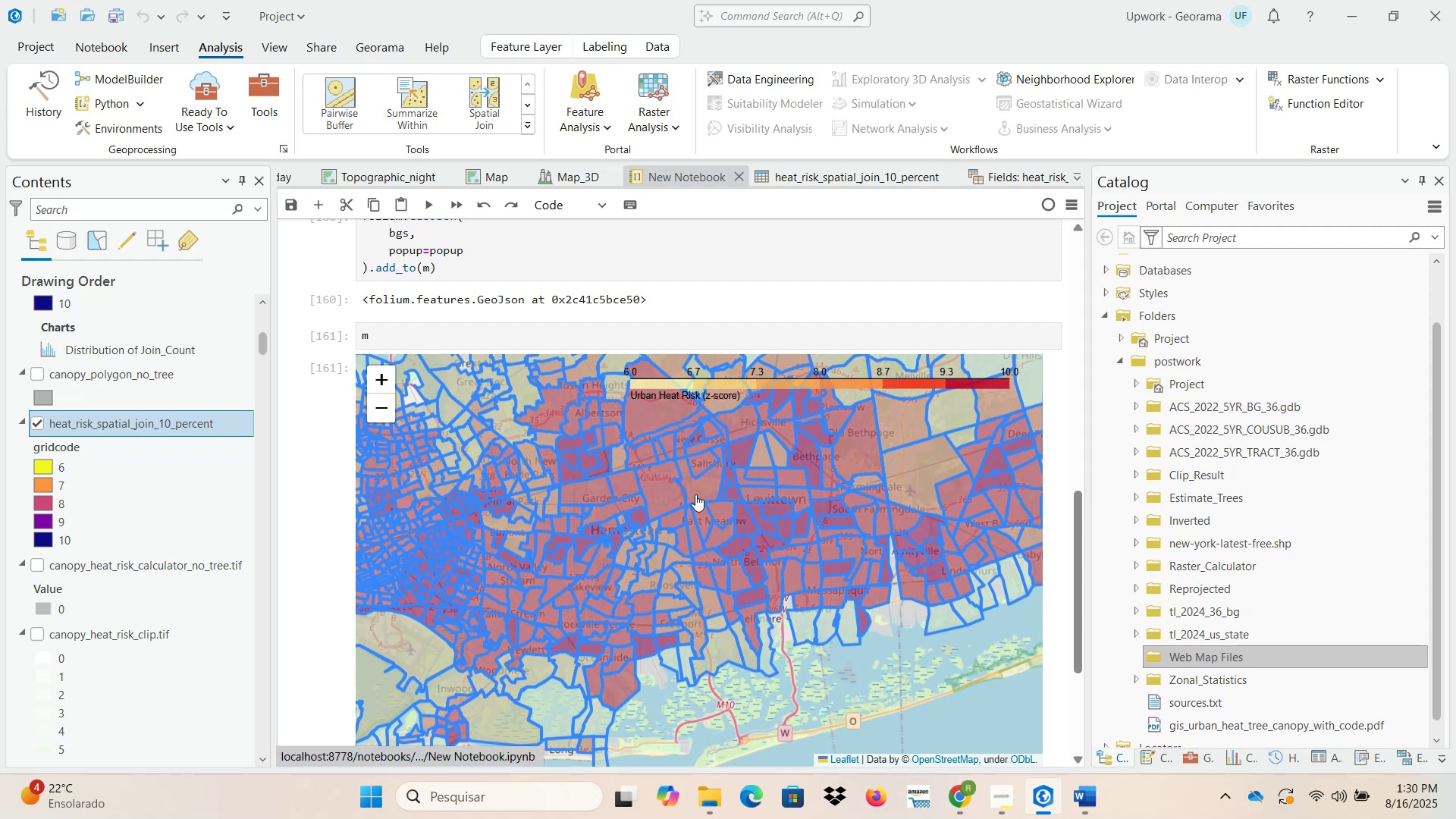 
left_click_drag(start_coordinate=[548, 562], to_coordinate=[855, 558])
 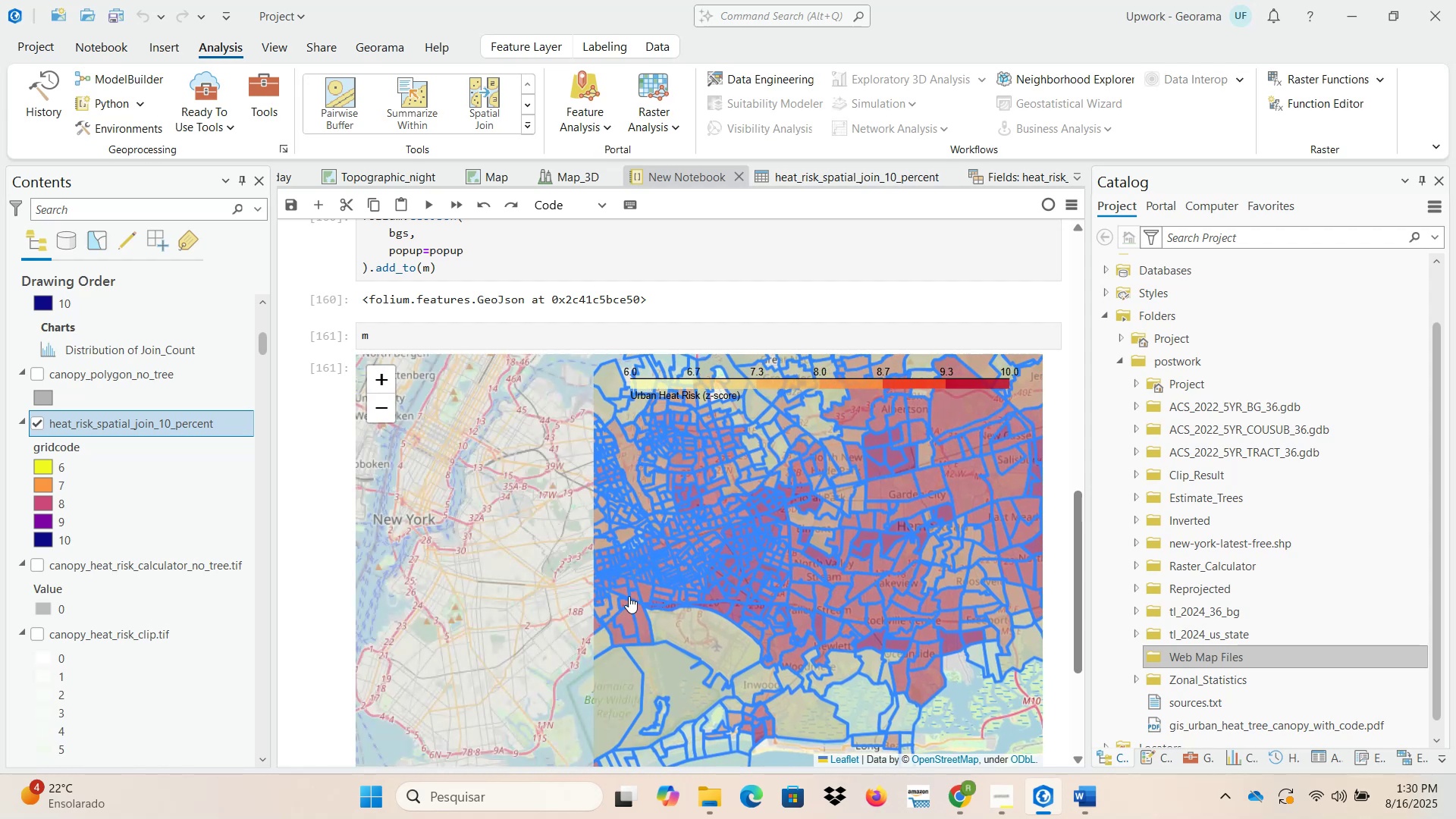 
scroll: coordinate [608, 599], scroll_direction: up, amount: 1.0
 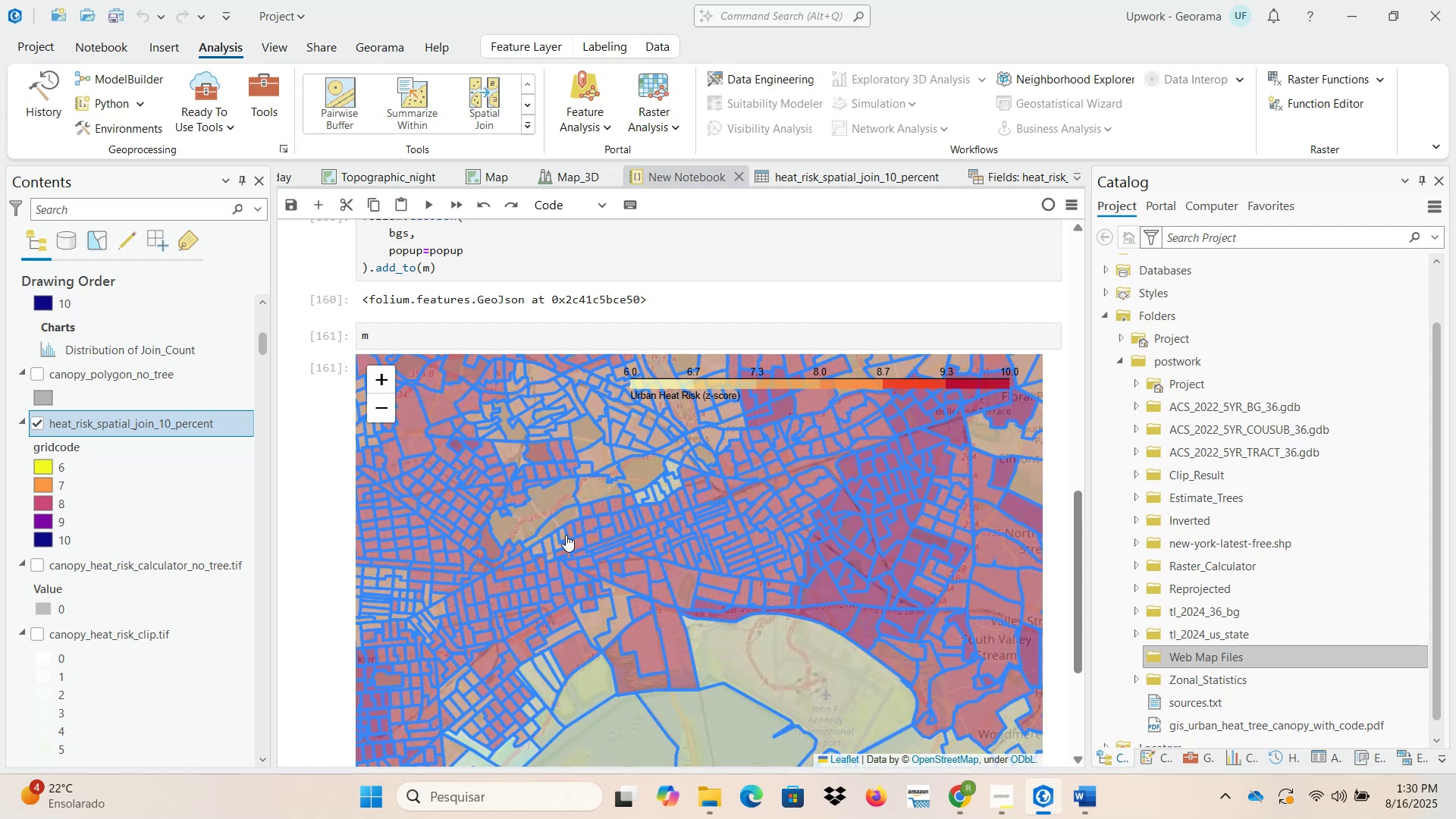 
left_click([551, 492])
 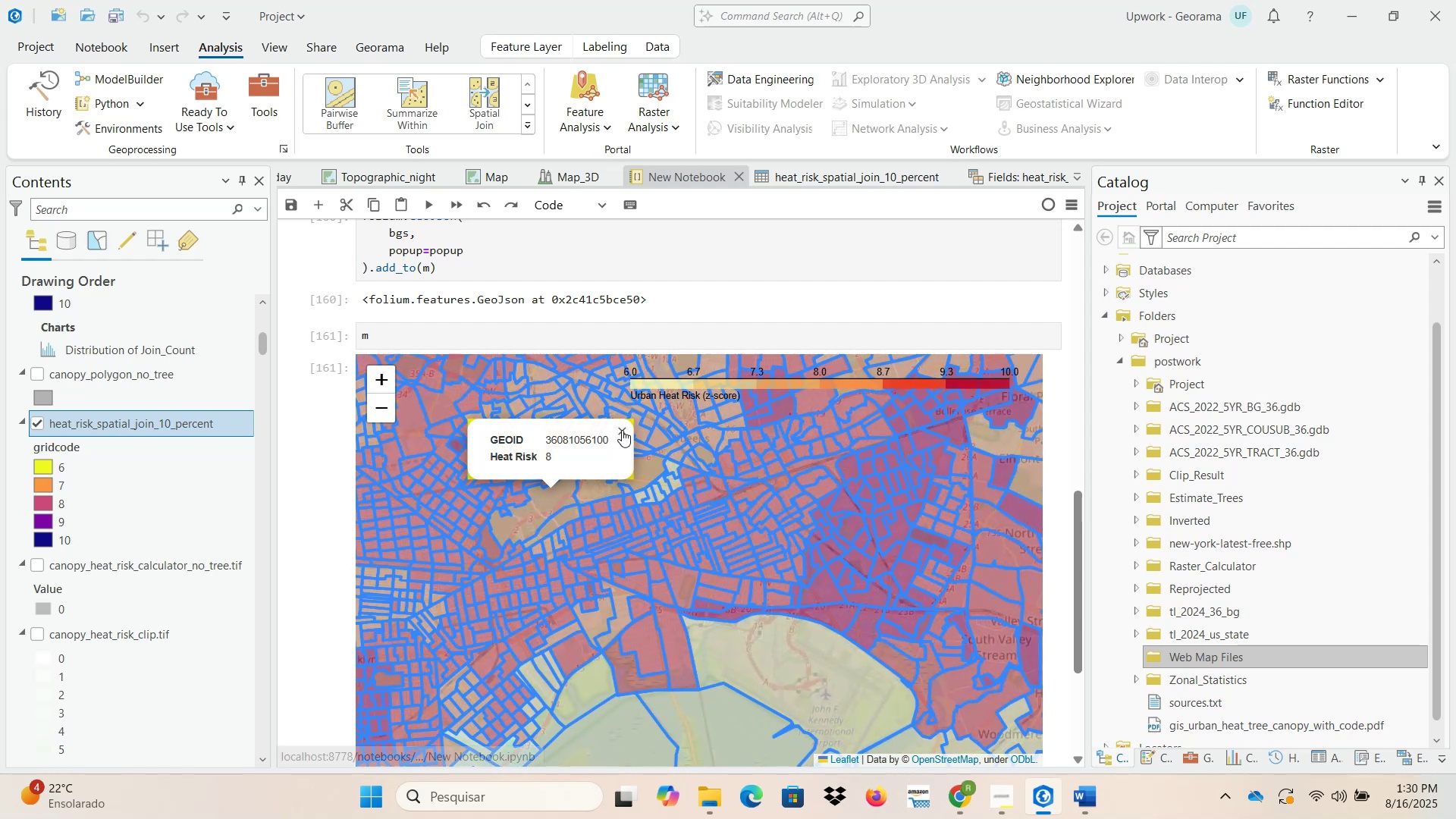 
left_click([625, 430])
 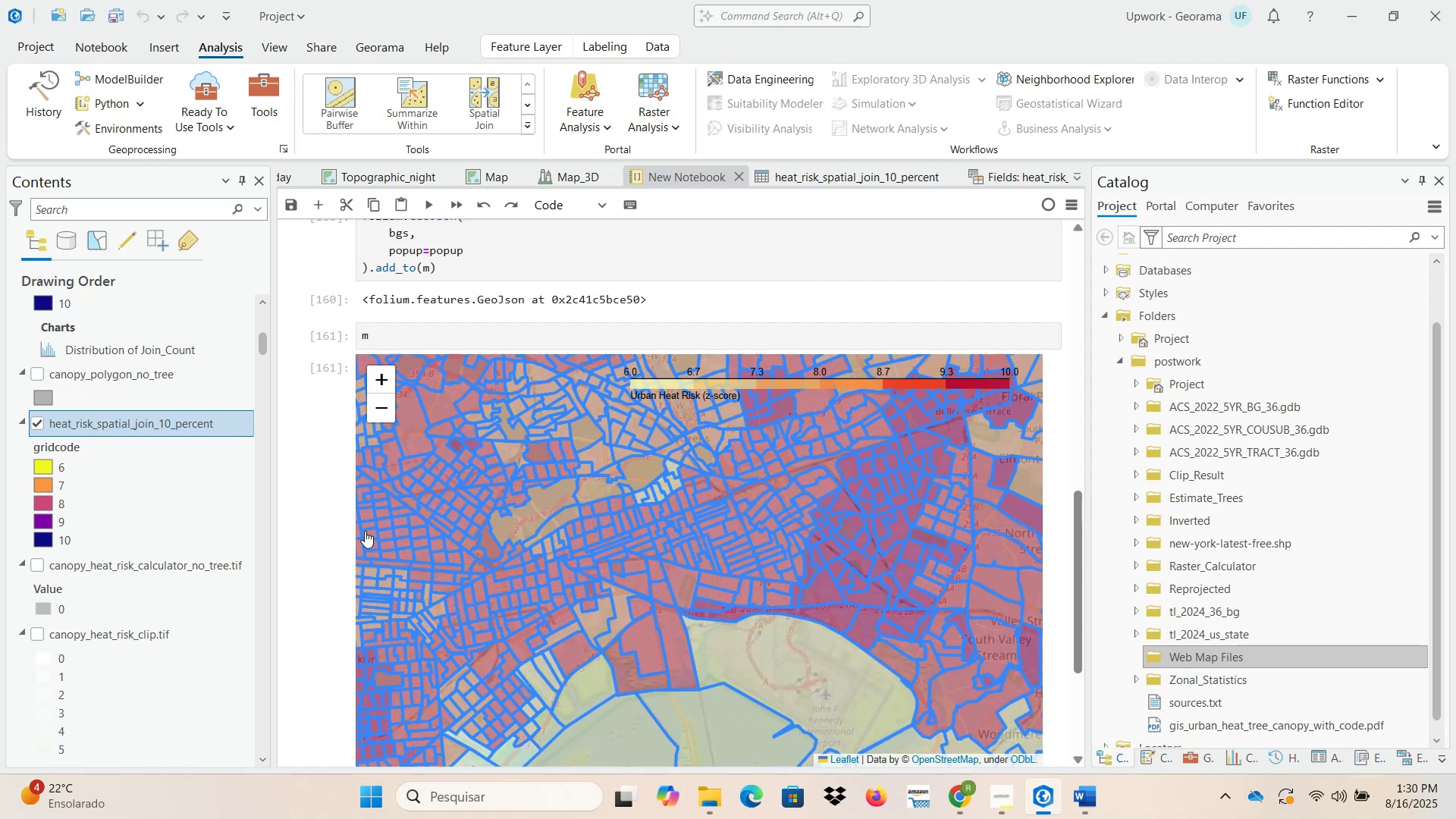 
scroll: coordinate [297, 533], scroll_direction: up, amount: 4.0
 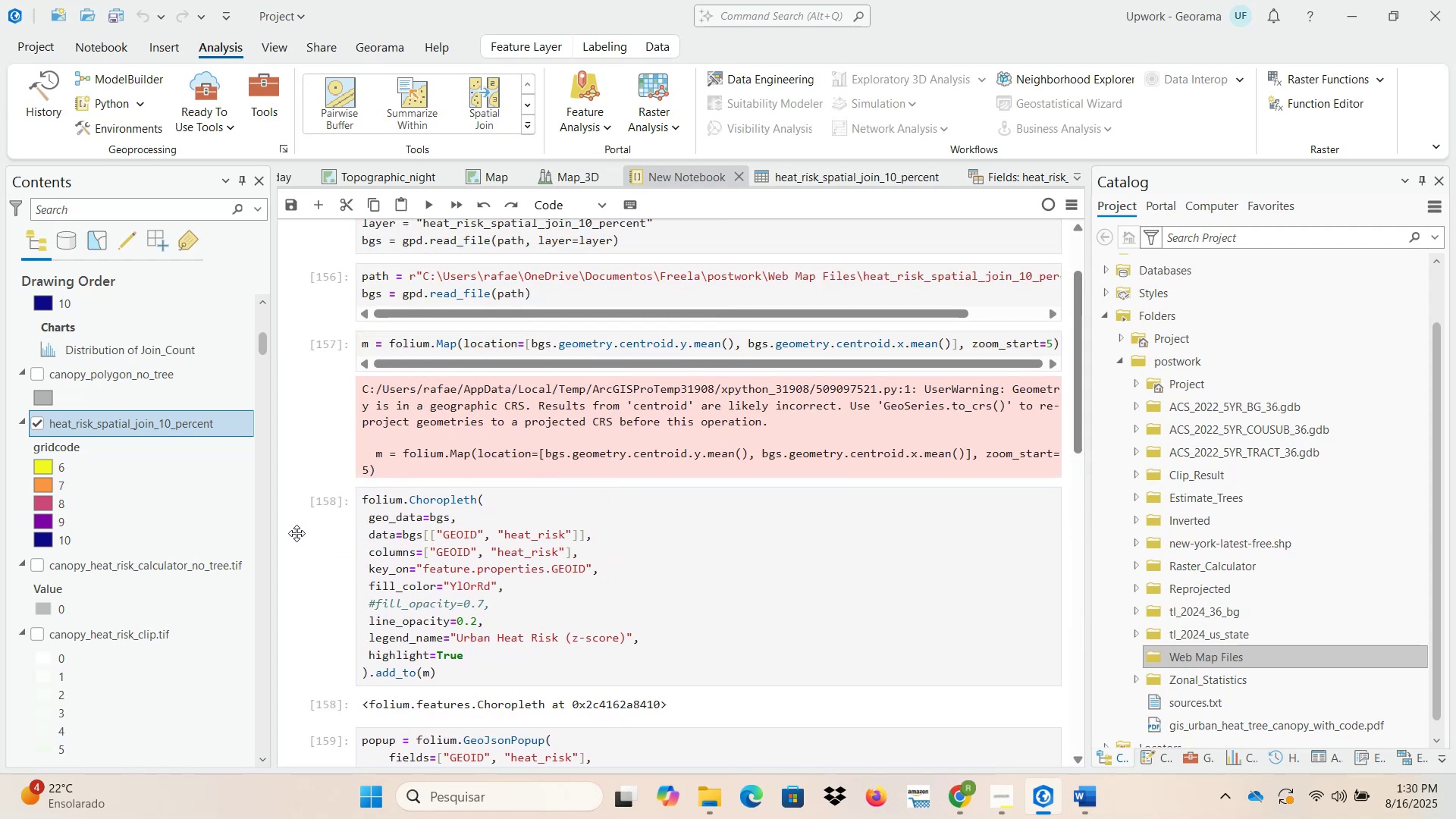 
scroll: coordinate [297, 533], scroll_direction: down, amount: 2.0
 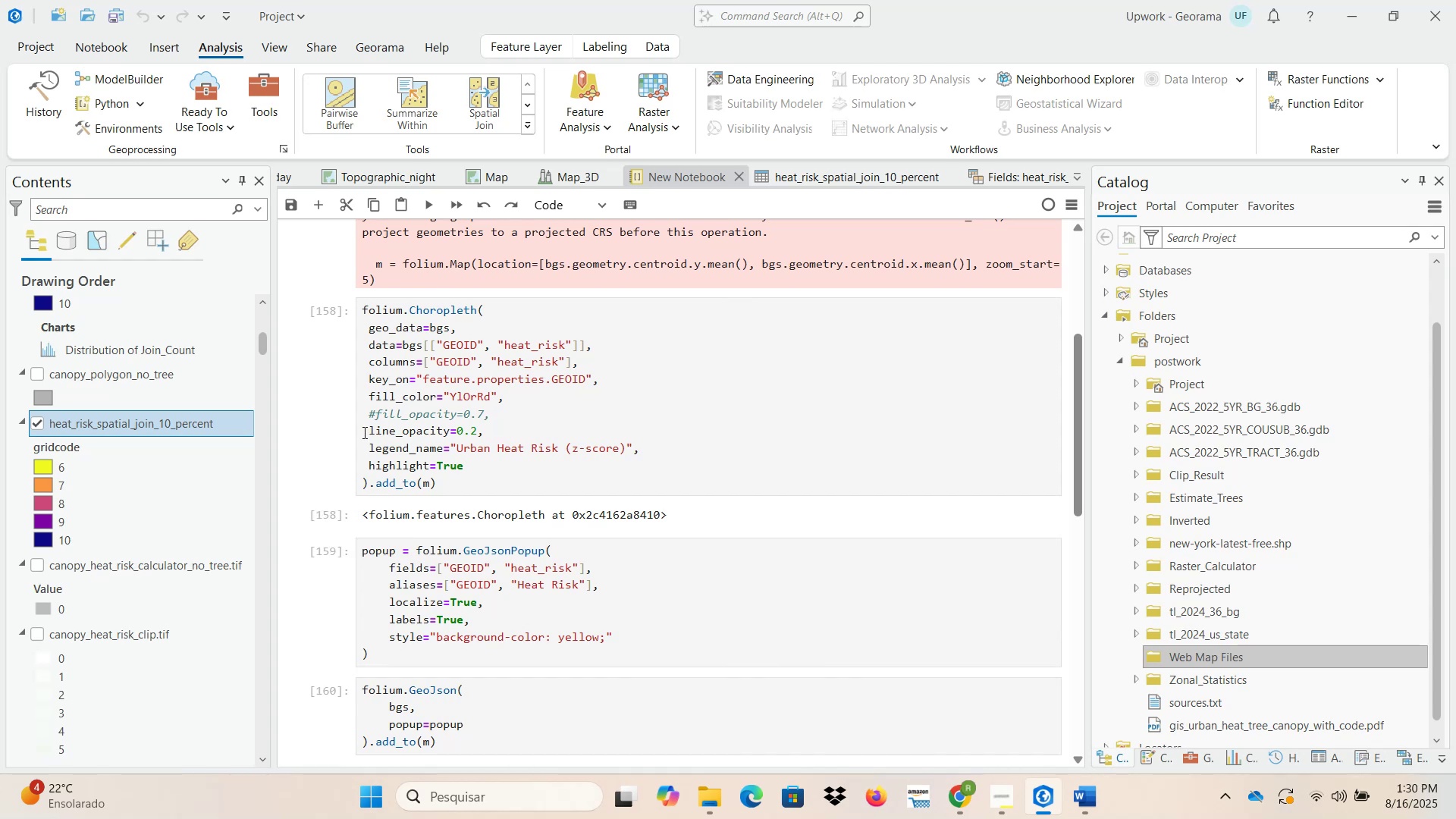 
wait(11.02)
 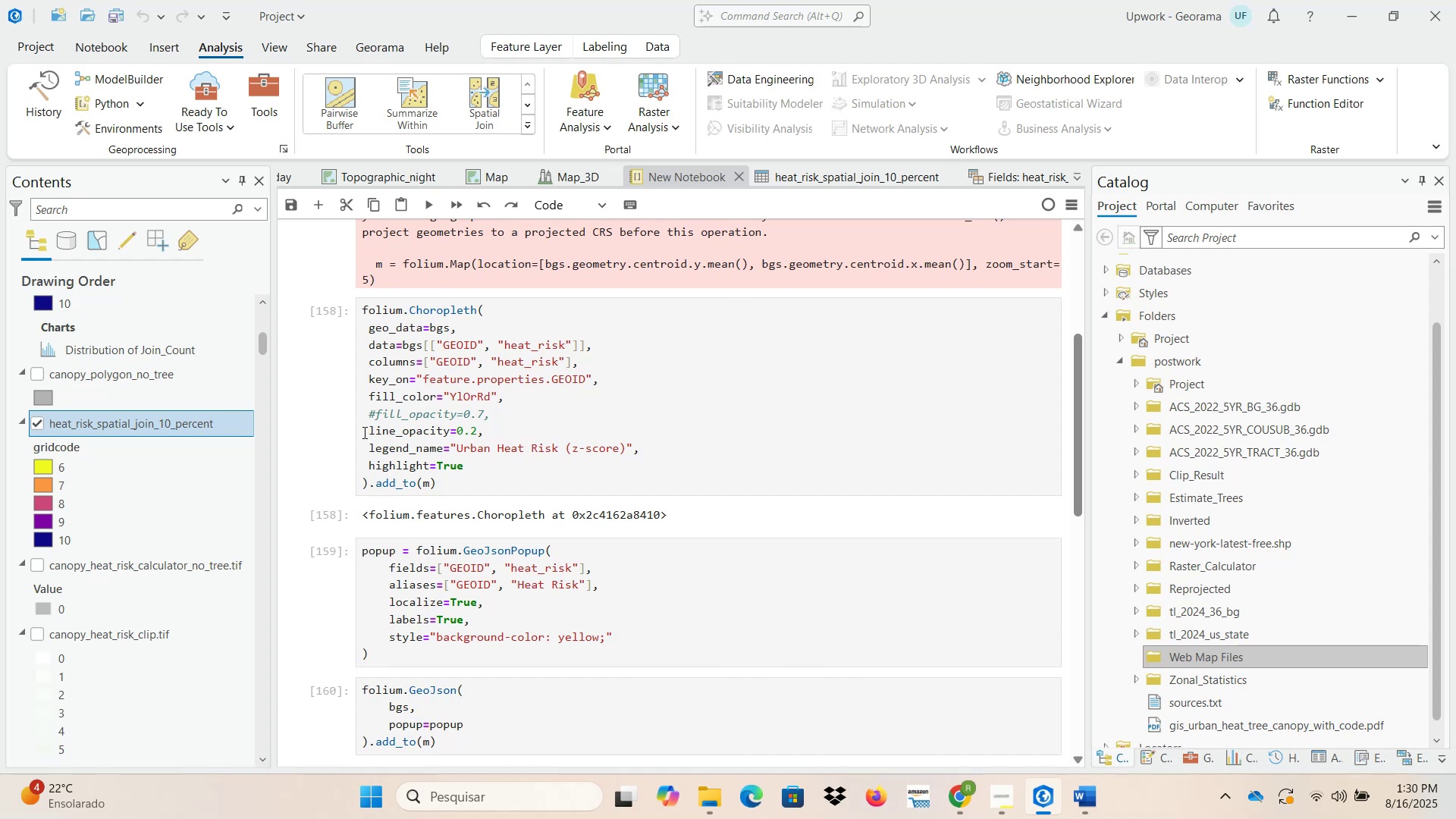 
left_click([363, 432])
 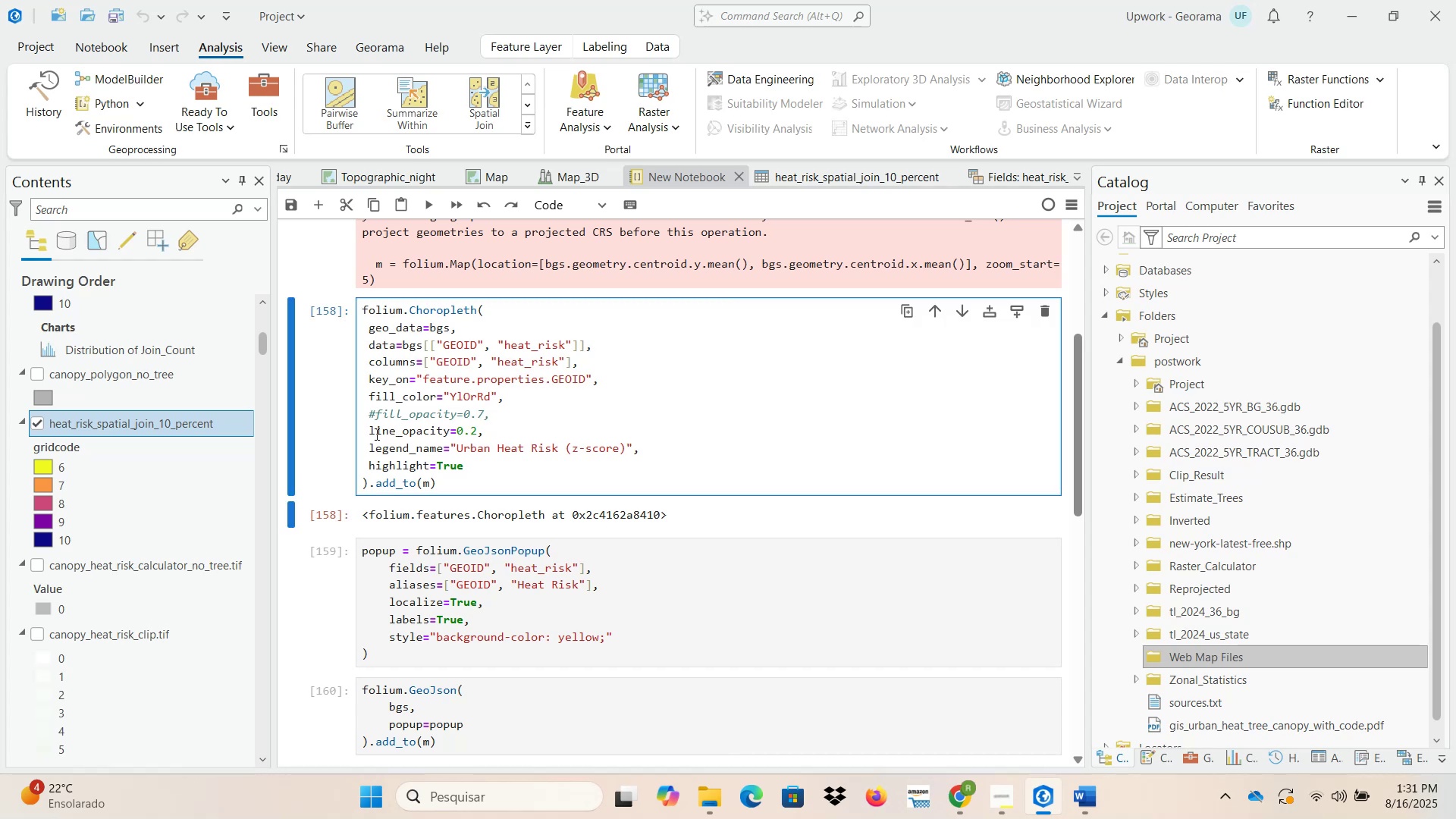 
left_click([369, 431])
 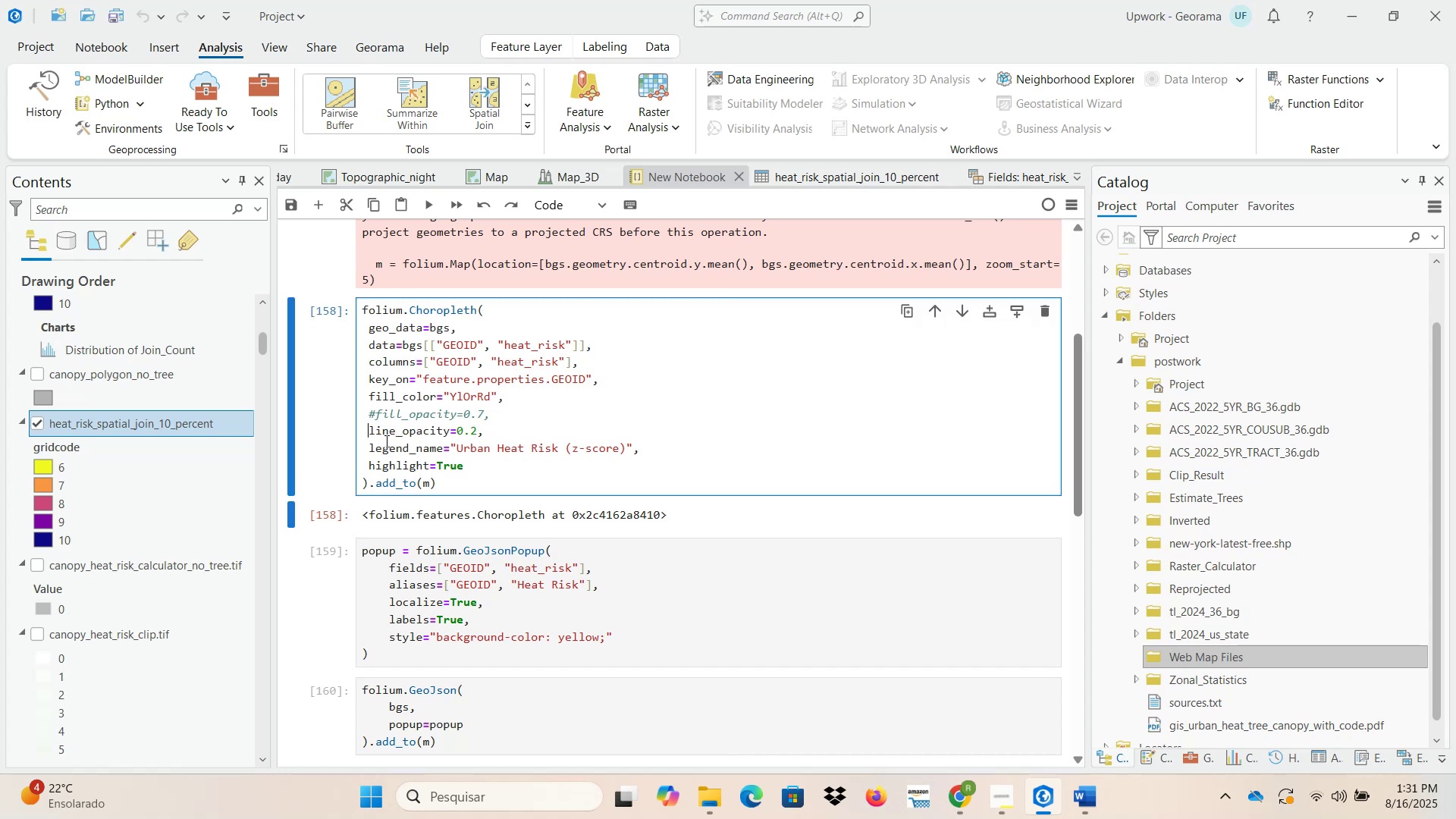 
key(Shift+3)
 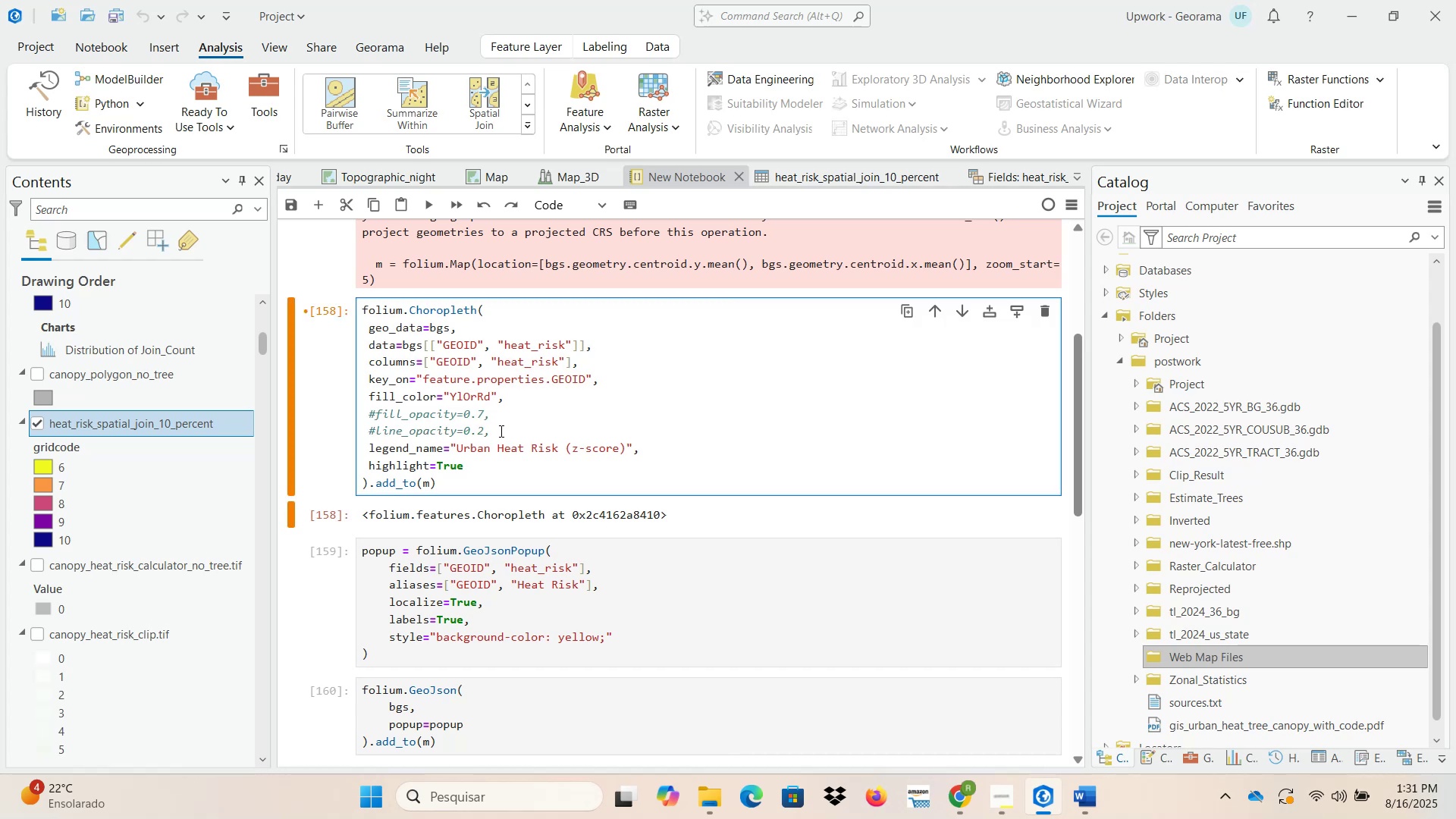 
left_click([500, 431])
 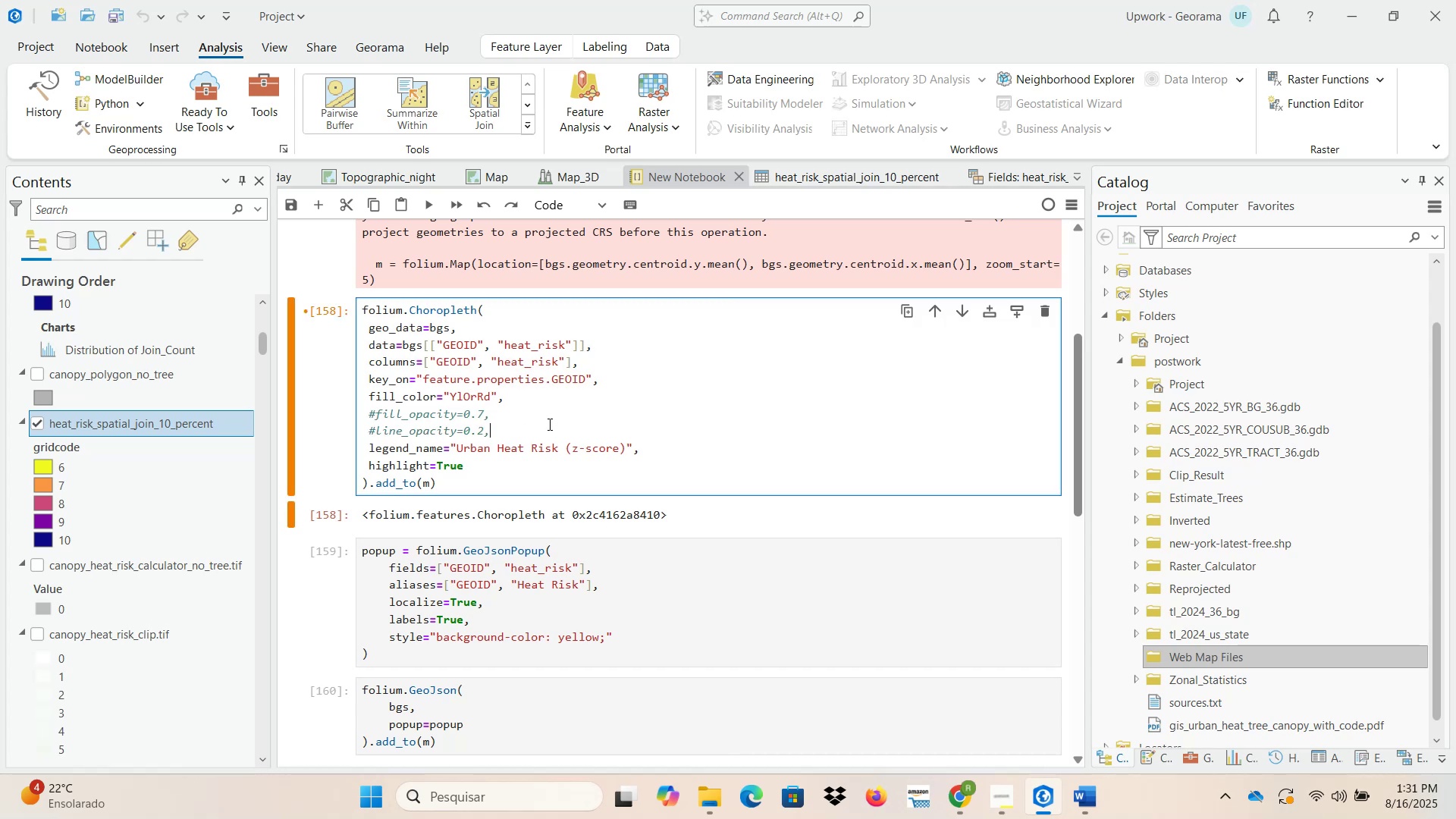 
right_click([548, 423])
 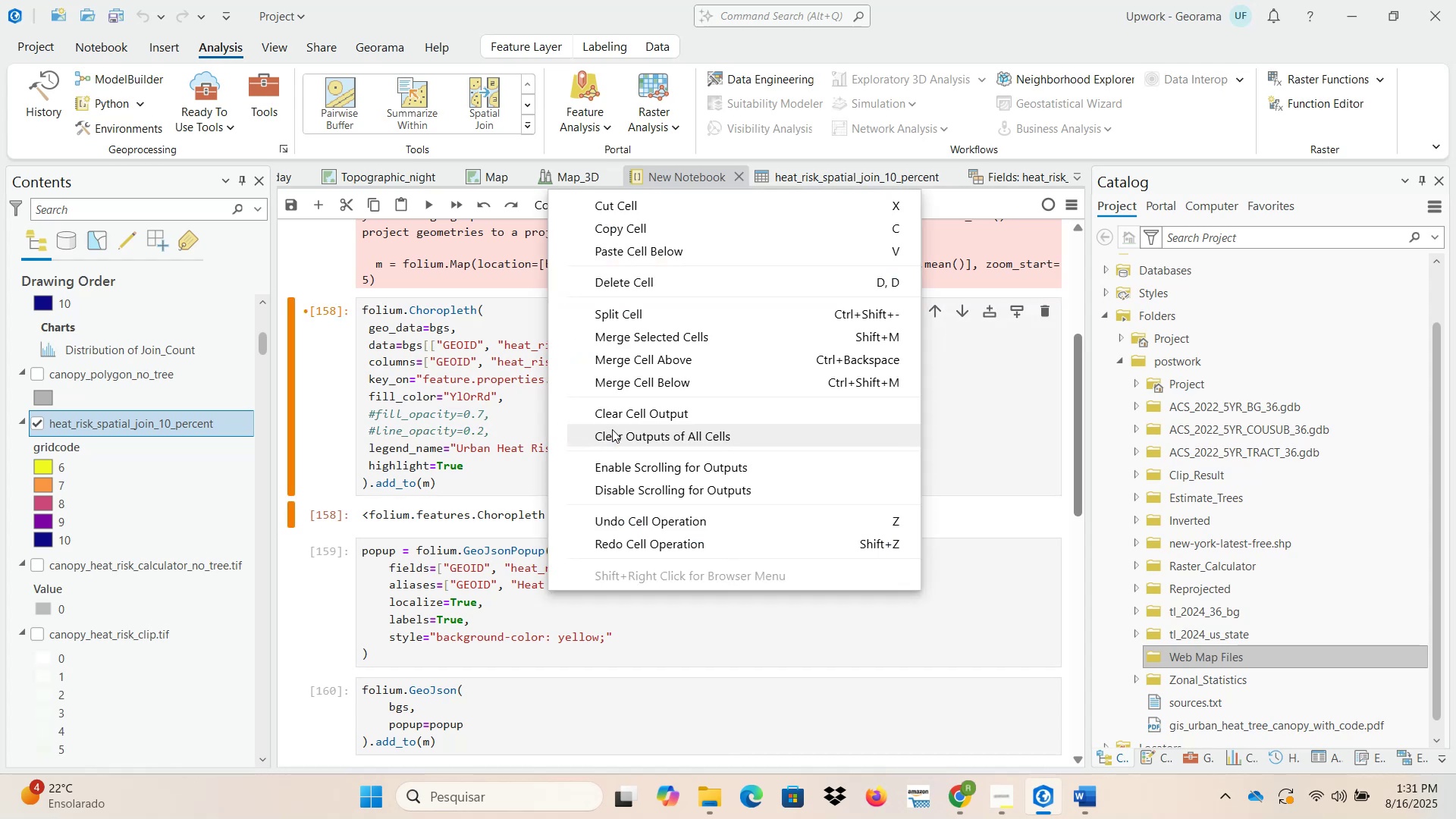 
left_click([614, 433])
 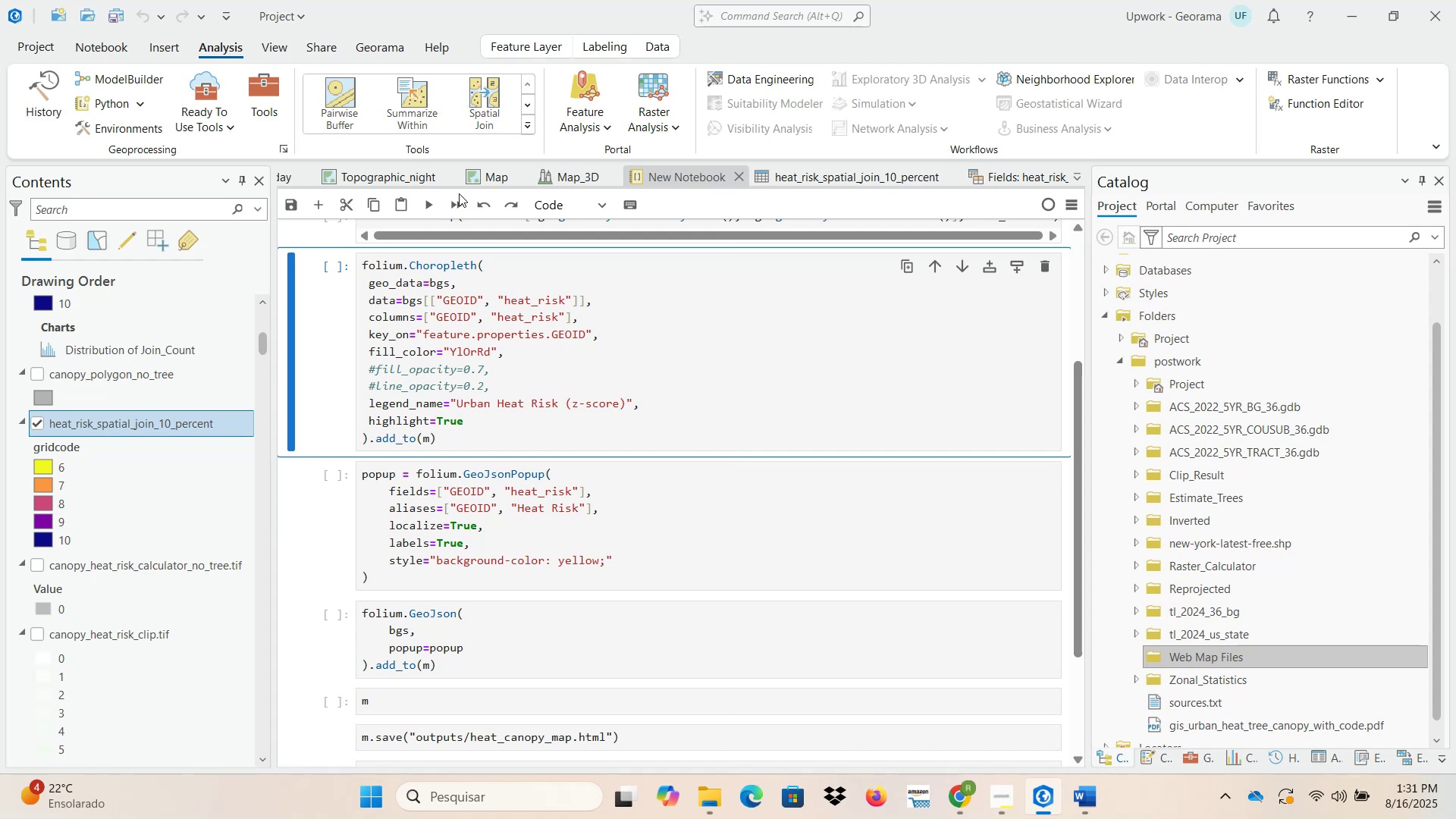 
double_click([454, 203])
 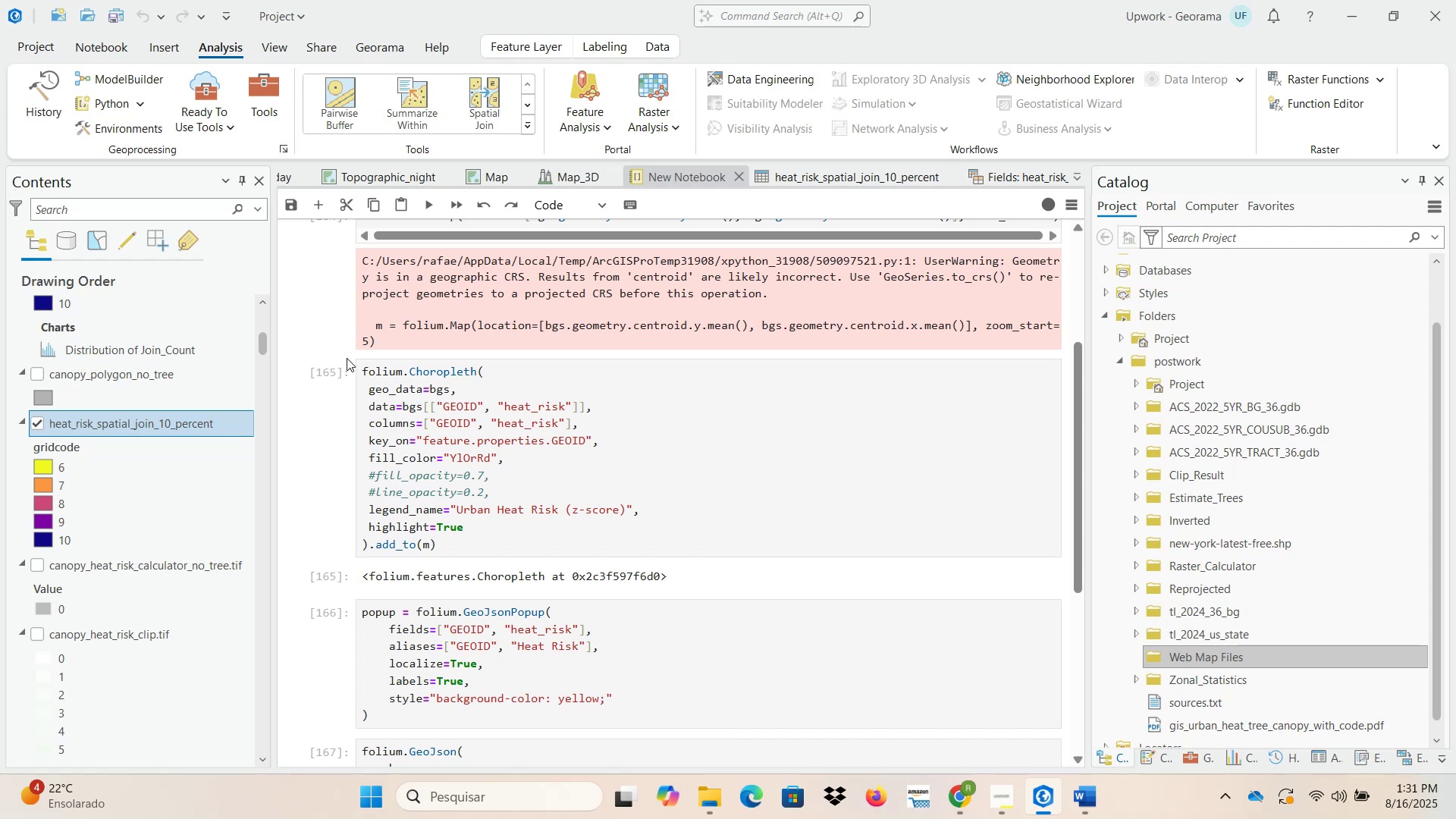 
wait(25.26)
 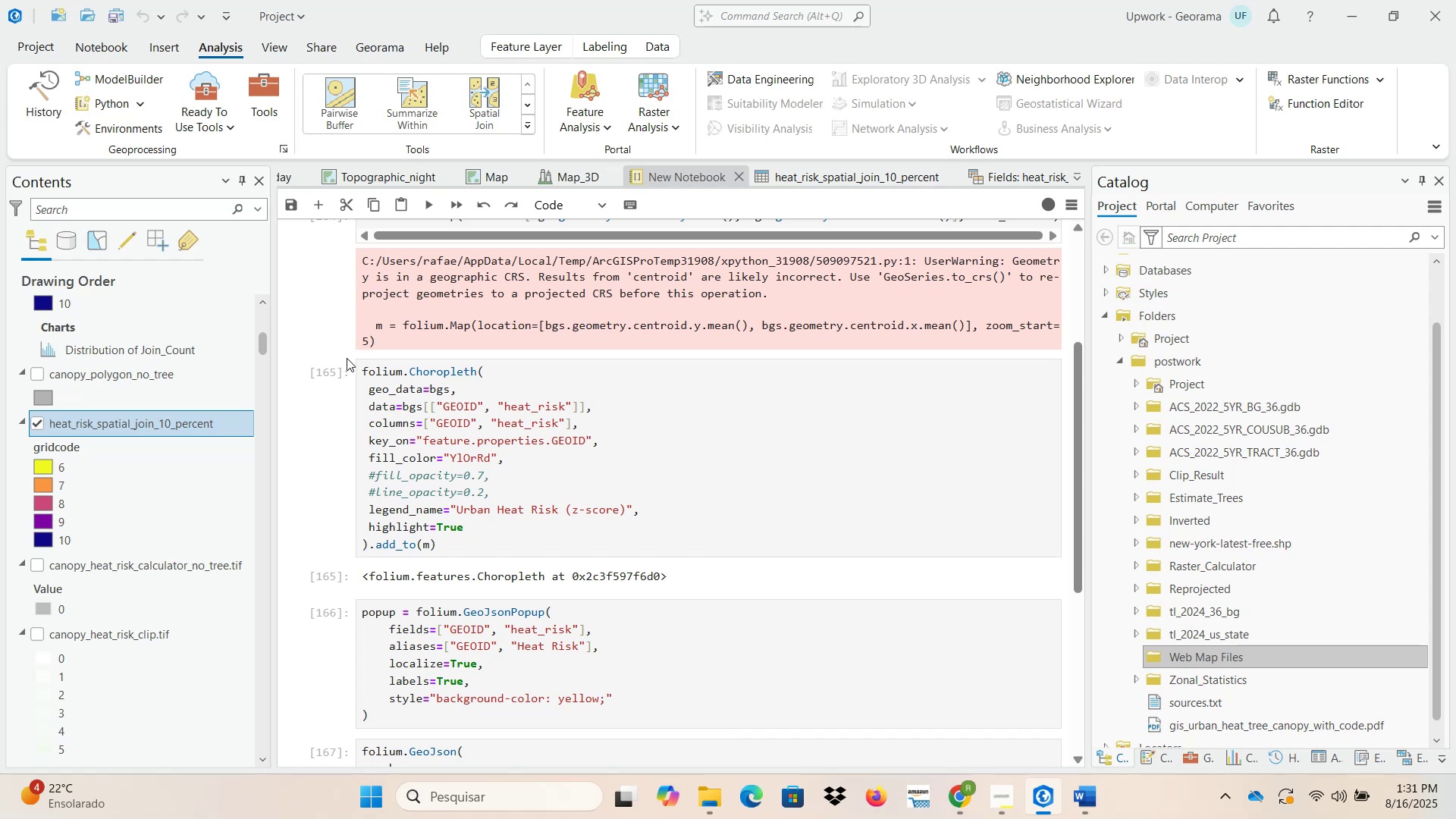 
scroll: coordinate [378, 469], scroll_direction: down, amount: 5.0
 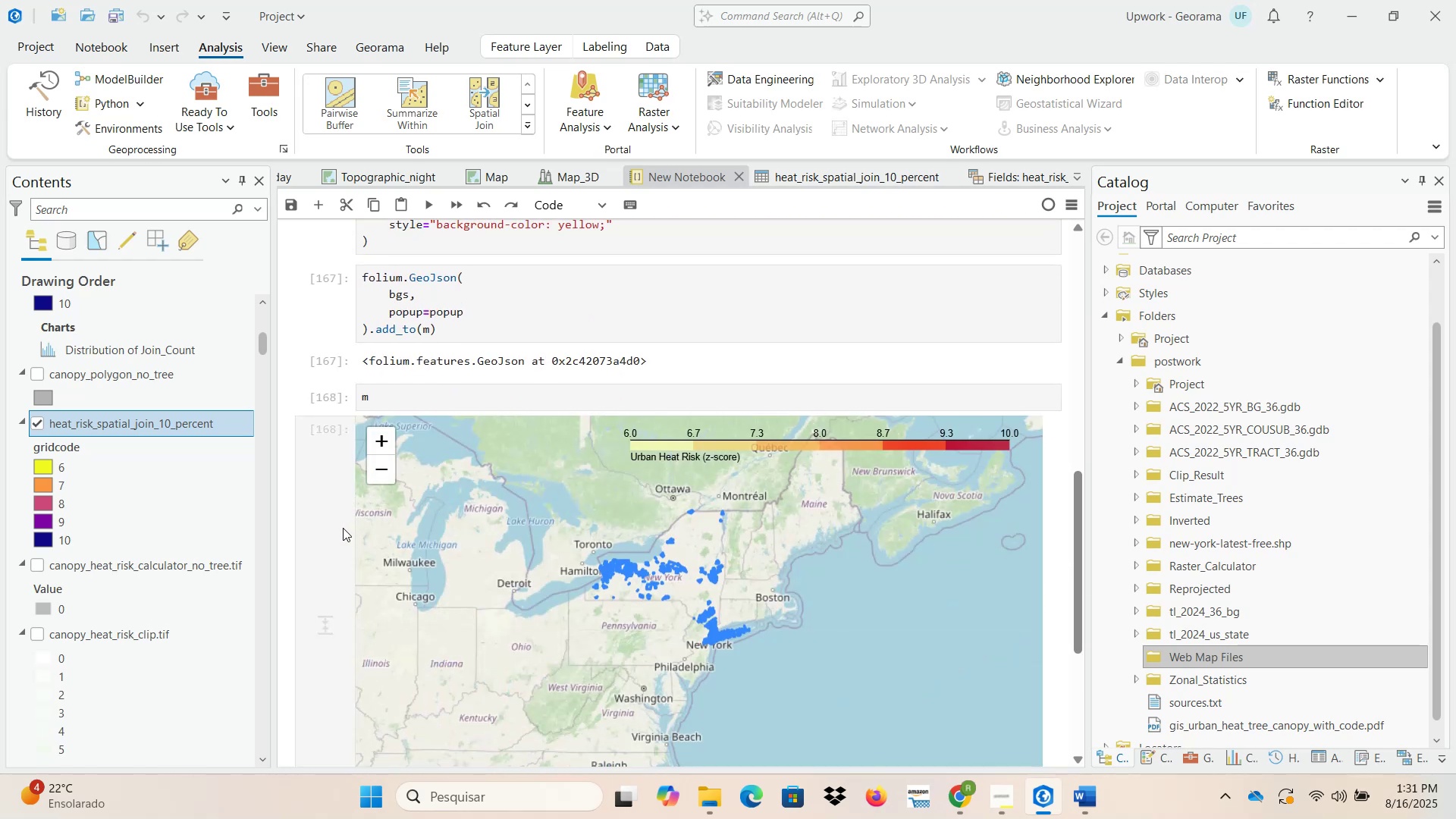 
scroll: coordinate [496, 589], scroll_direction: up, amount: 21.0
 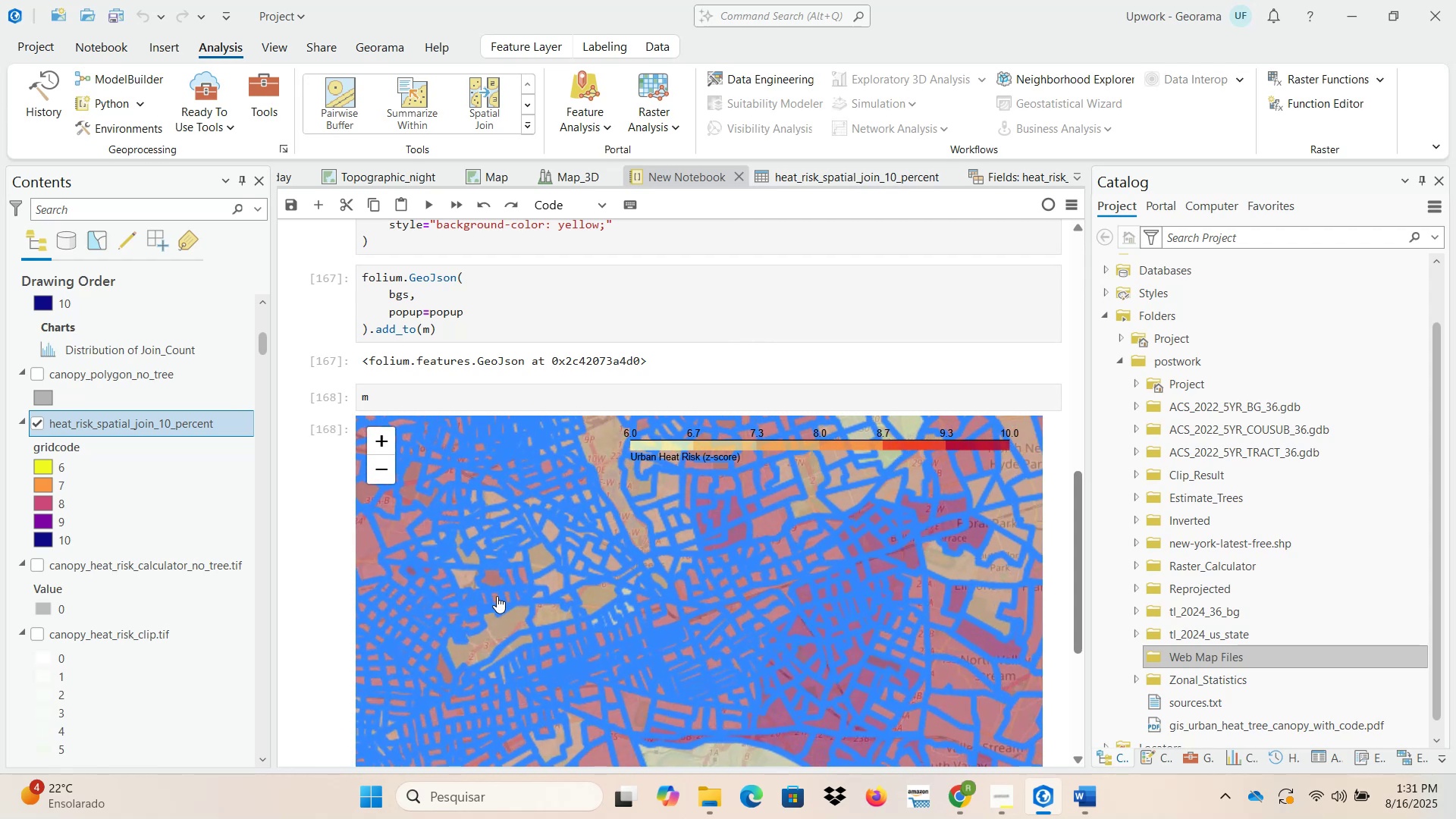 
left_click_drag(start_coordinate=[491, 606], to_coordinate=[773, 611])
 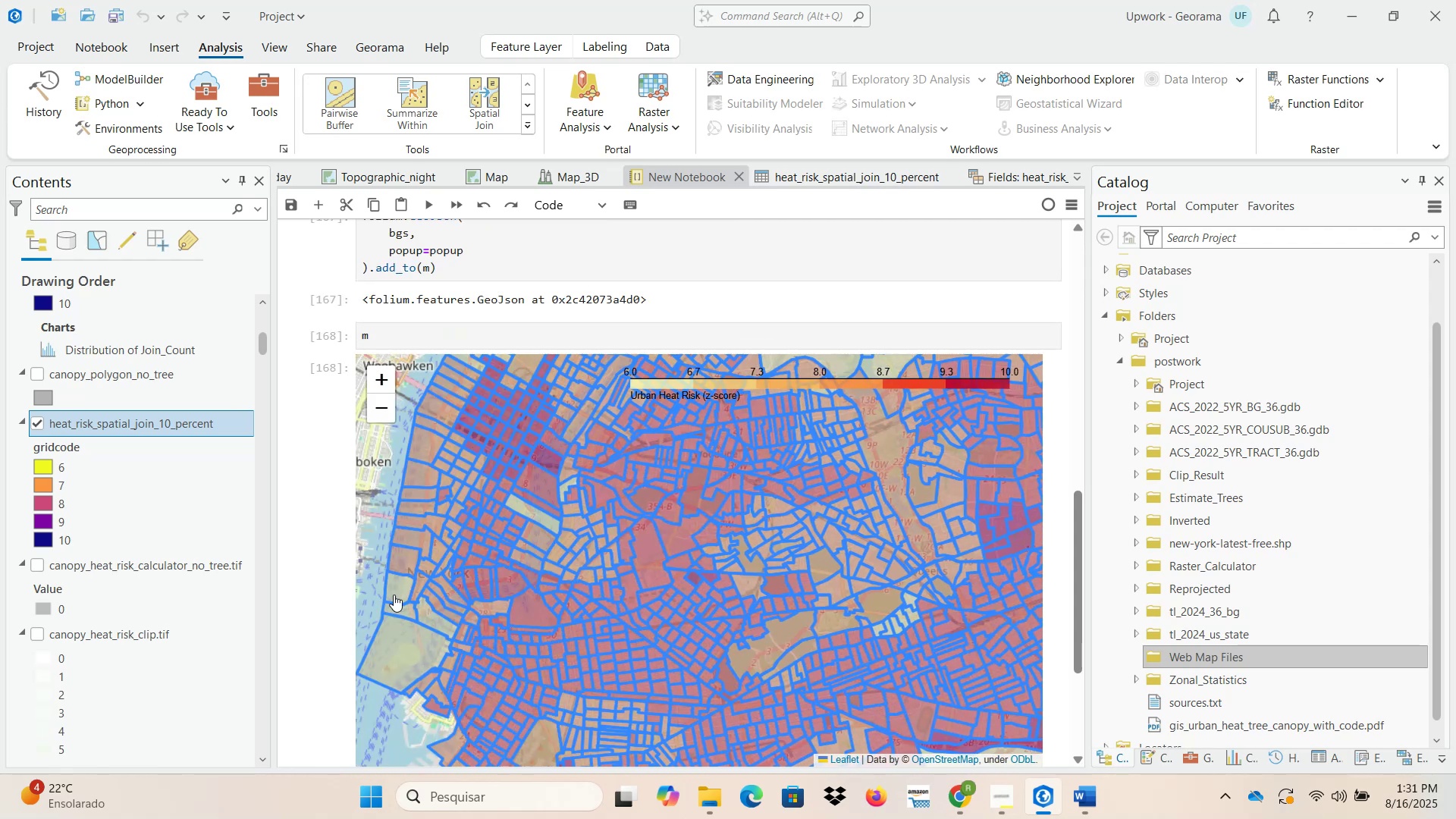 
scroll: coordinate [291, 595], scroll_direction: up, amount: 7.0
 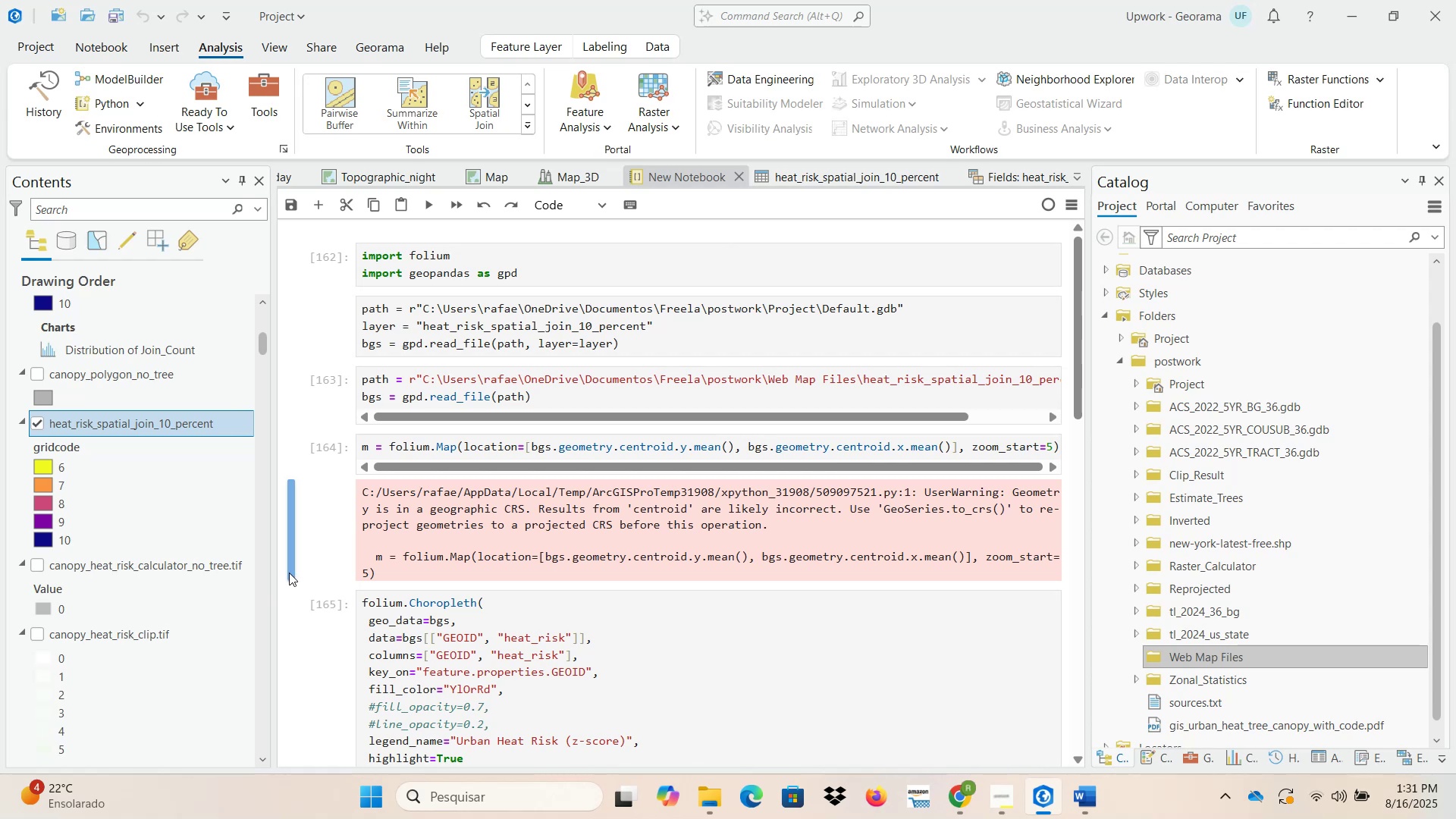 
scroll: coordinate [287, 576], scroll_direction: down, amount: 3.0
 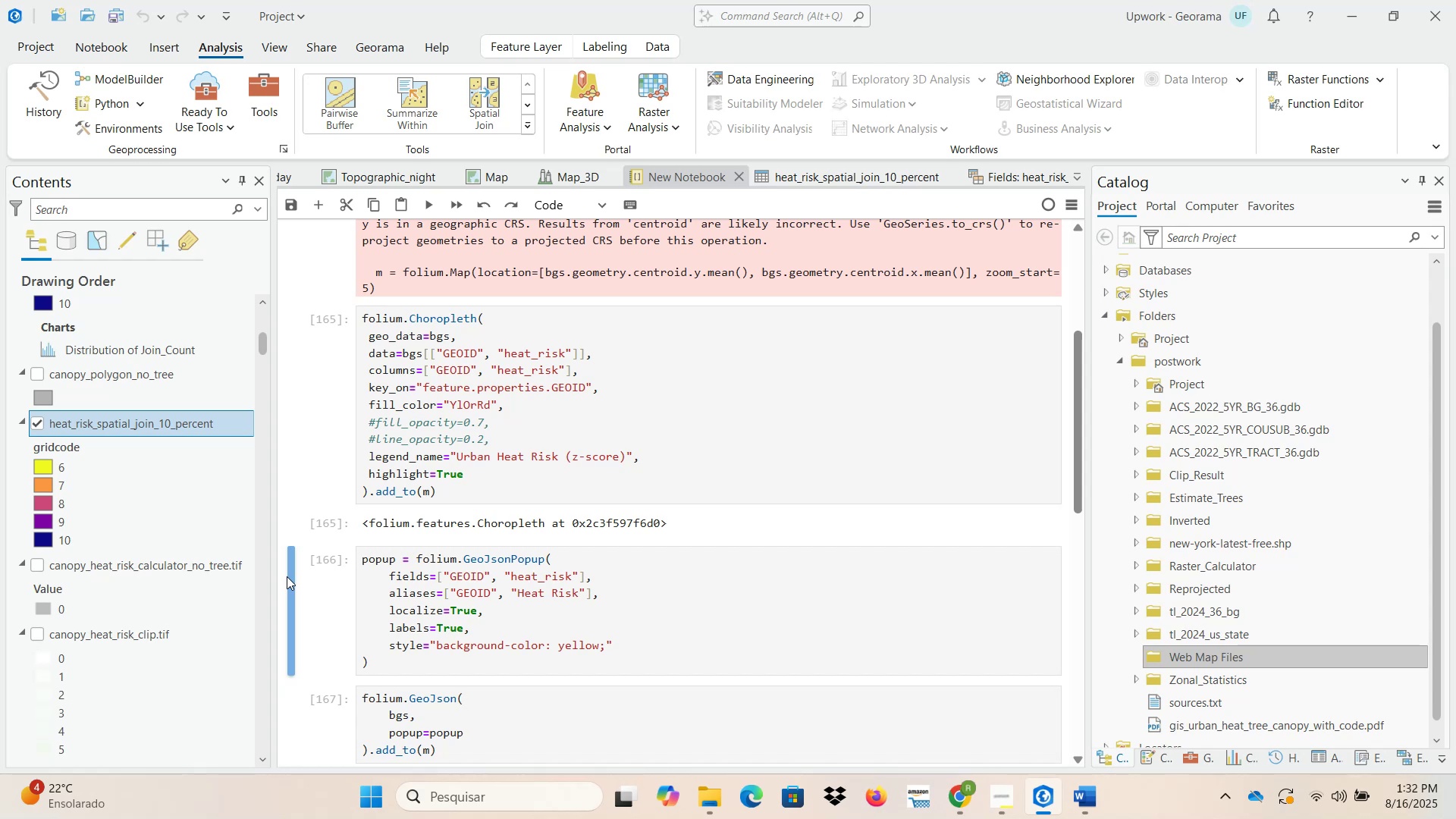 
wait(7.72)
 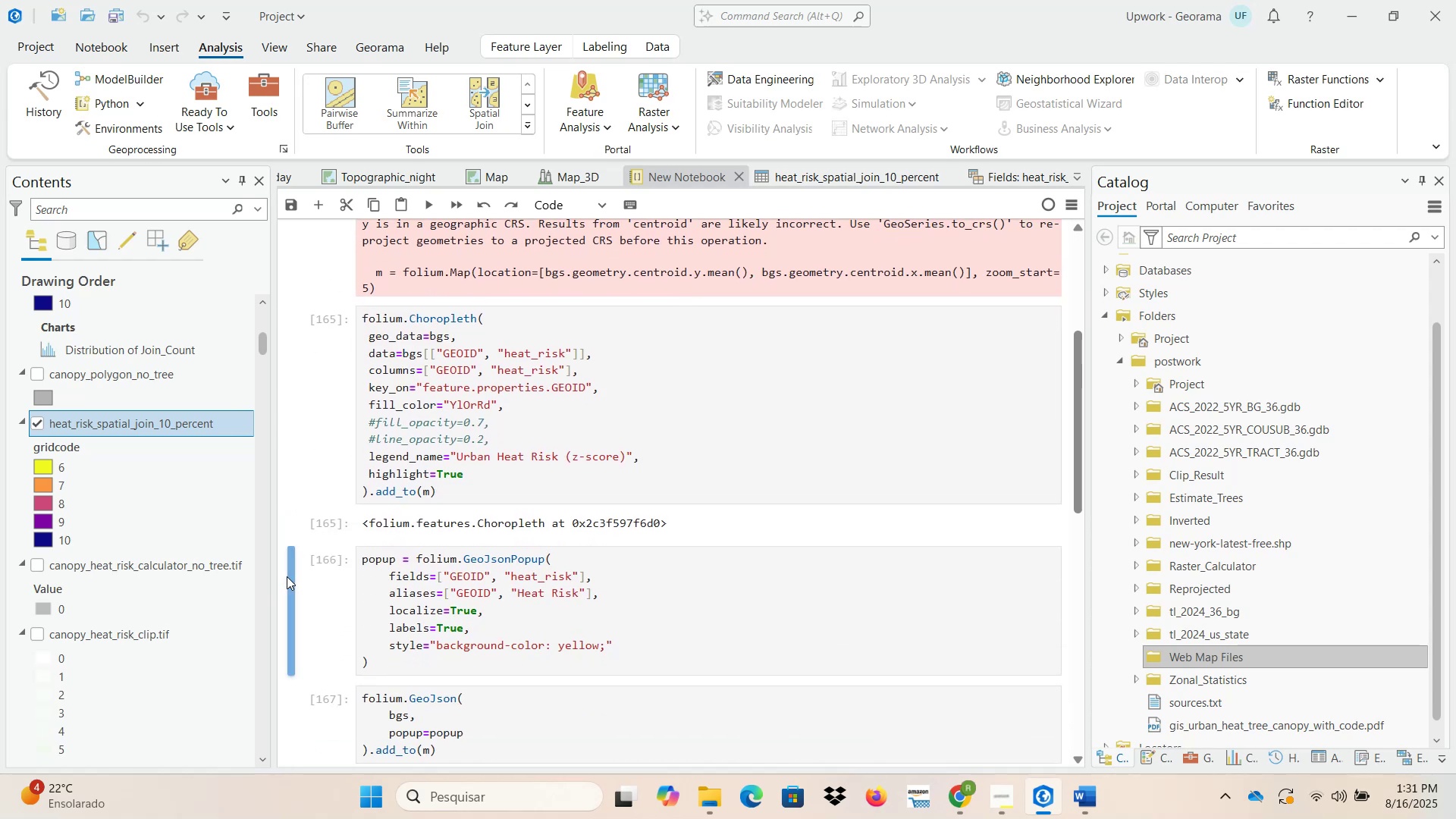 
scroll: coordinate [287, 576], scroll_direction: down, amount: 1.0
 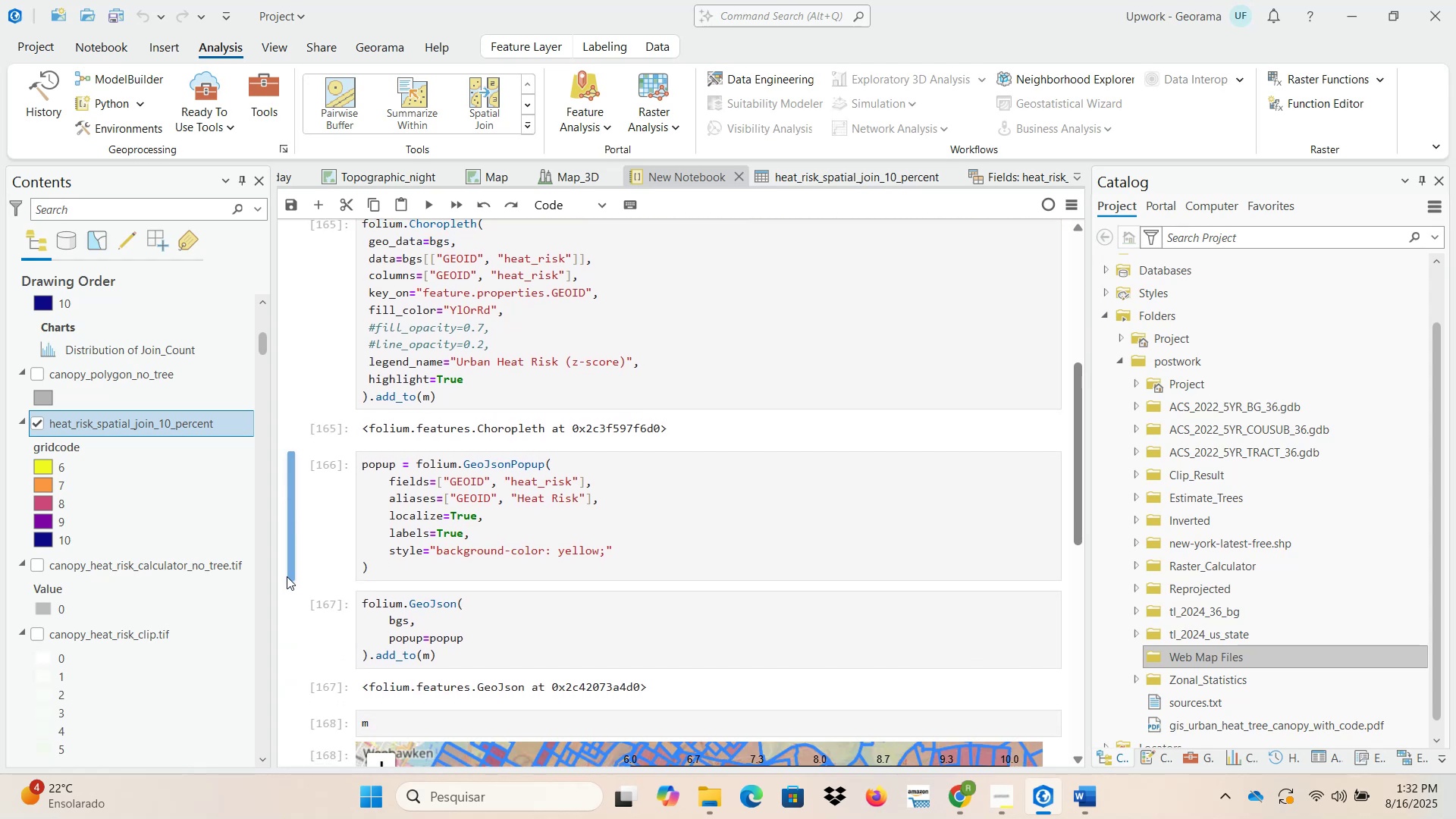 
wait(8.45)
 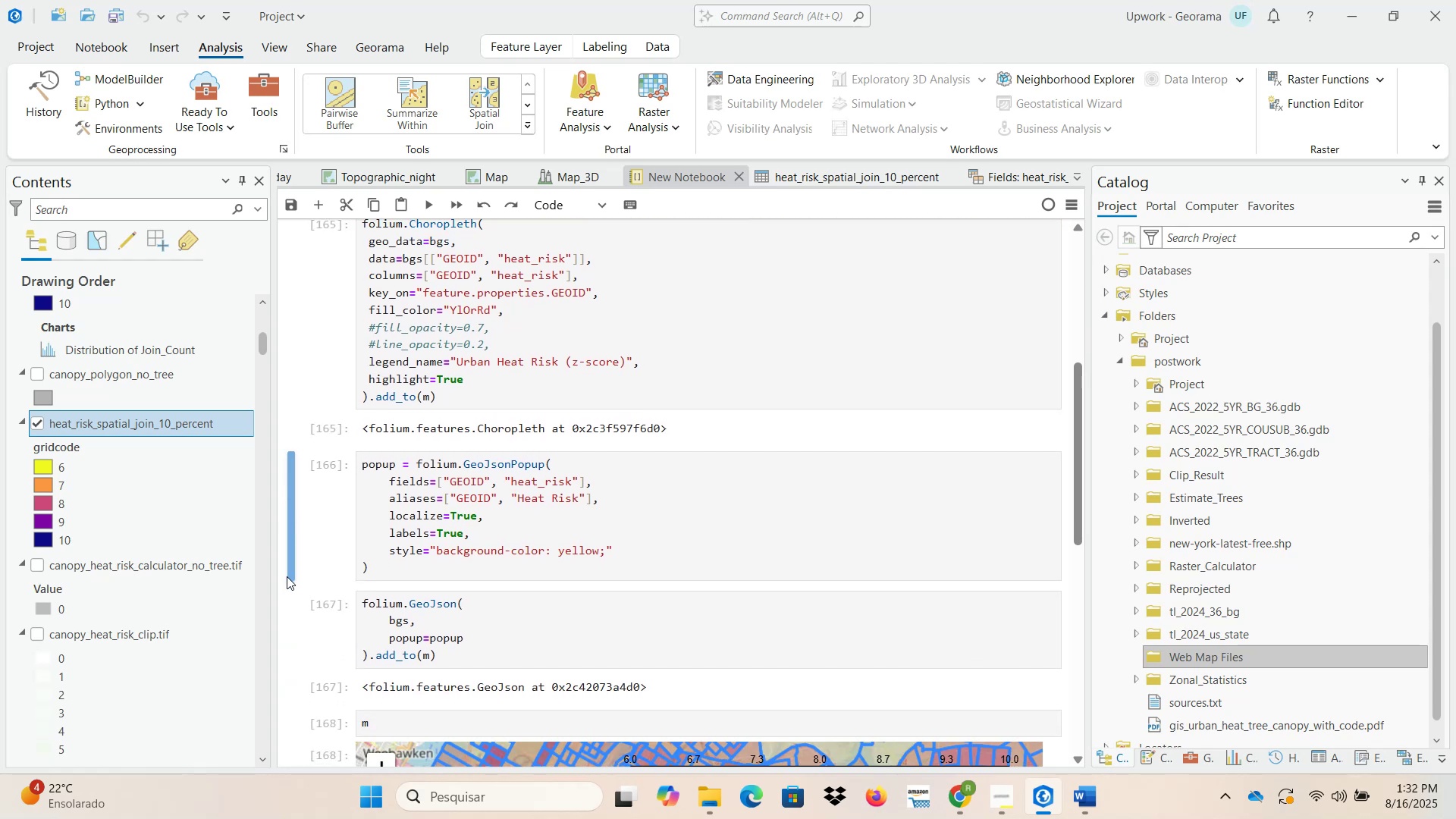 
scroll: coordinate [287, 576], scroll_direction: up, amount: 3.0
 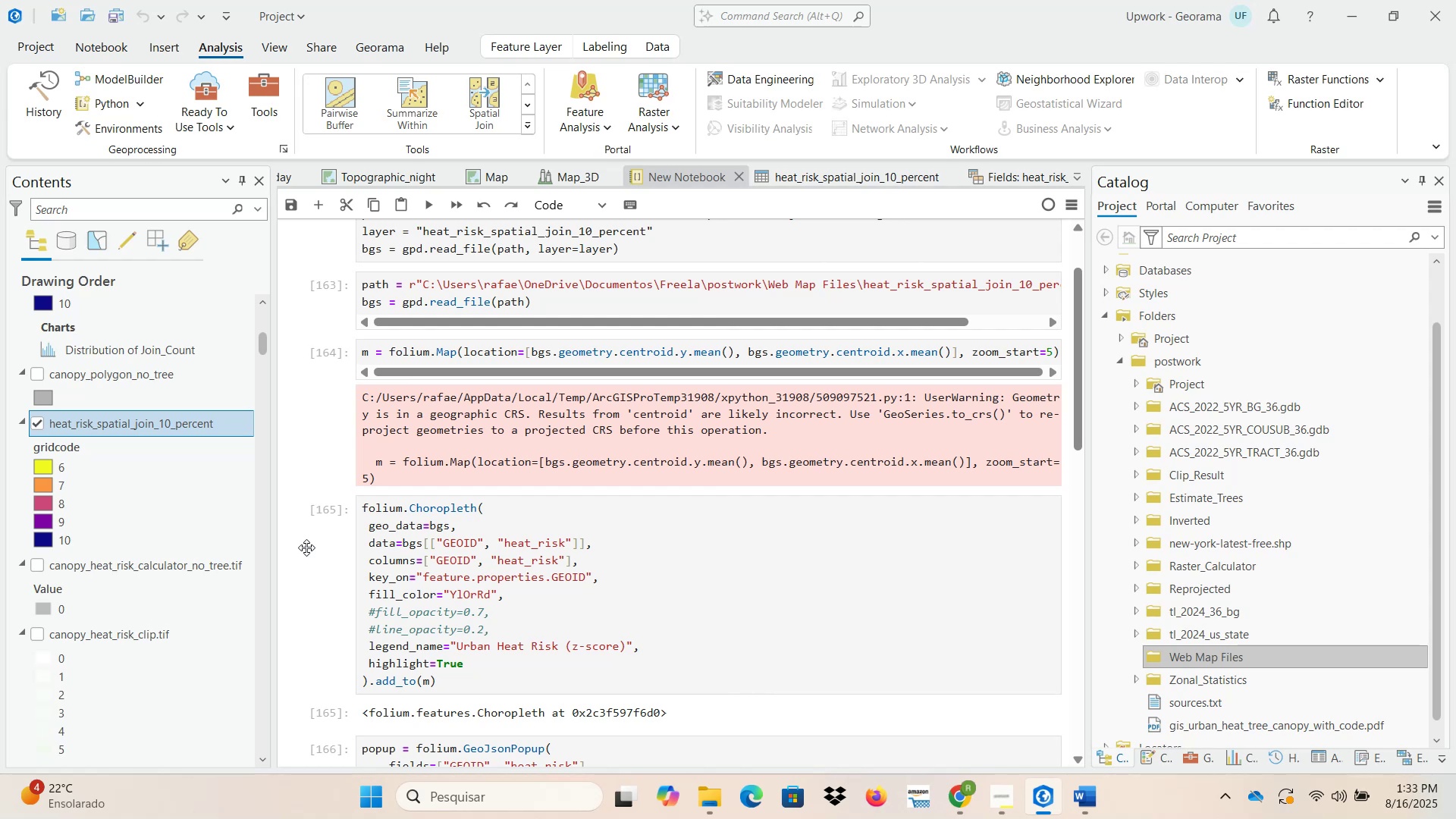 
wait(57.66)
 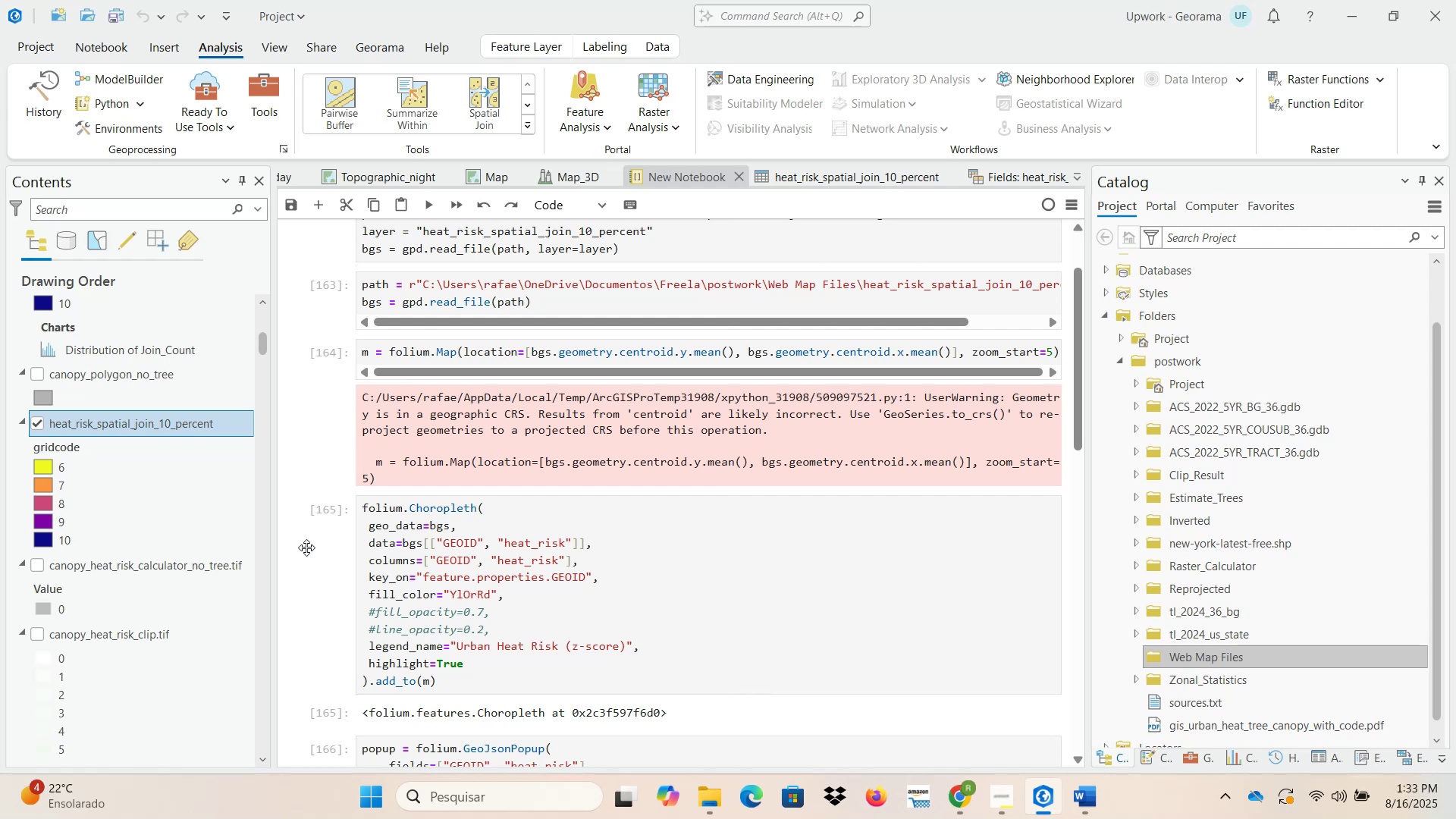 
left_click([968, 798])
 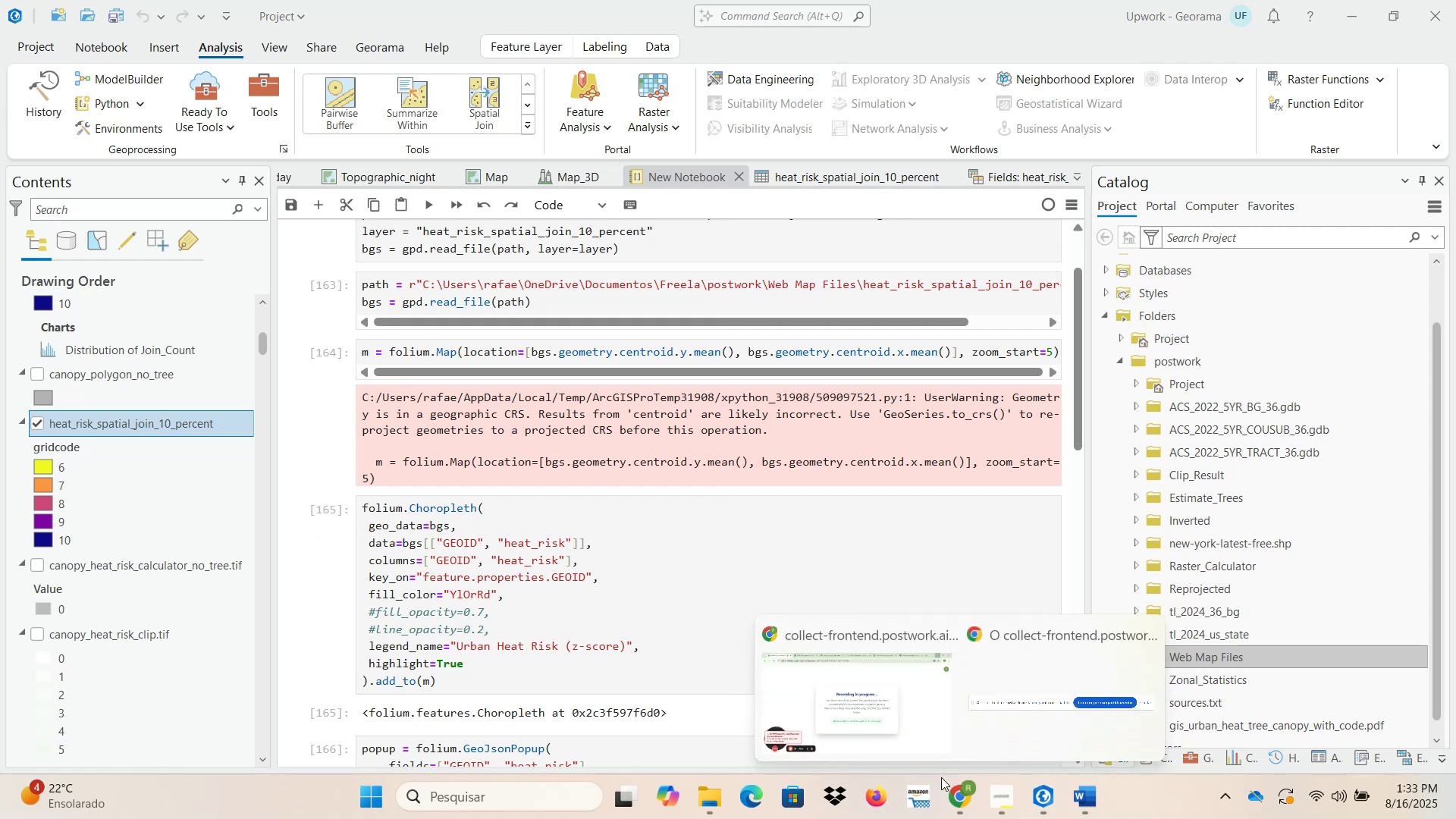 
left_click([885, 711])
 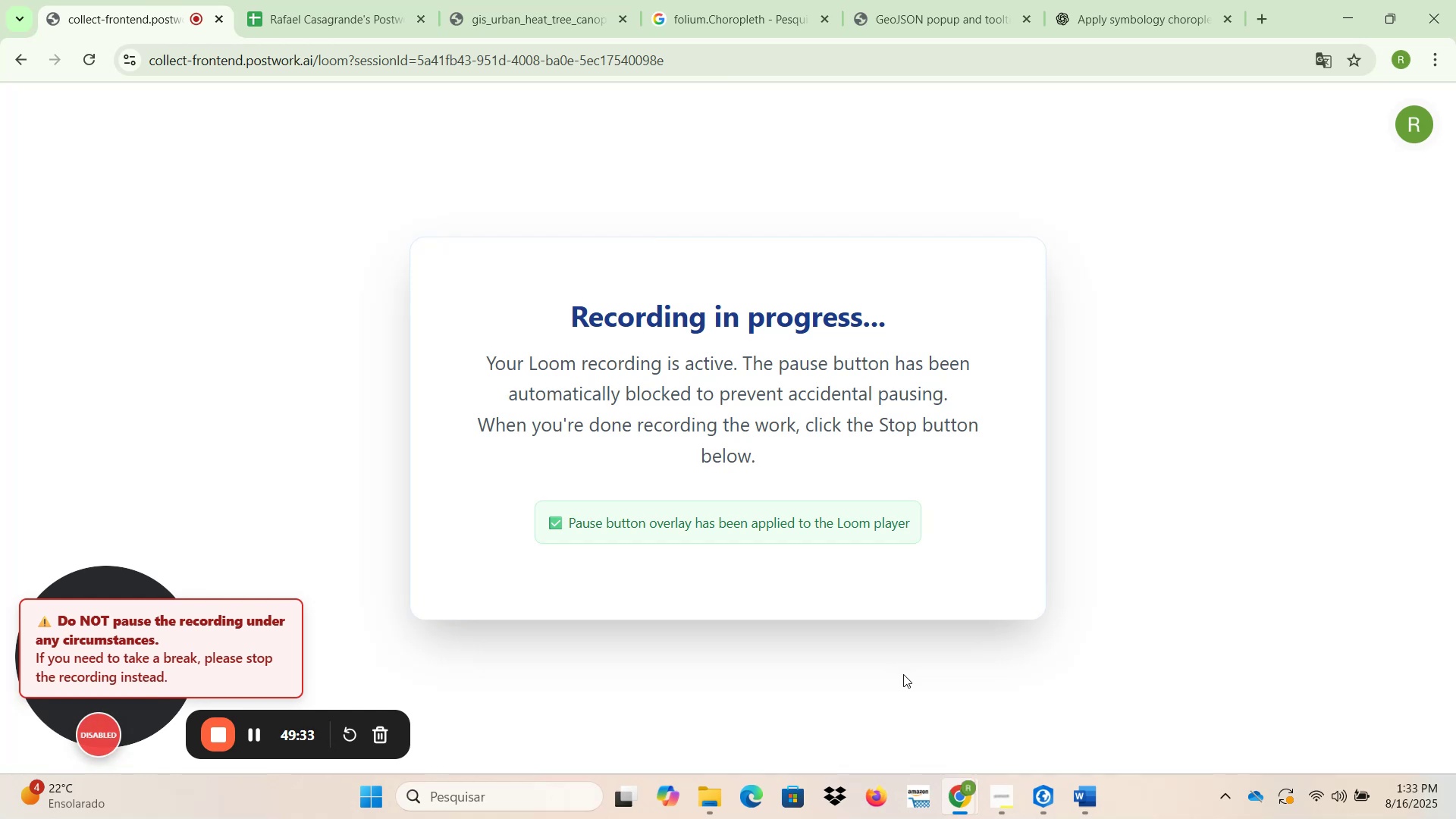 
wait(6.71)
 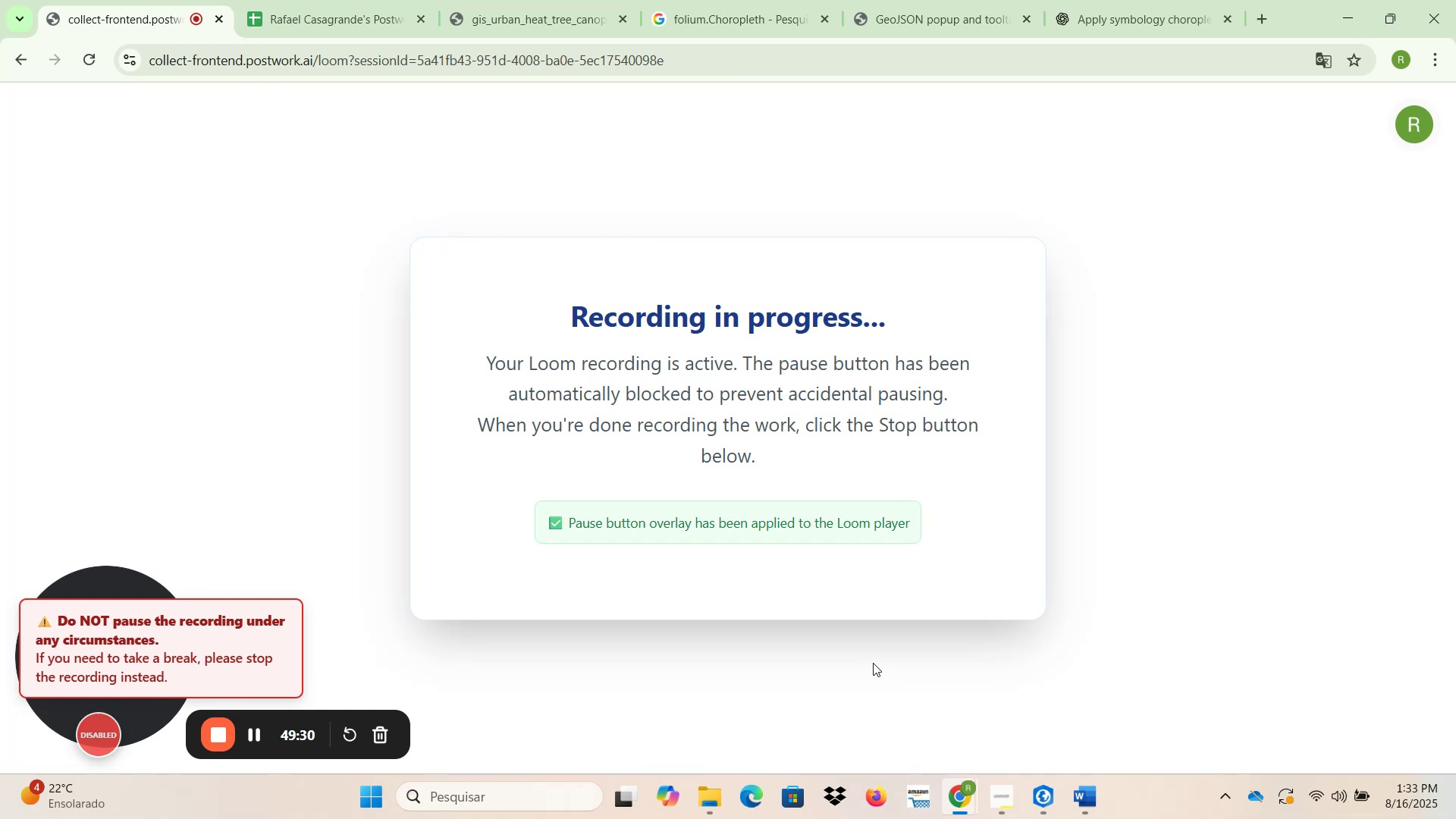 
left_click([1047, 792])
 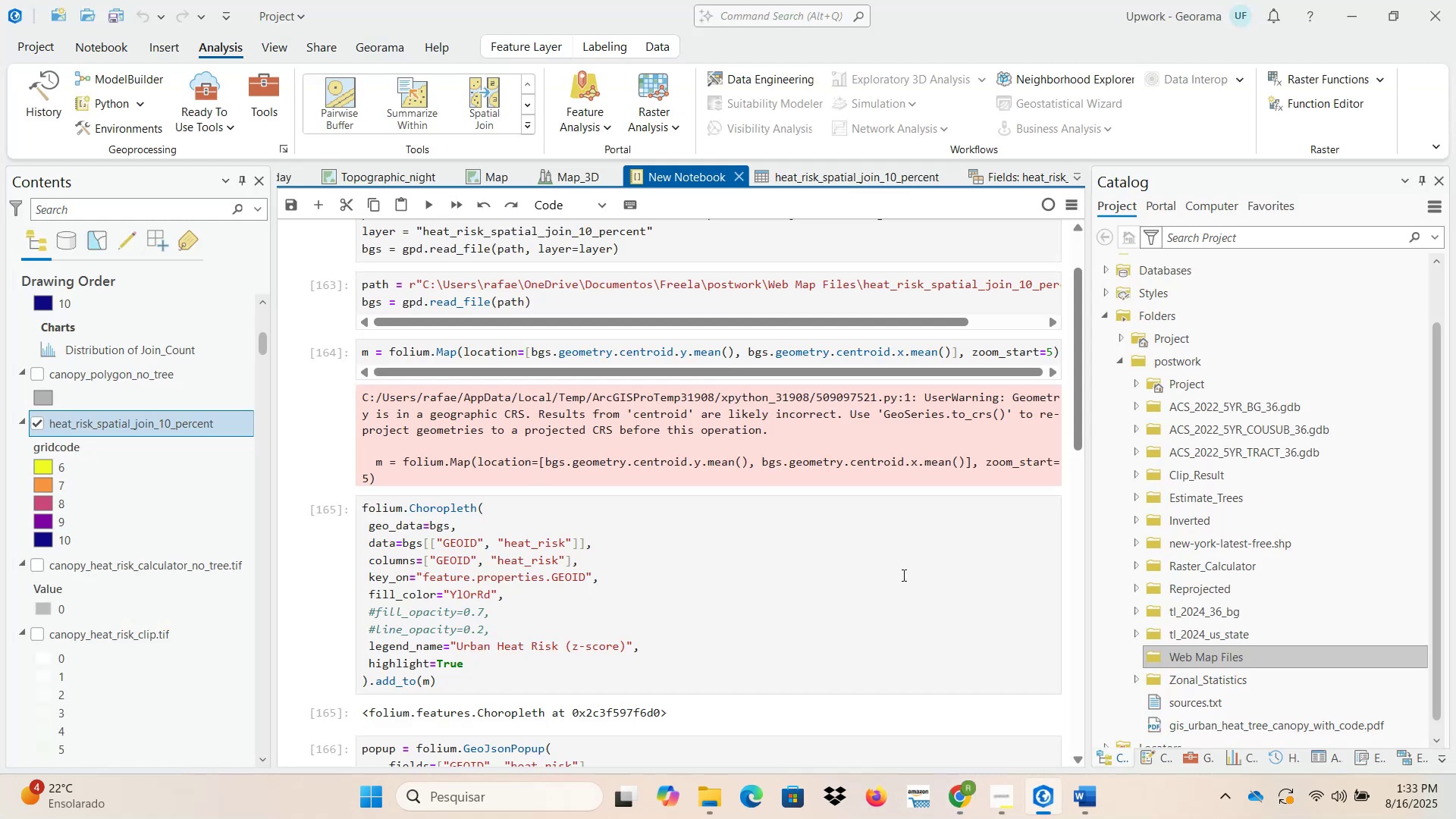 
scroll: coordinate [915, 627], scroll_direction: none, amount: 0.0
 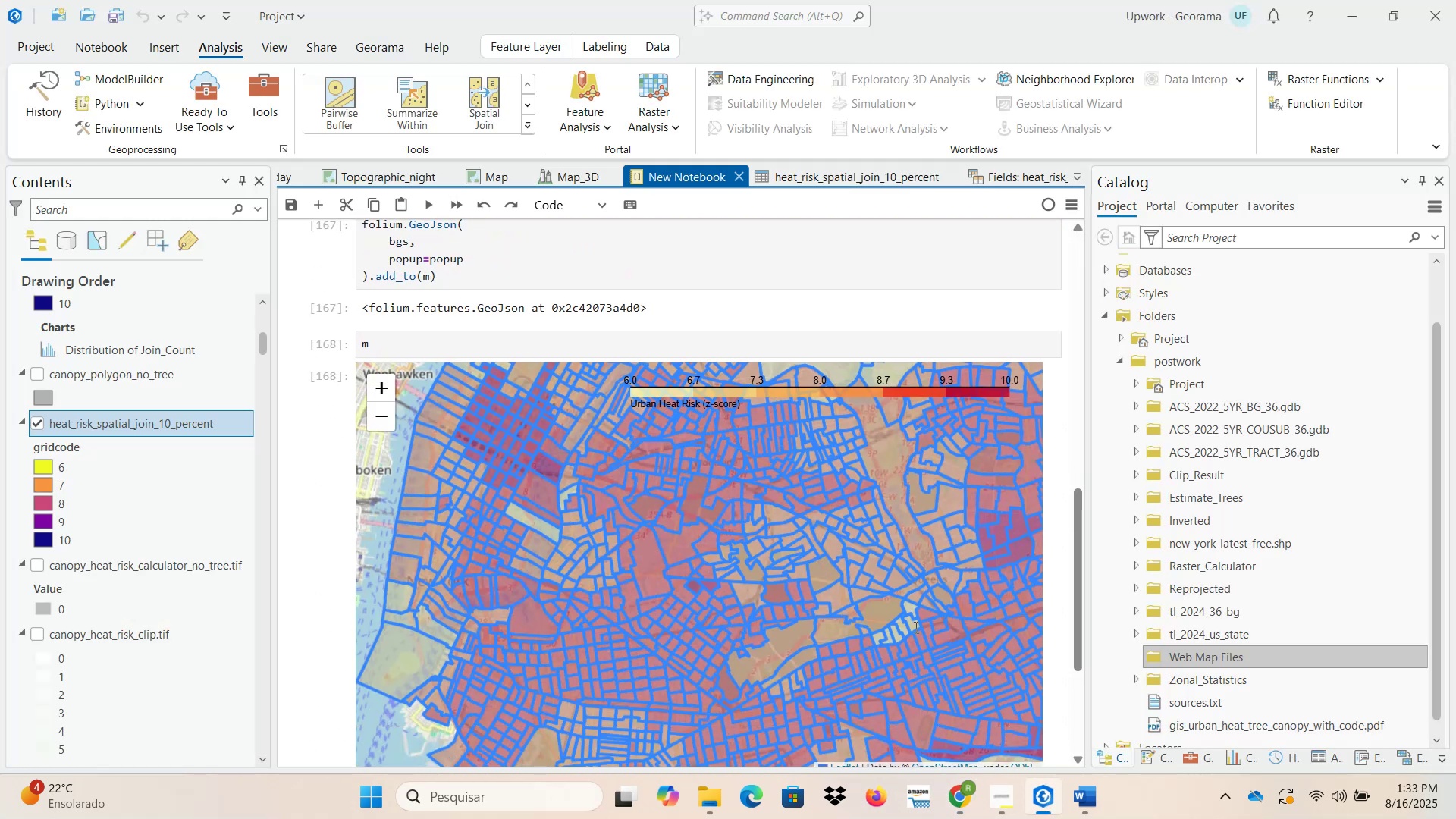 
scroll: coordinate [834, 622], scroll_direction: down, amount: 4.0
 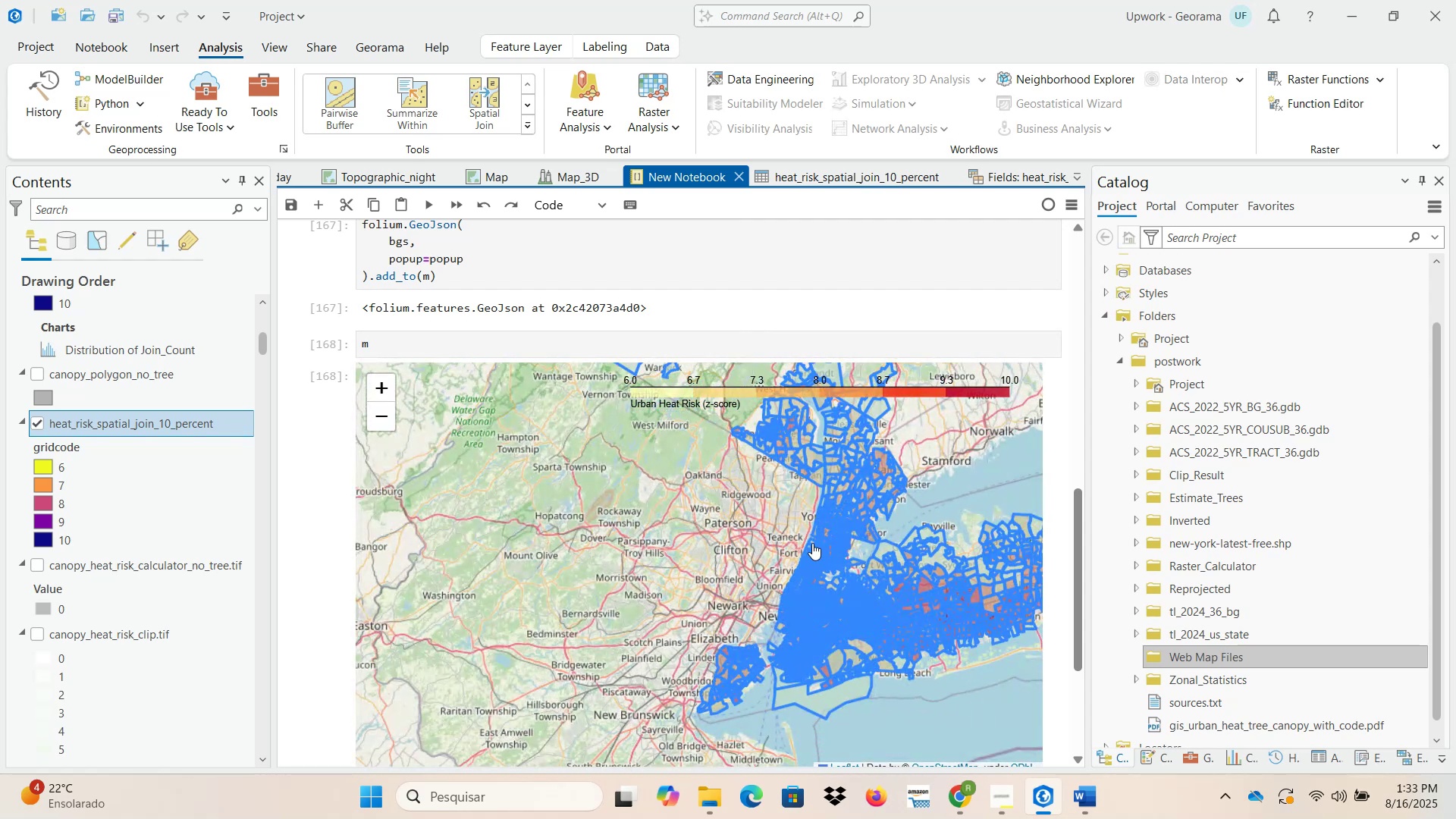 
left_click_drag(start_coordinate=[736, 436], to_coordinate=[727, 641])
 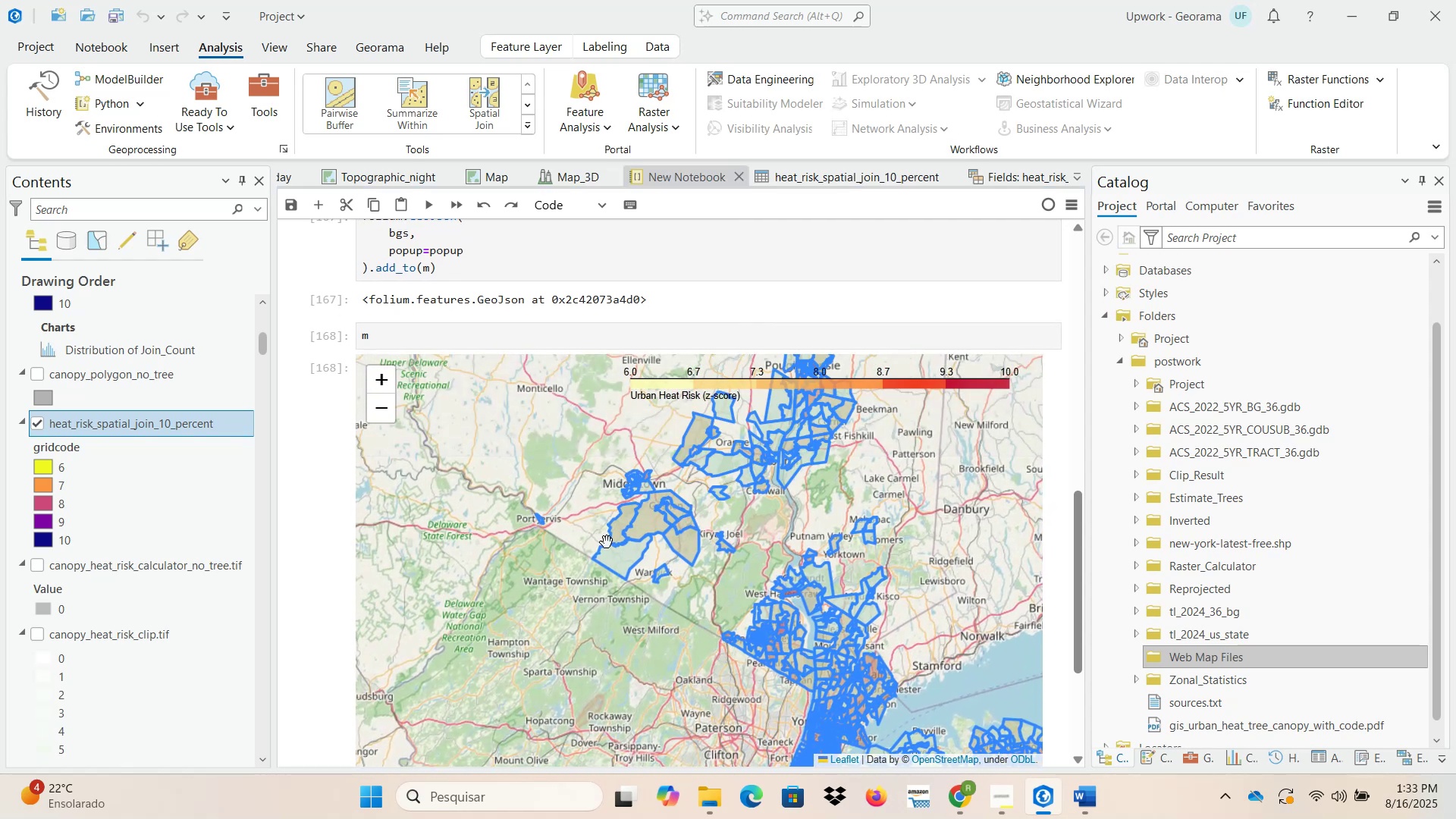 
scroll: coordinate [639, 540], scroll_direction: up, amount: 2.0
 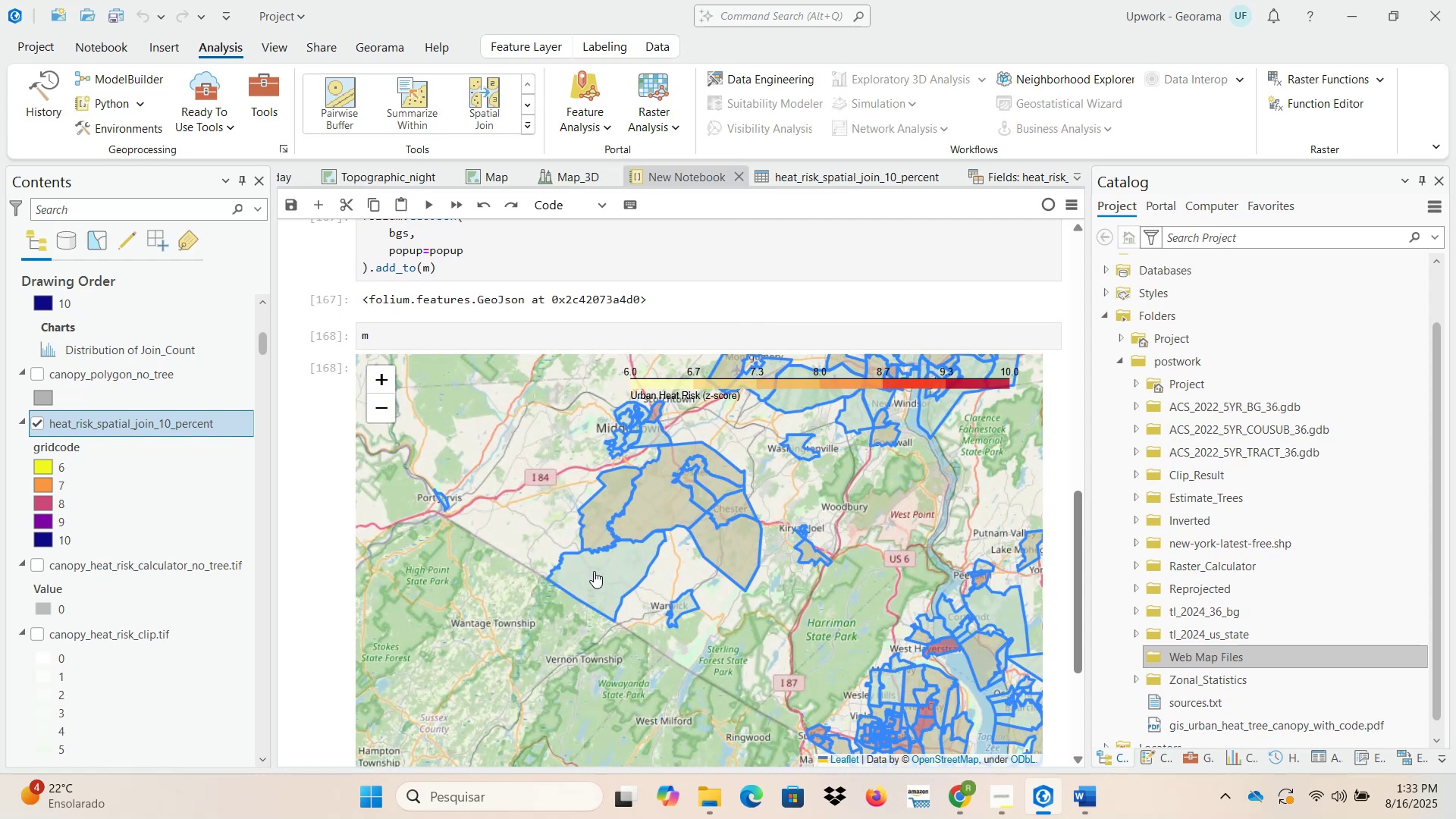 
left_click([592, 582])
 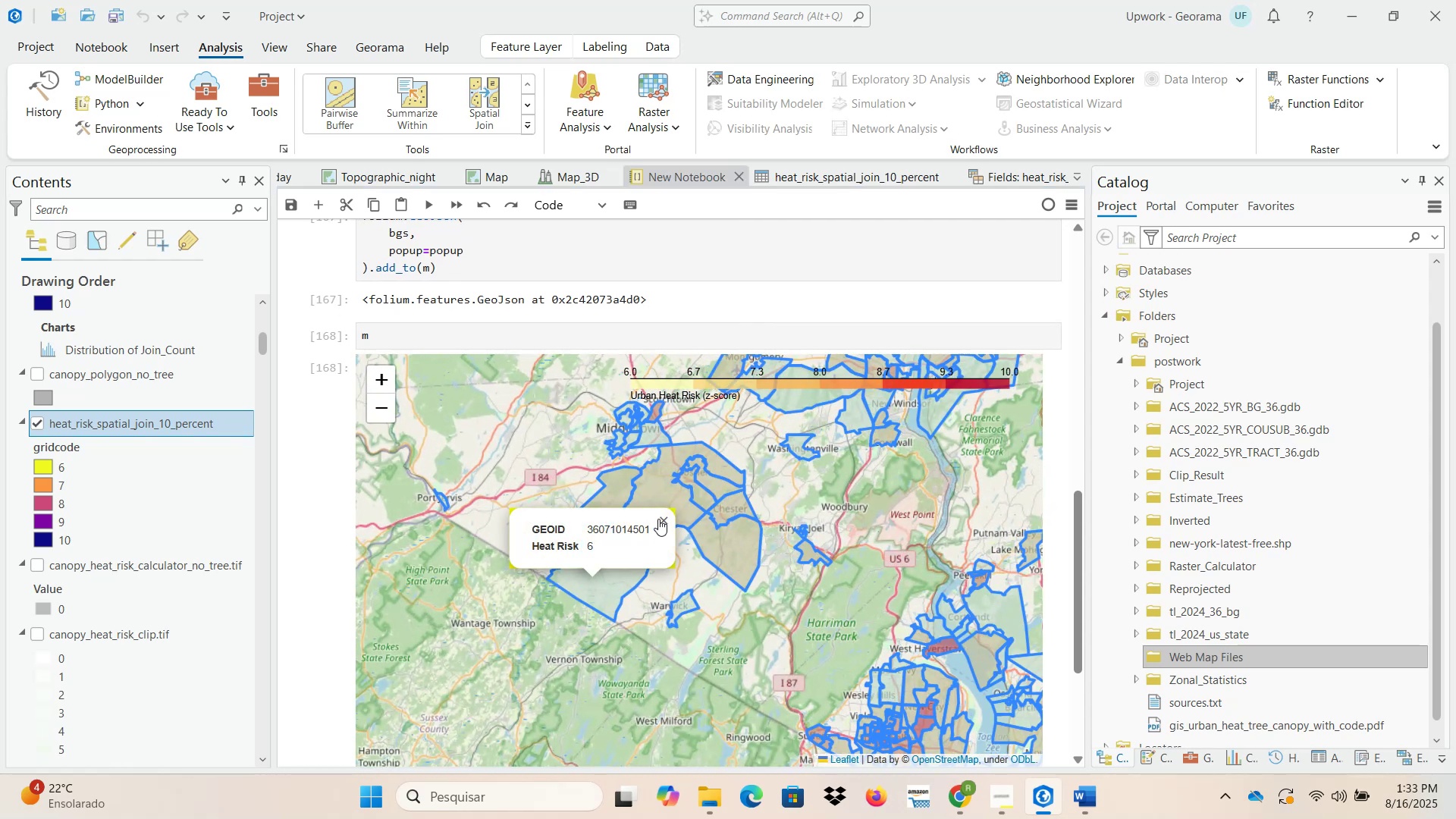 
left_click([664, 519])
 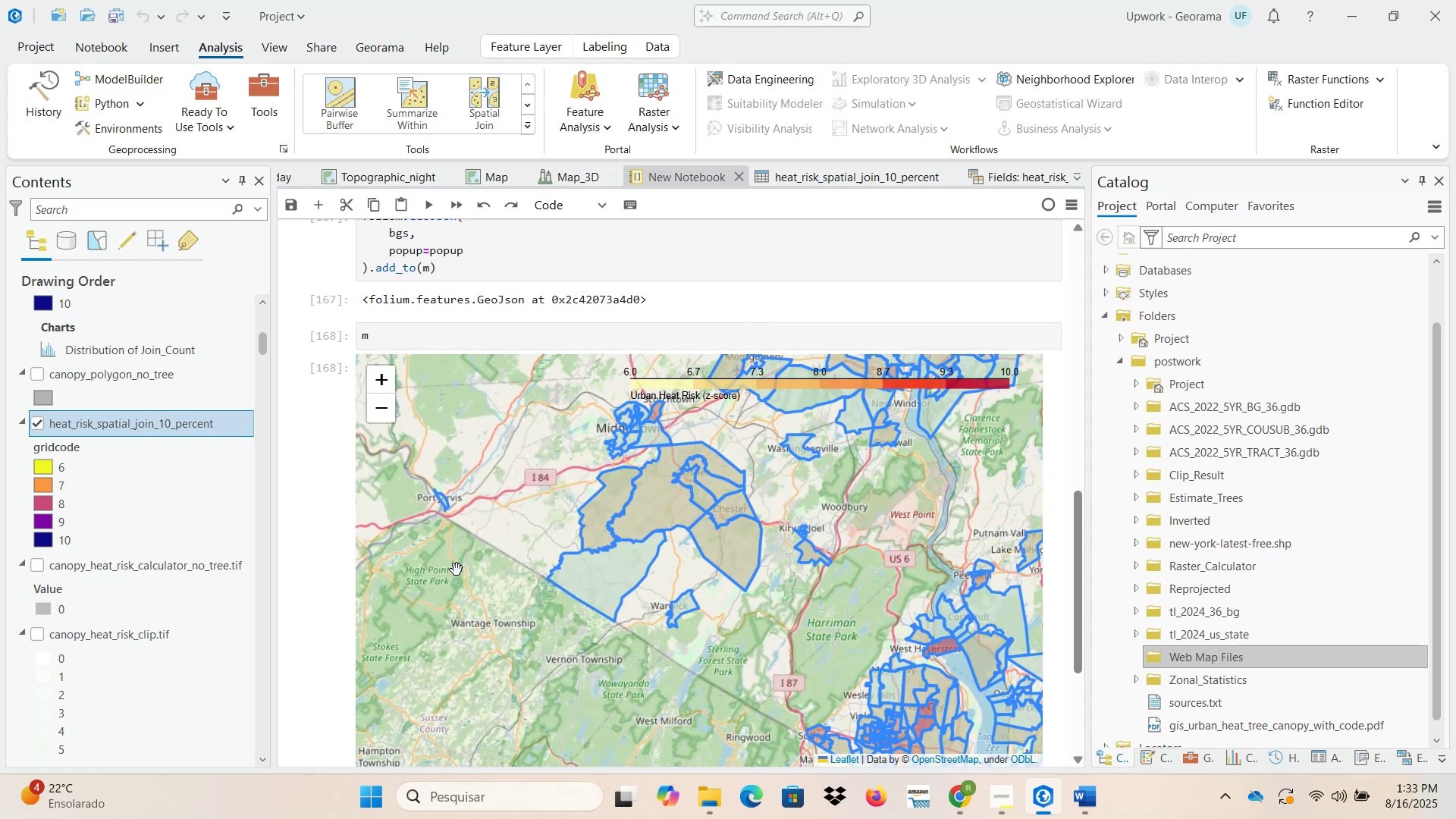 
scroll: coordinate [337, 610], scroll_direction: up, amount: 5.0
 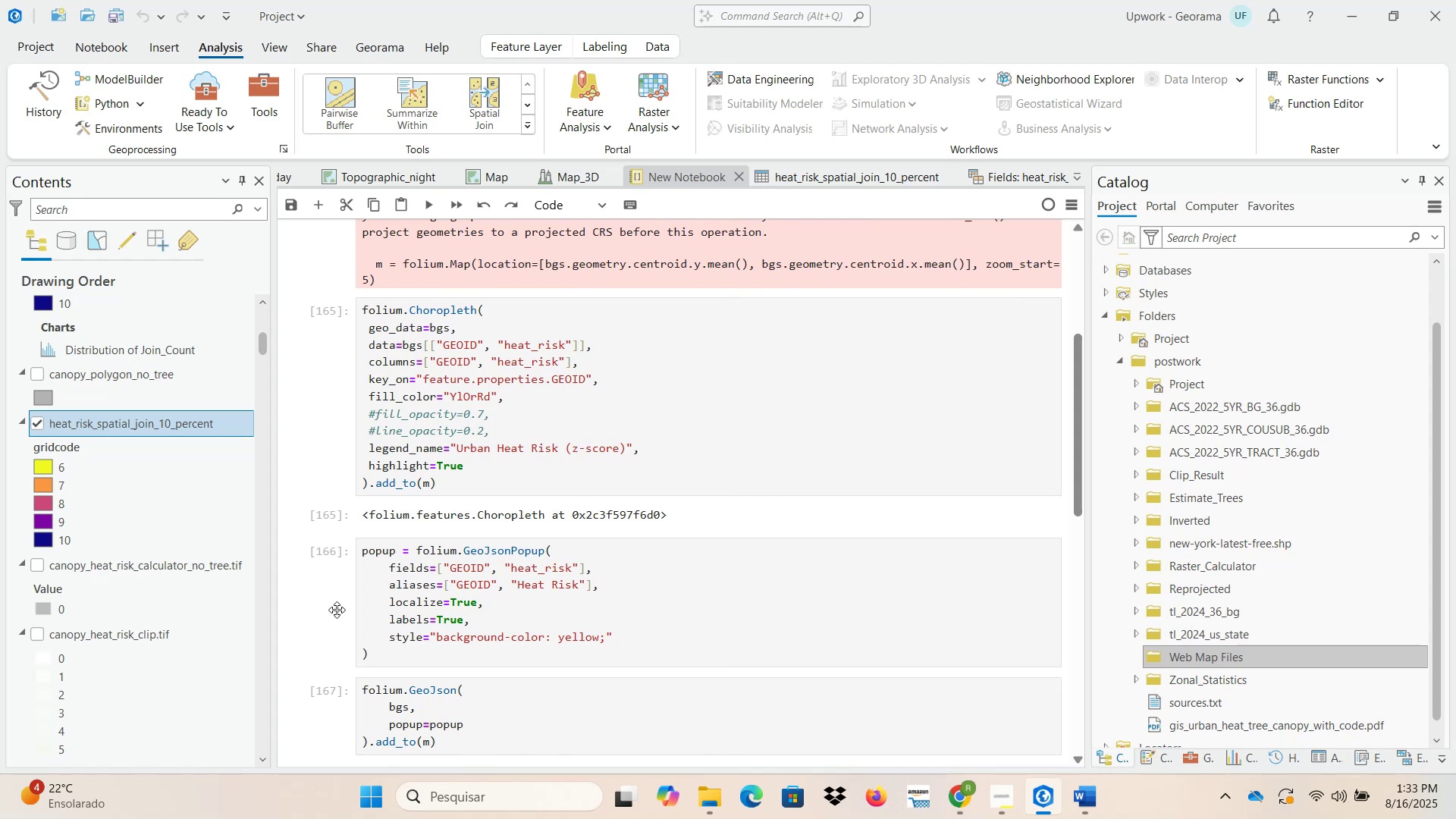 
scroll: coordinate [337, 610], scroll_direction: down, amount: 1.0
 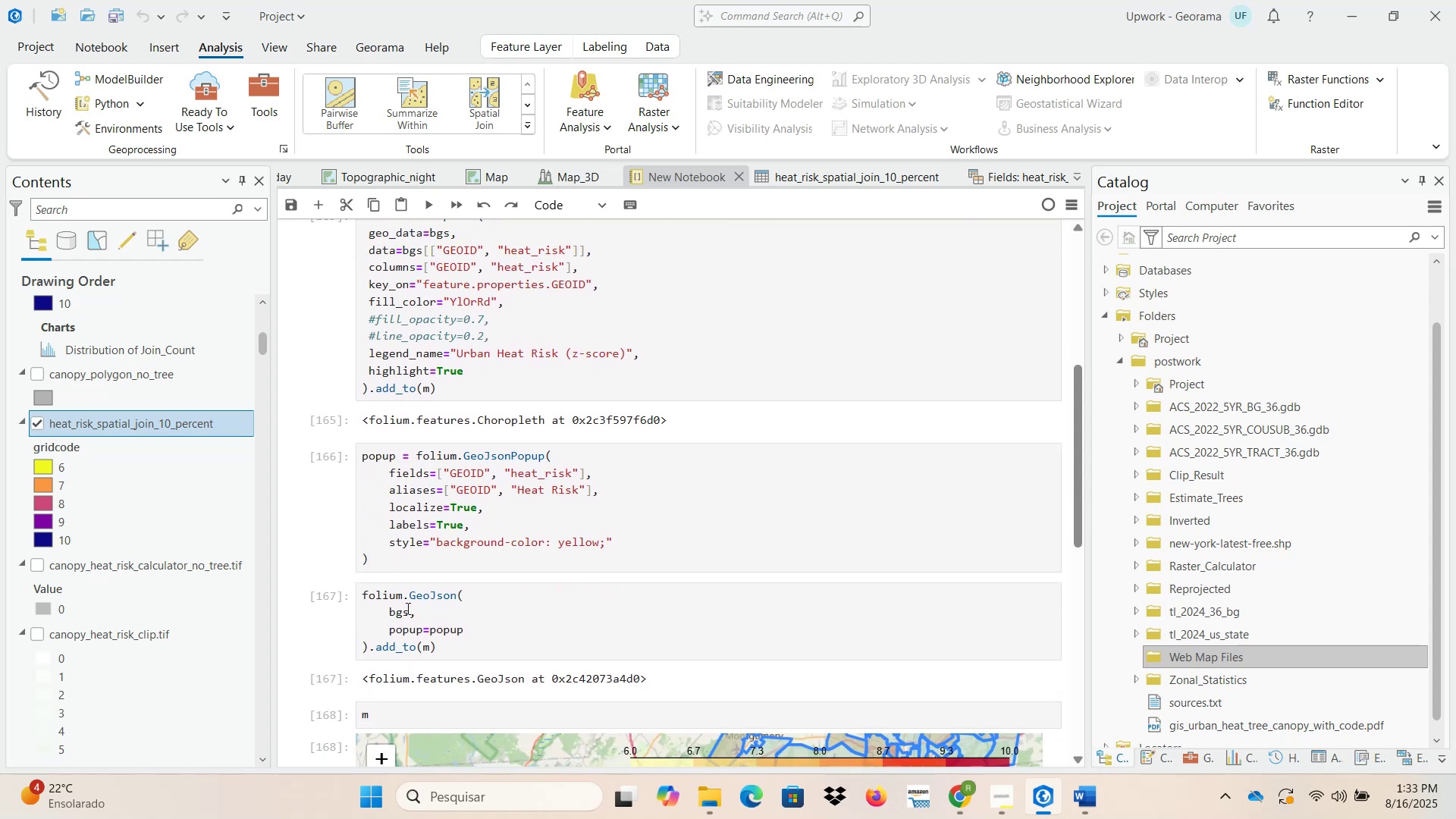 
scroll: coordinate [424, 600], scroll_direction: up, amount: 1.0
 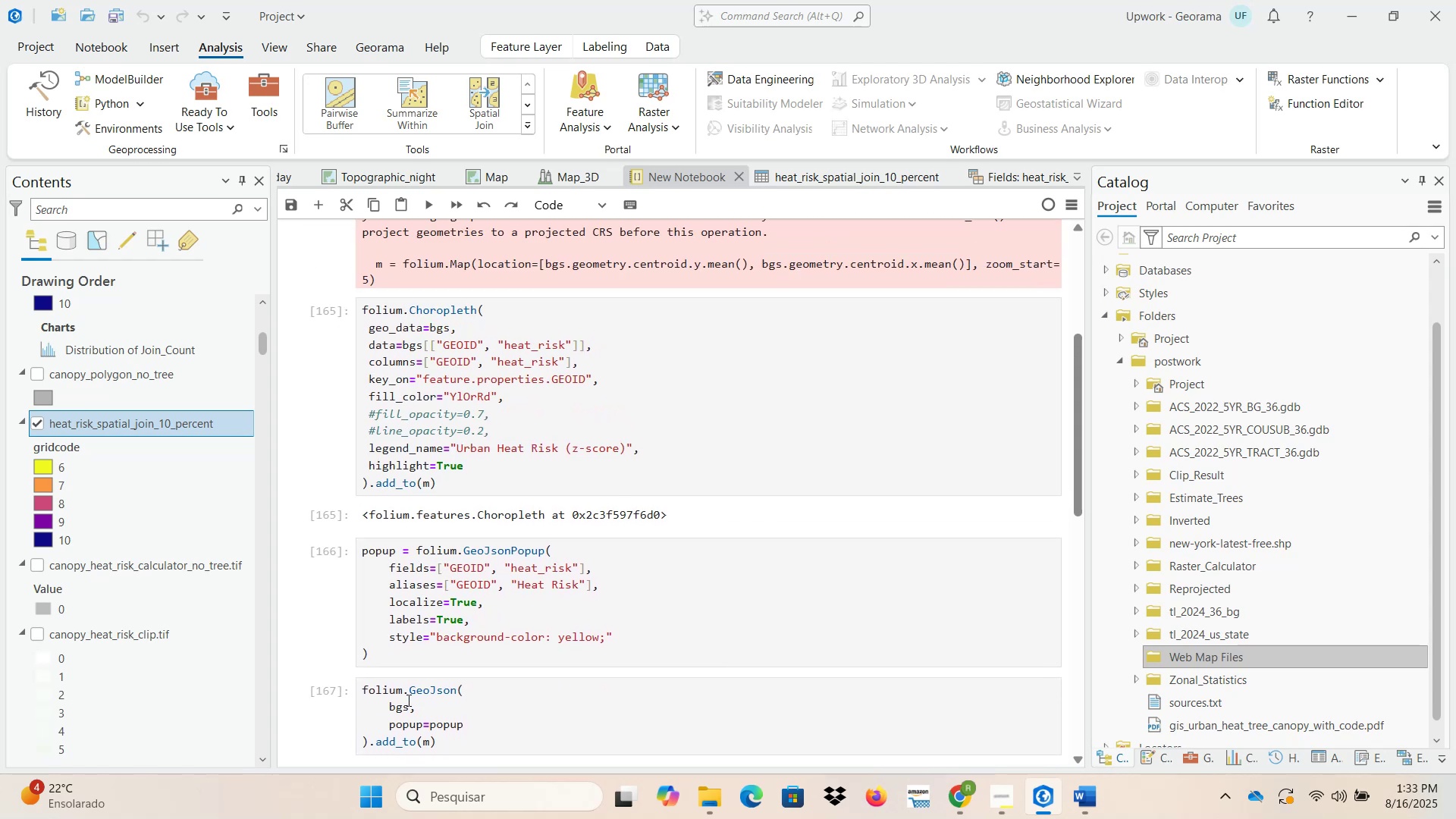 
wait(6.82)
 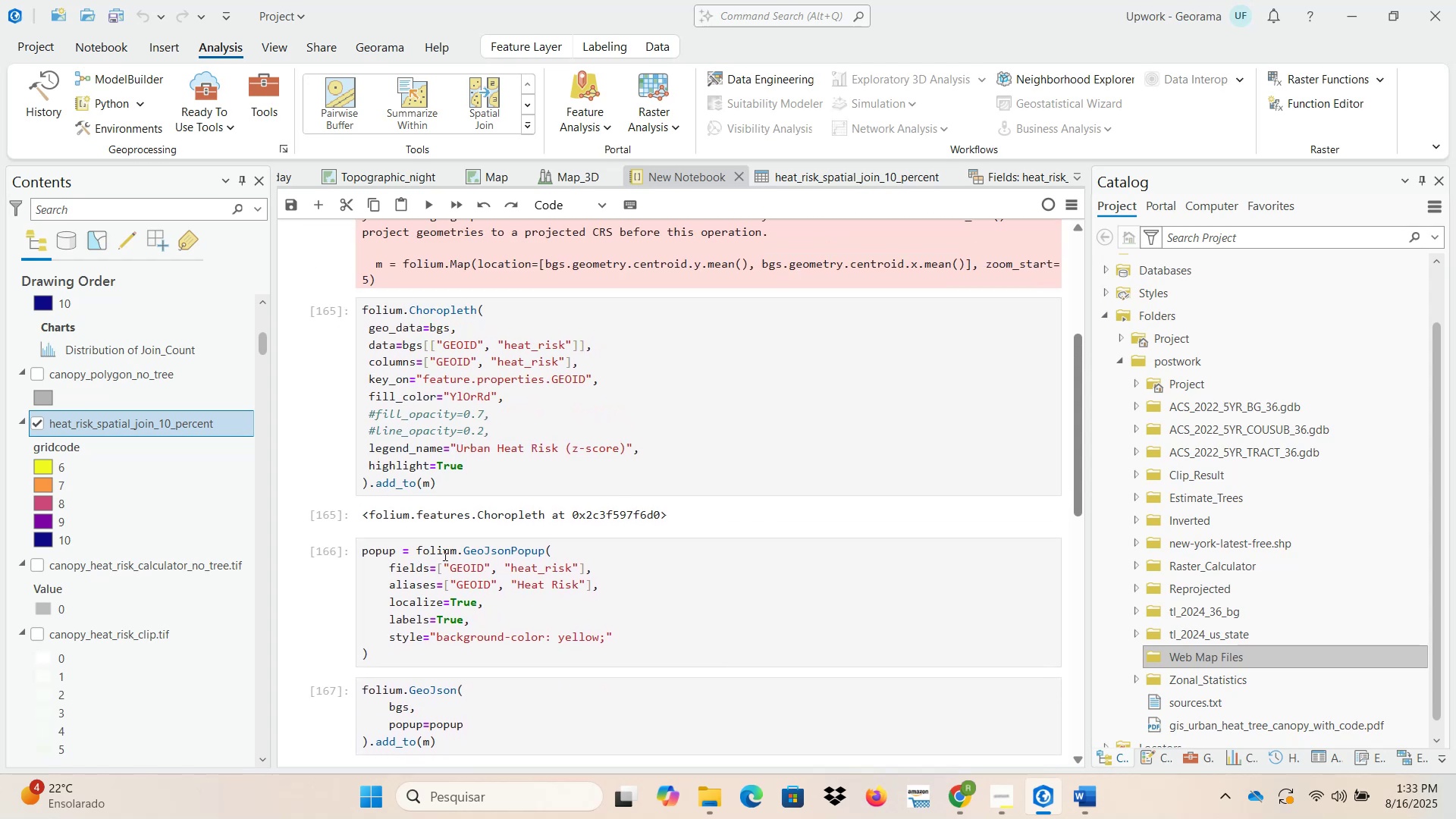 
left_click_drag(start_coordinate=[361, 687], to_coordinate=[456, 690])
 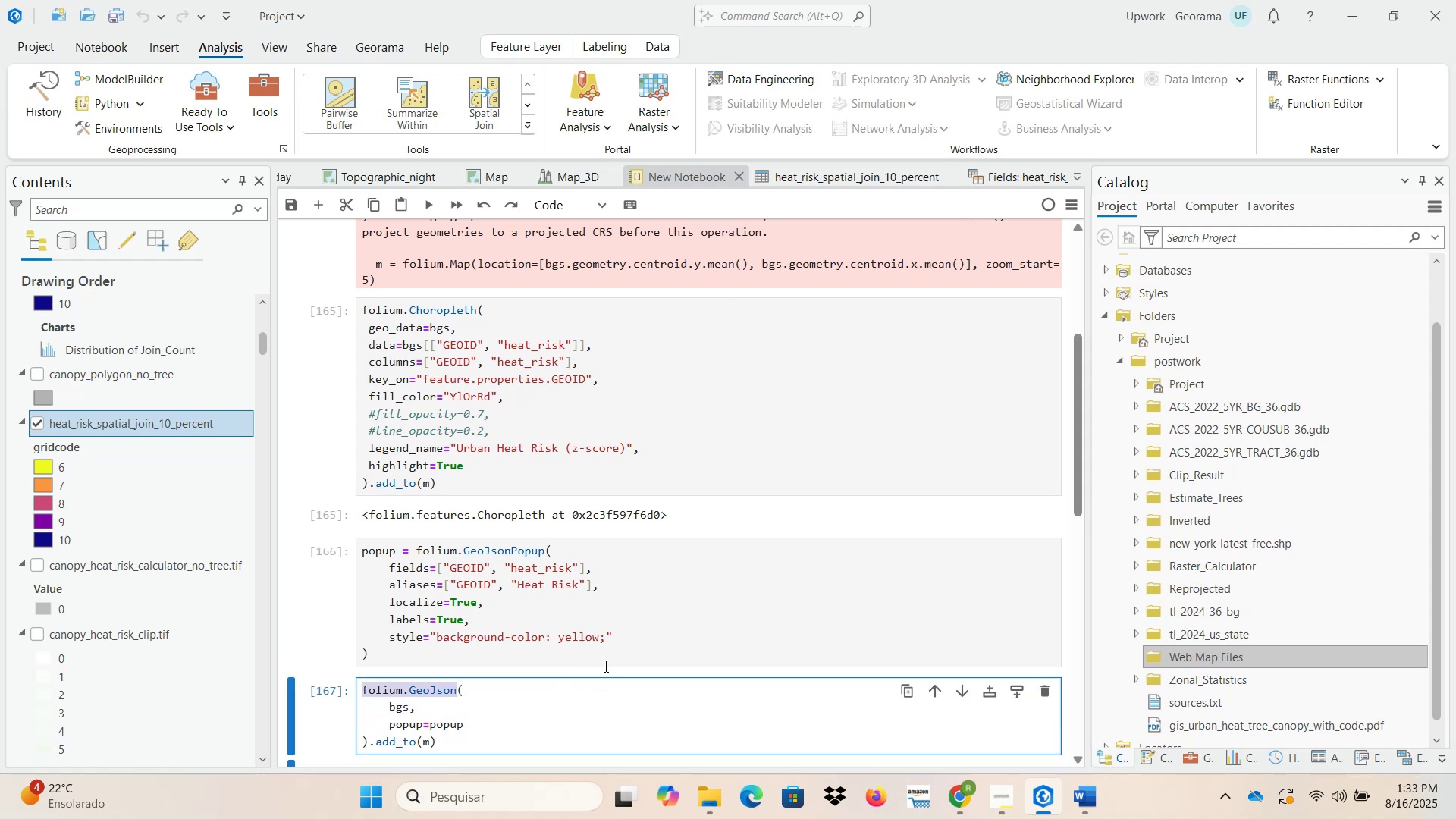 
key(Control+ControlLeft)
 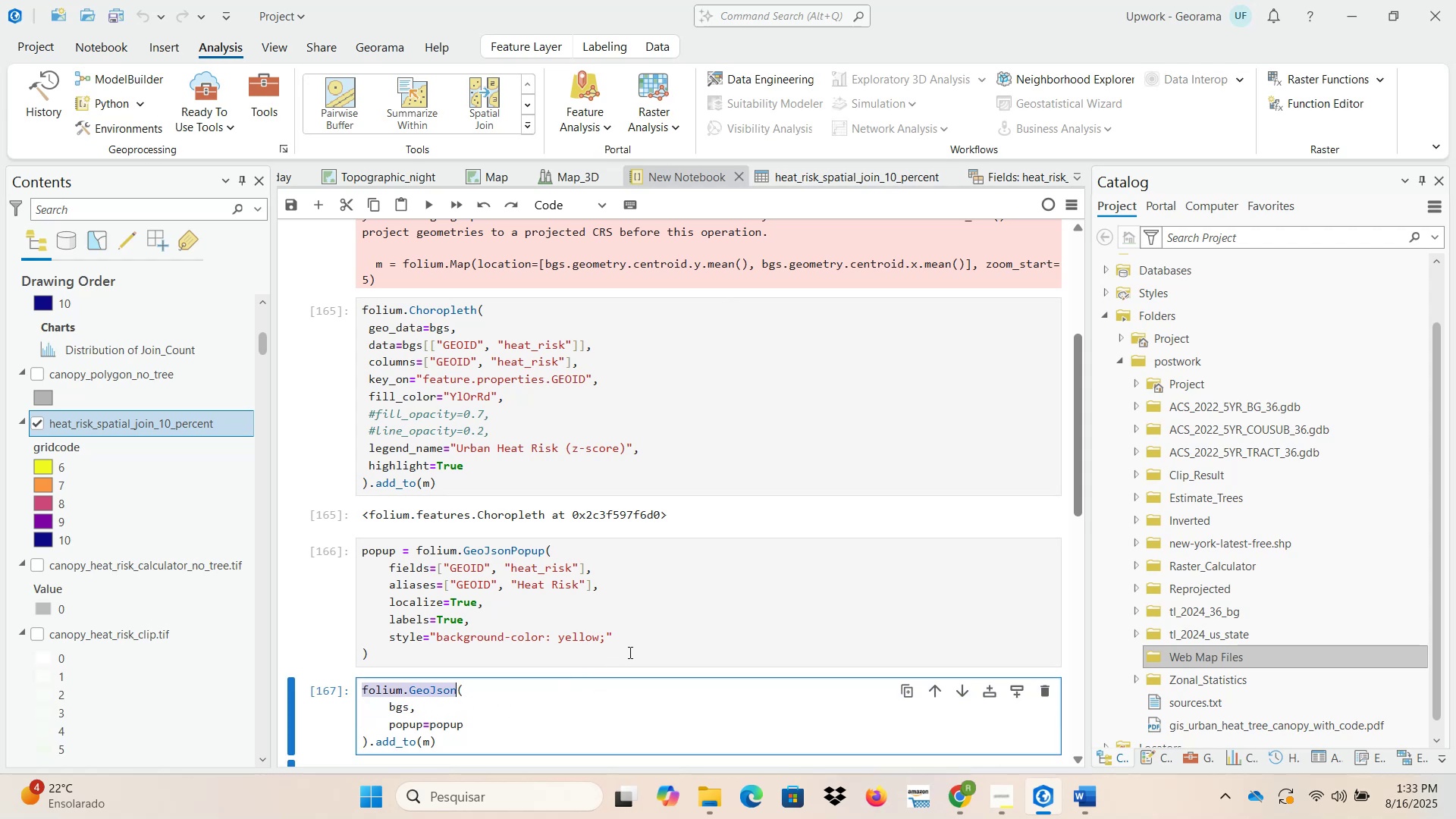 
key(Control+C)
 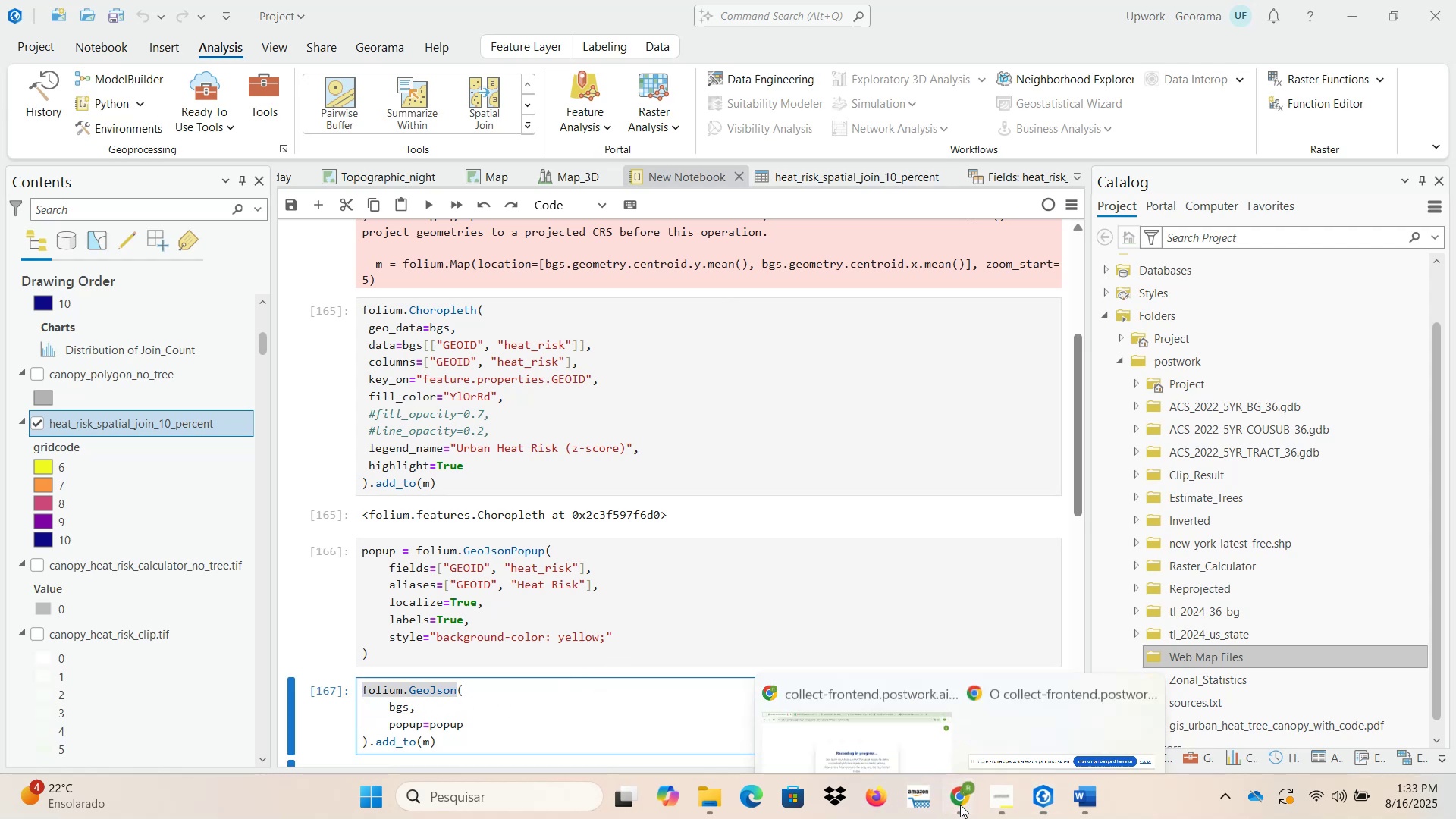 
left_click([882, 694])
 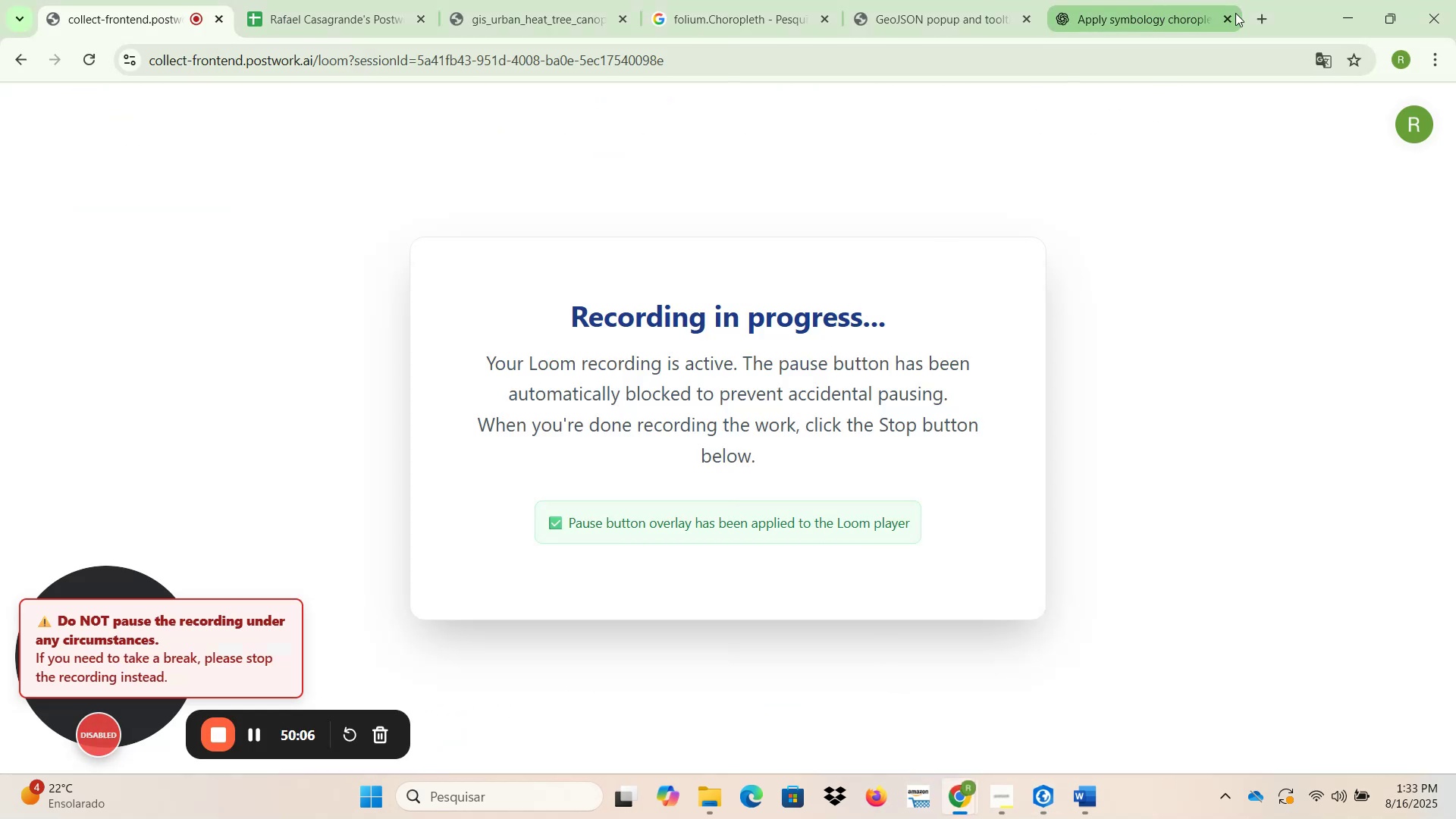 
left_click([1266, 17])
 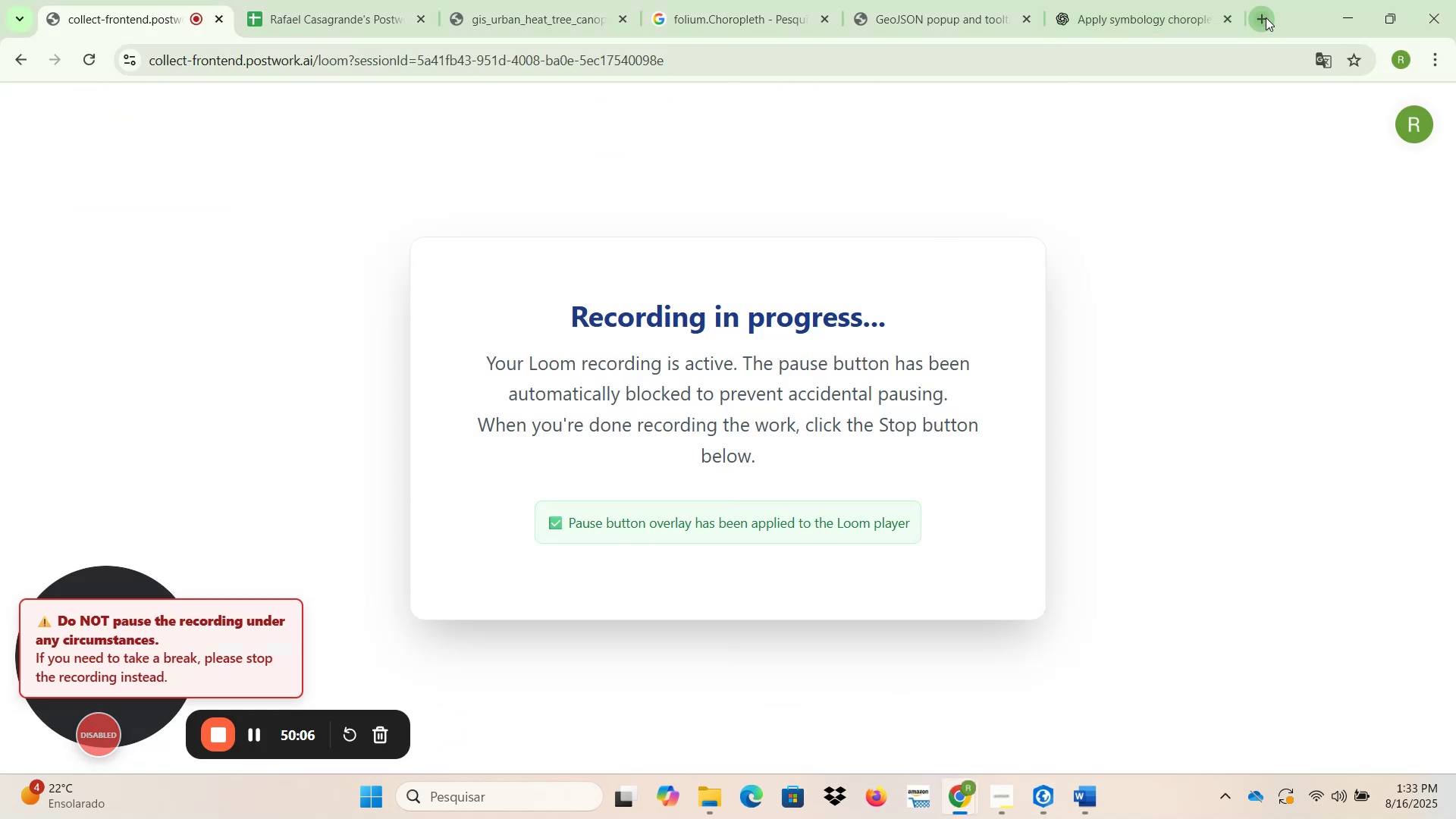 
key(Control+ControlLeft)
 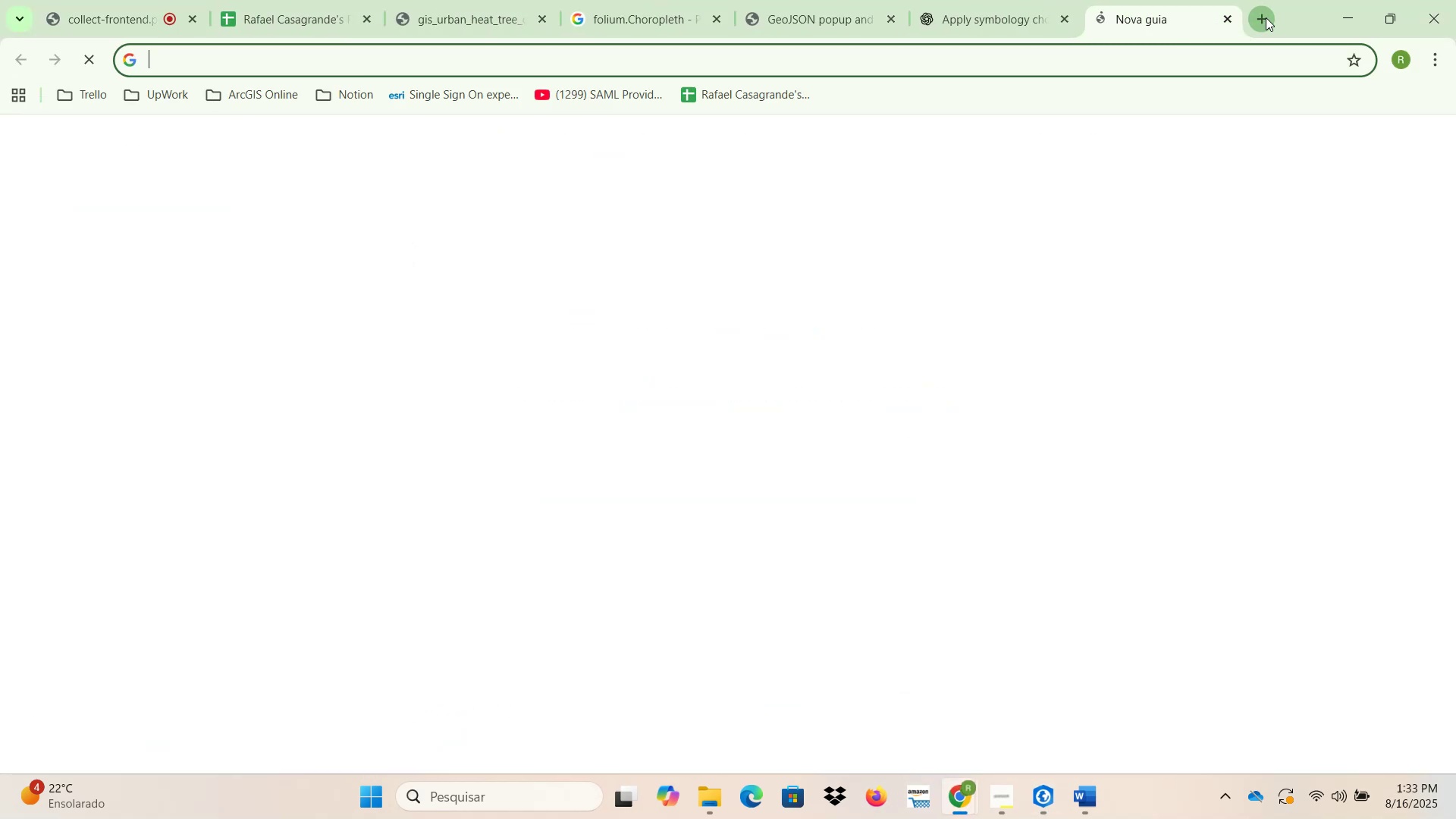 
key(Control+V)
 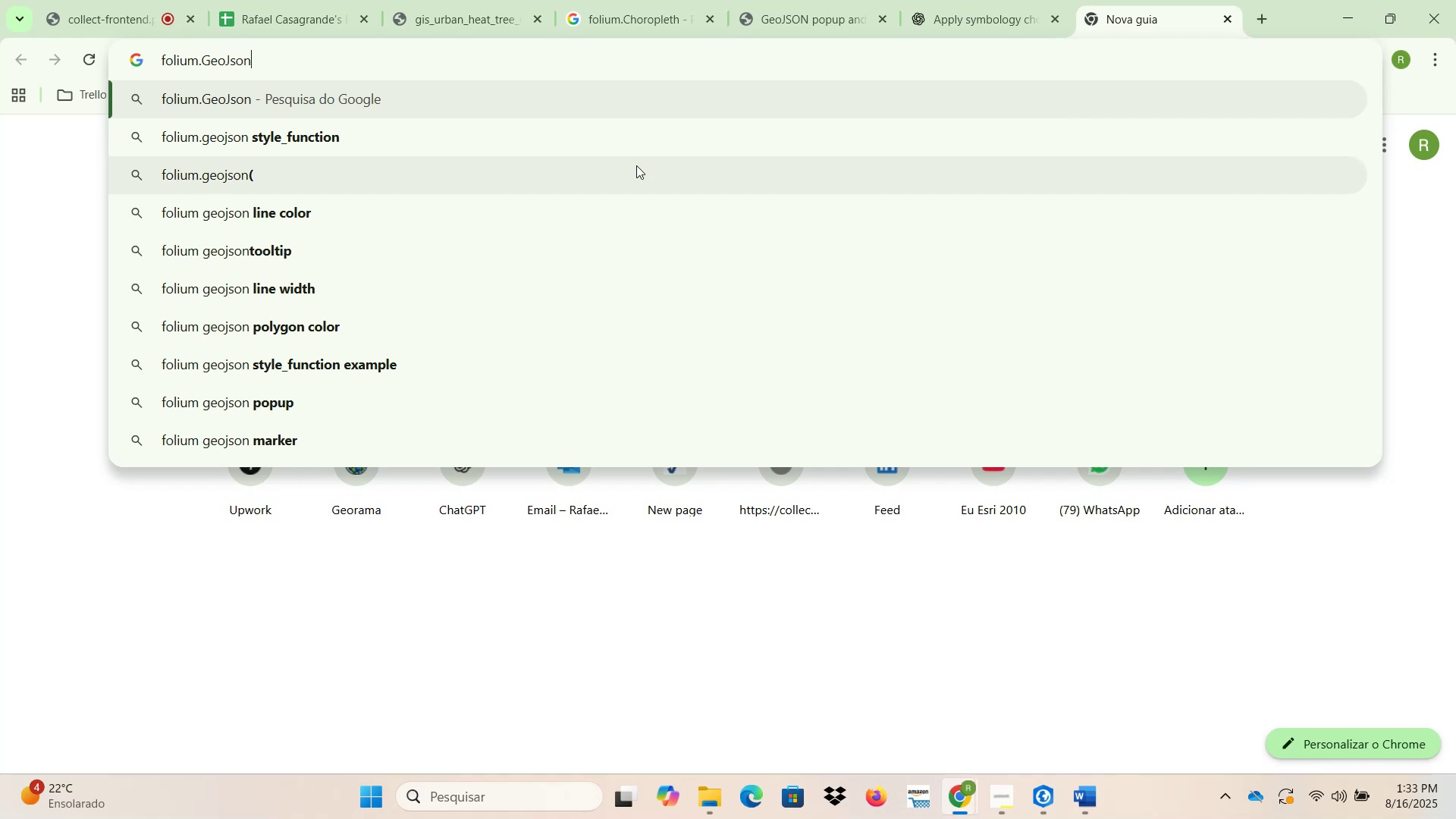 
left_click([89, 15])
 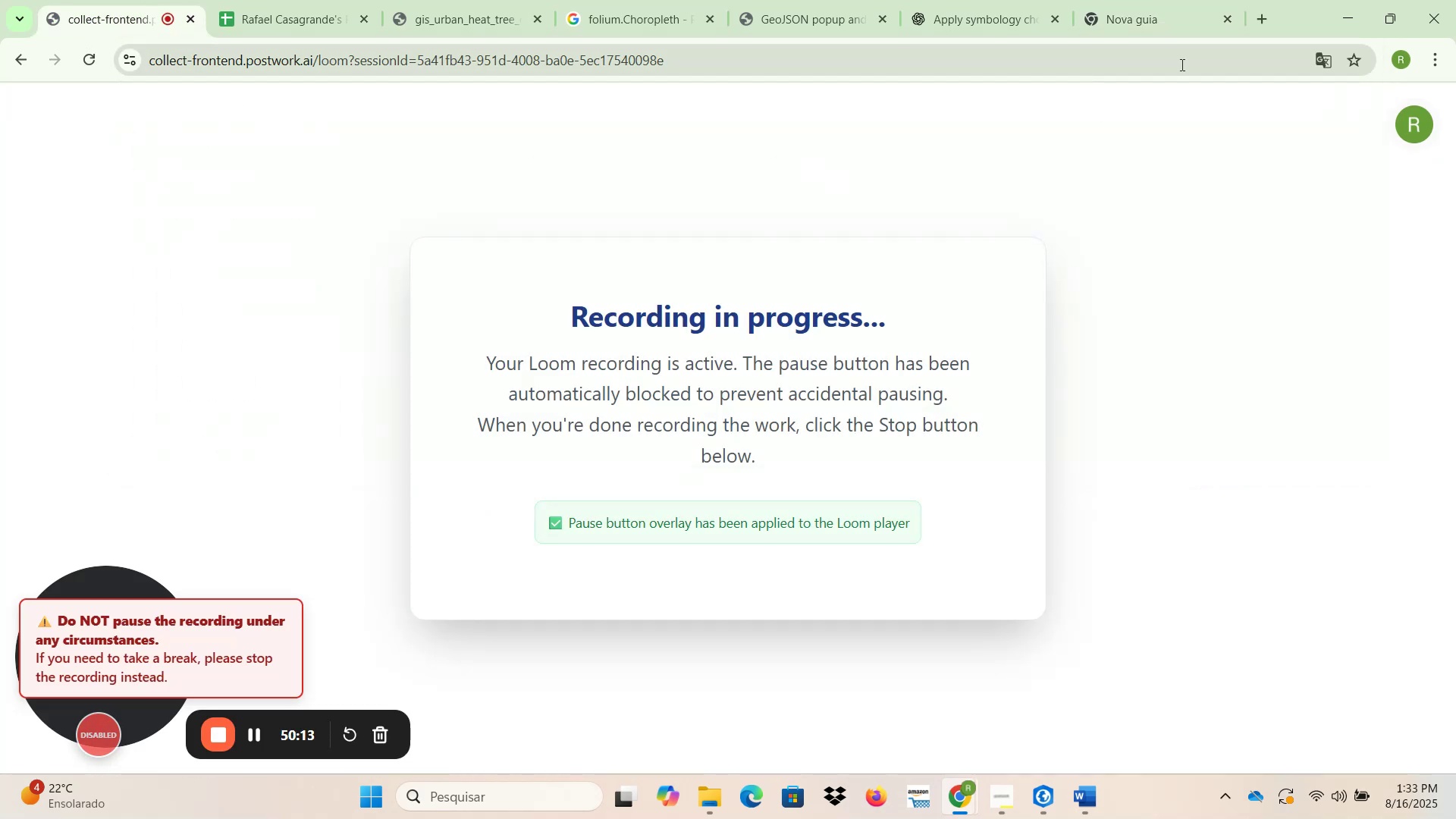 
left_click([1156, 20])
 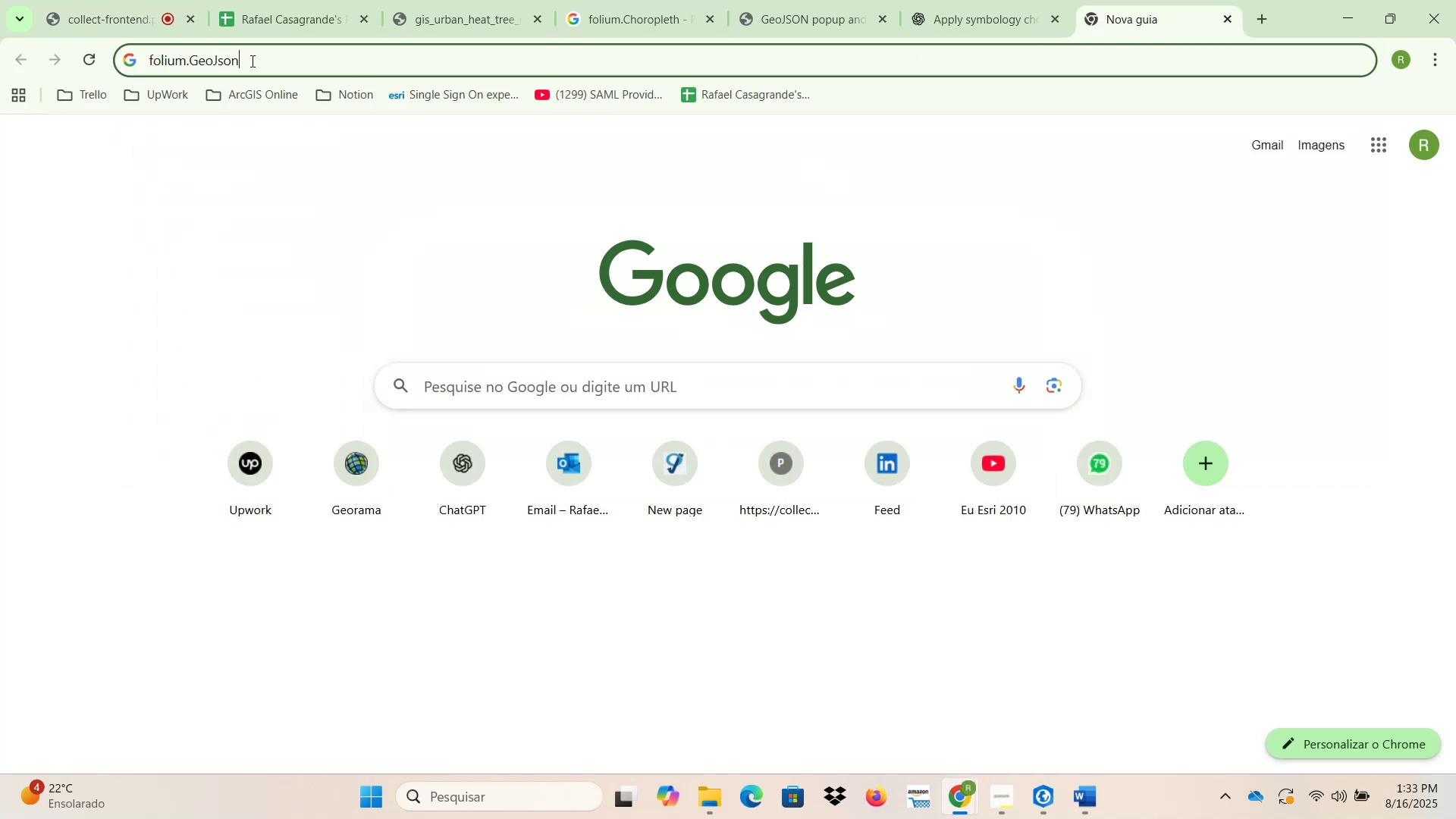 
left_click([251, 61])
 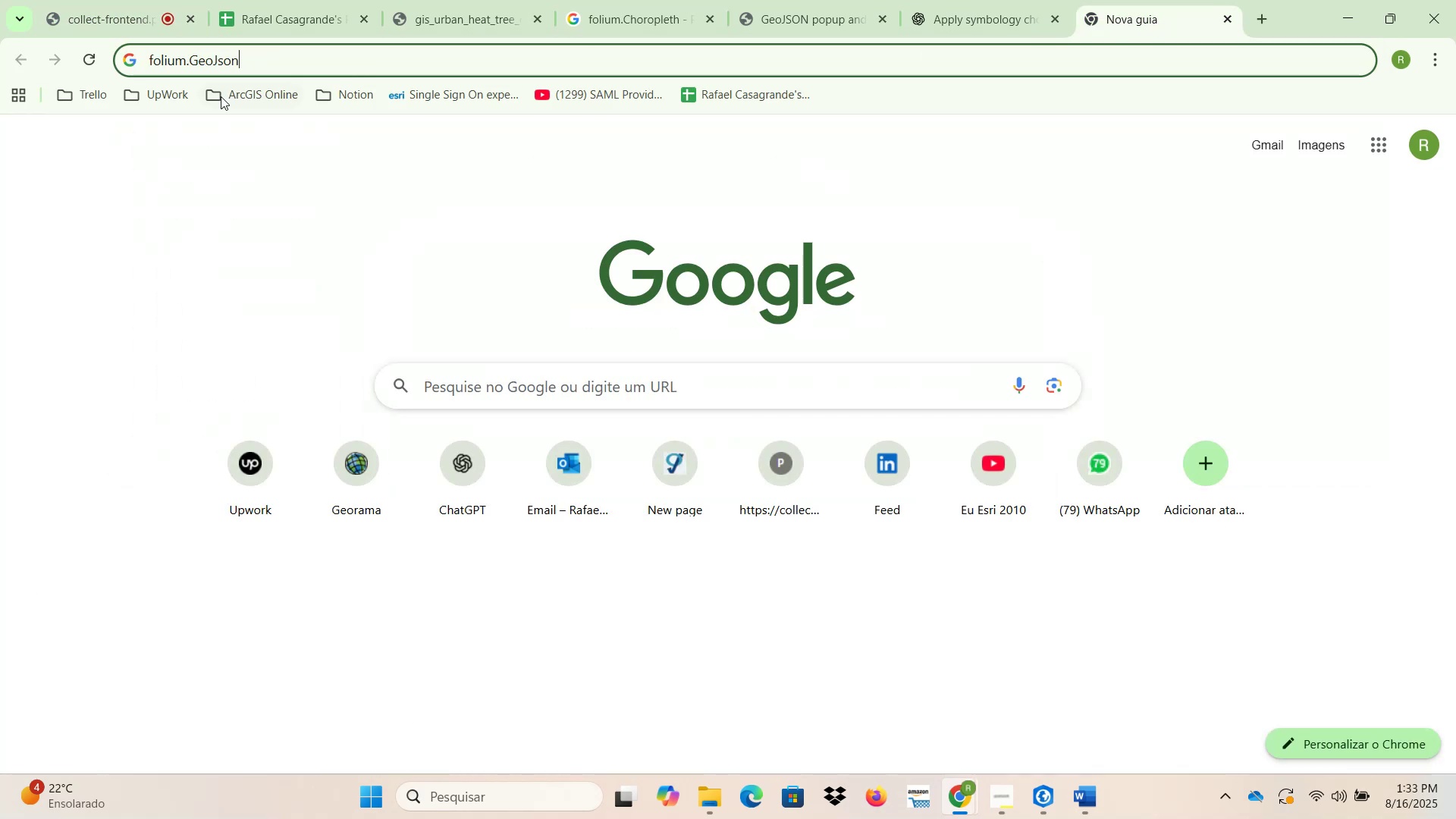 
key(NumpadEnter)
 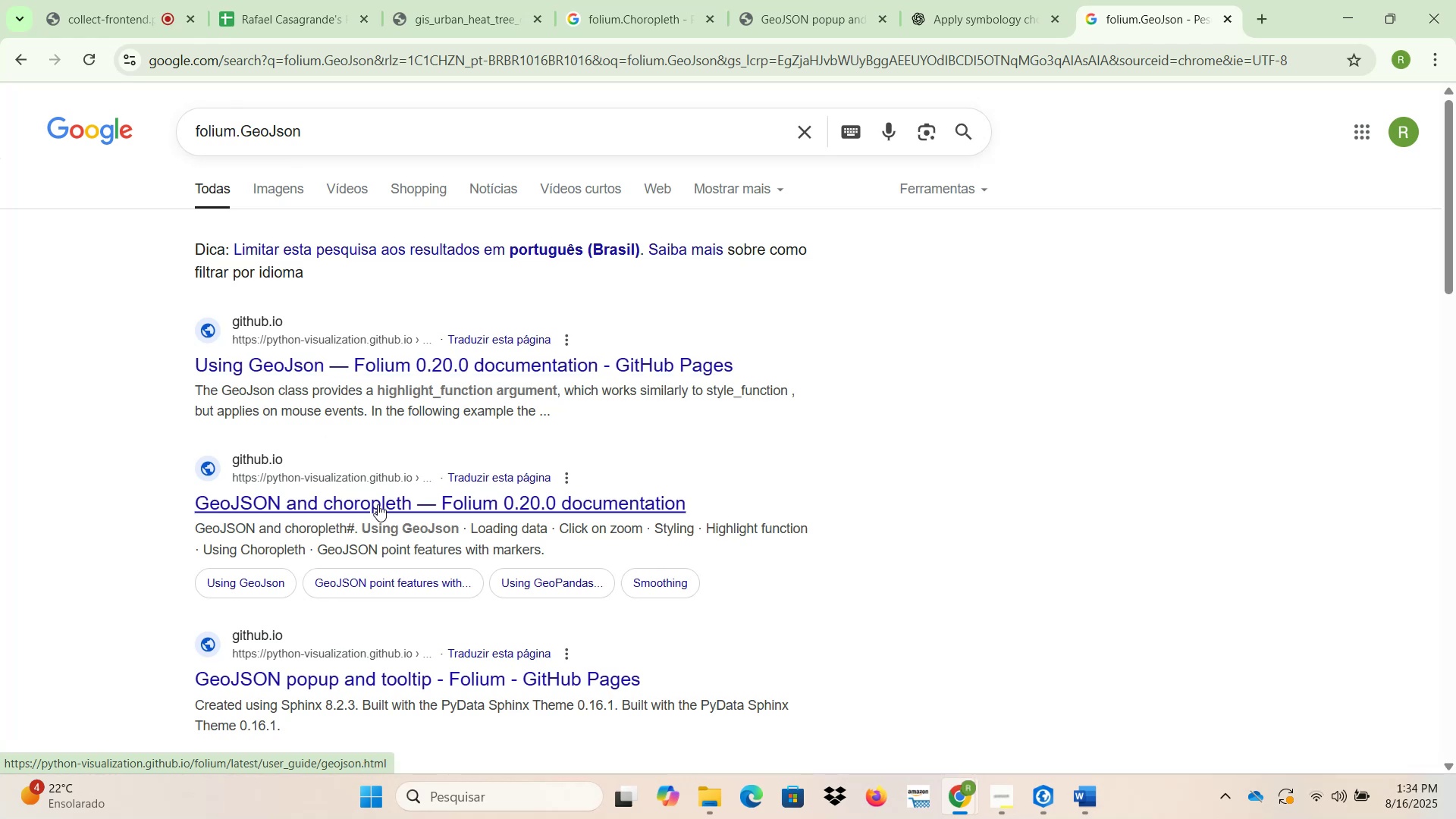 
wait(5.56)
 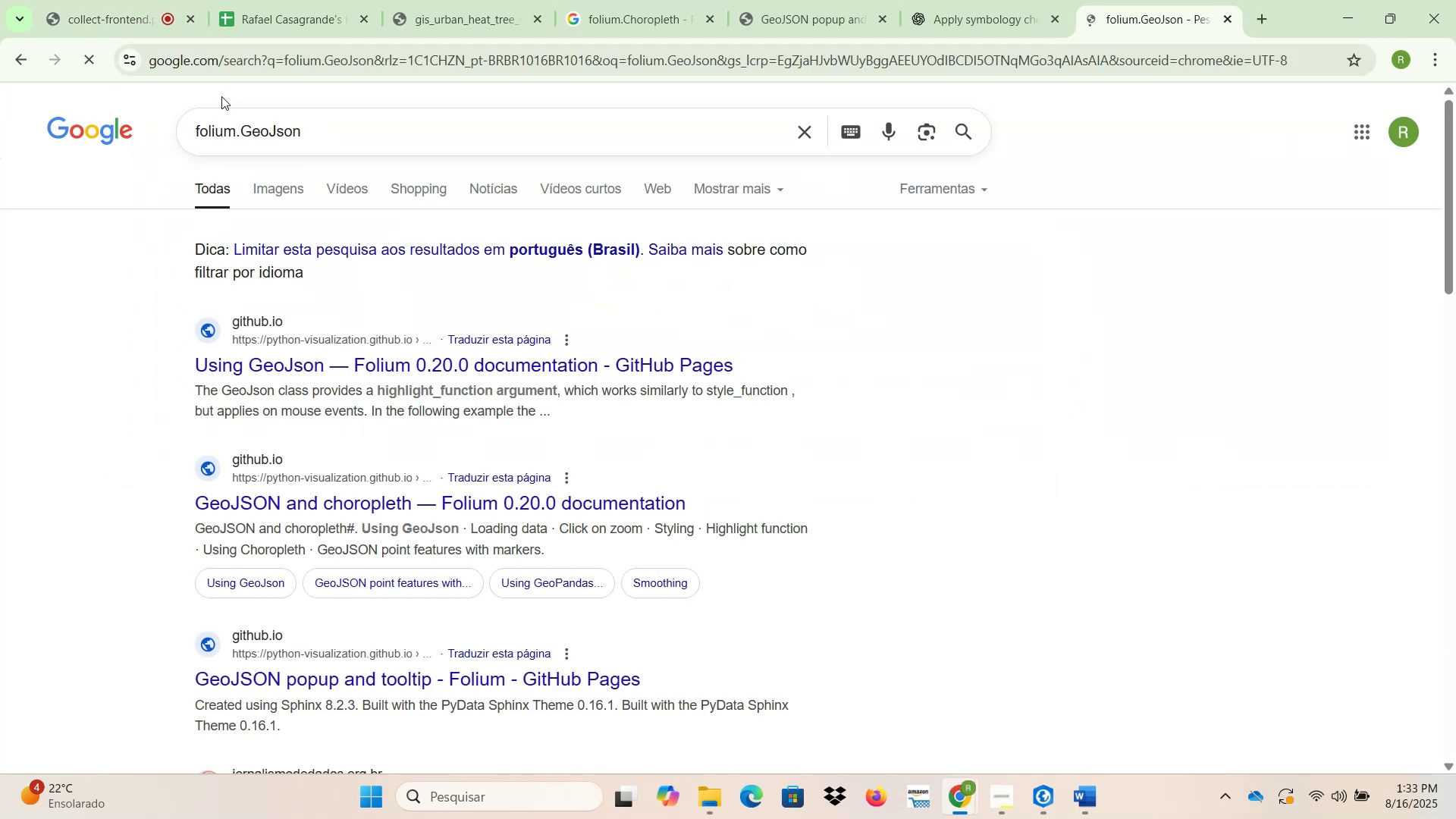 
scroll: coordinate [378, 503], scroll_direction: down, amount: 3.0
 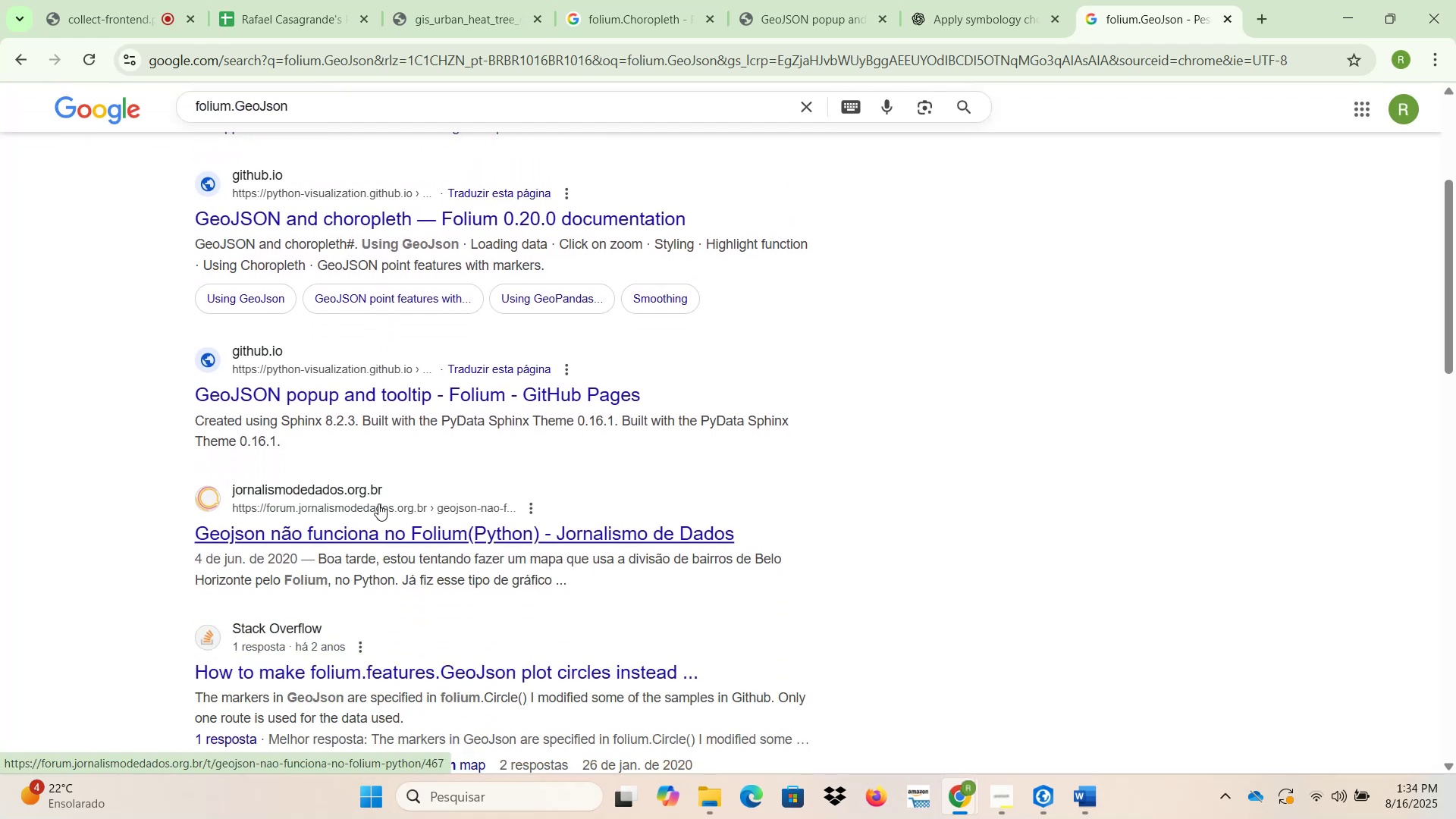 
scroll: coordinate [378, 504], scroll_direction: up, amount: 4.0
 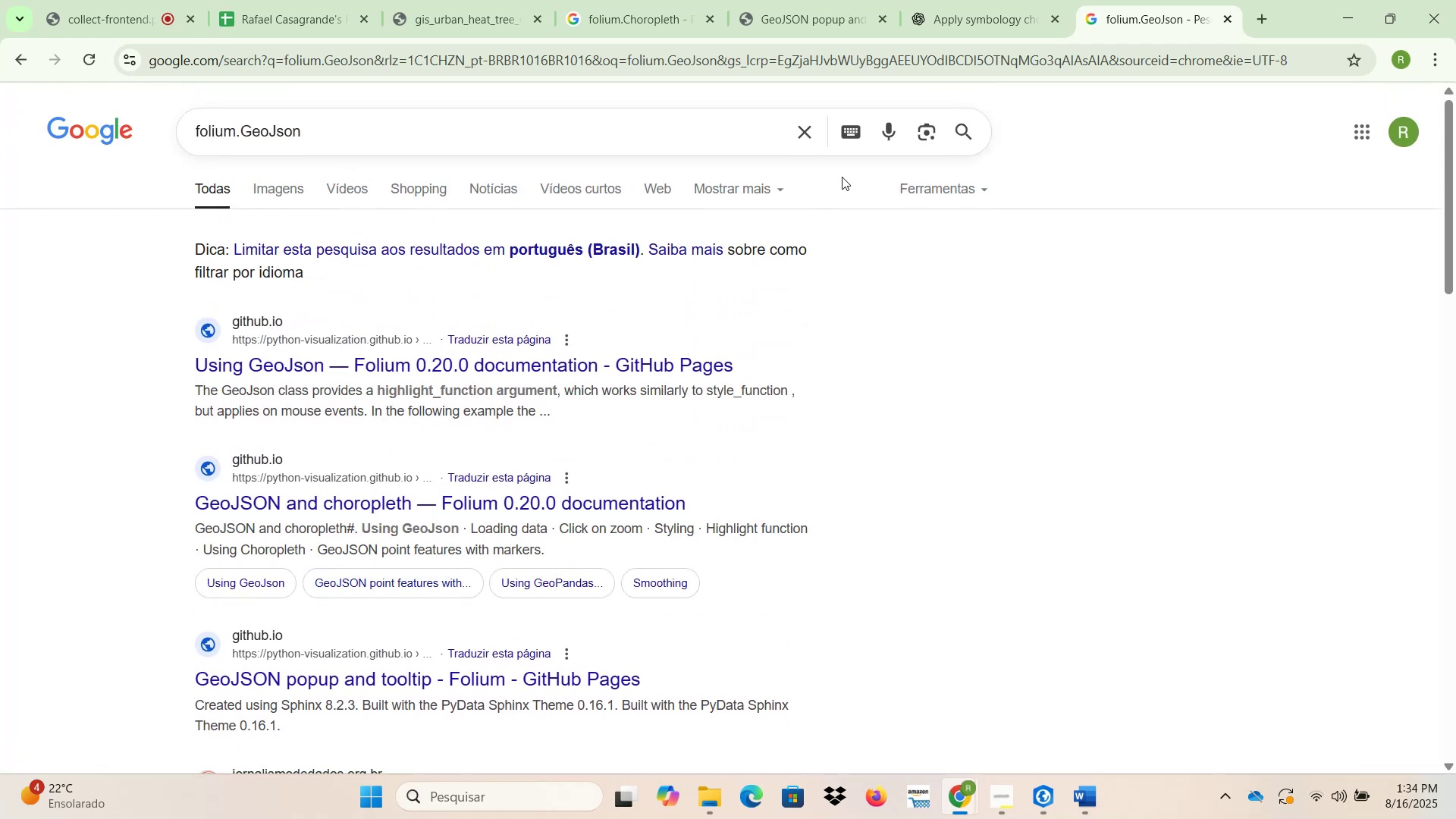 
right_click([632, 369])
 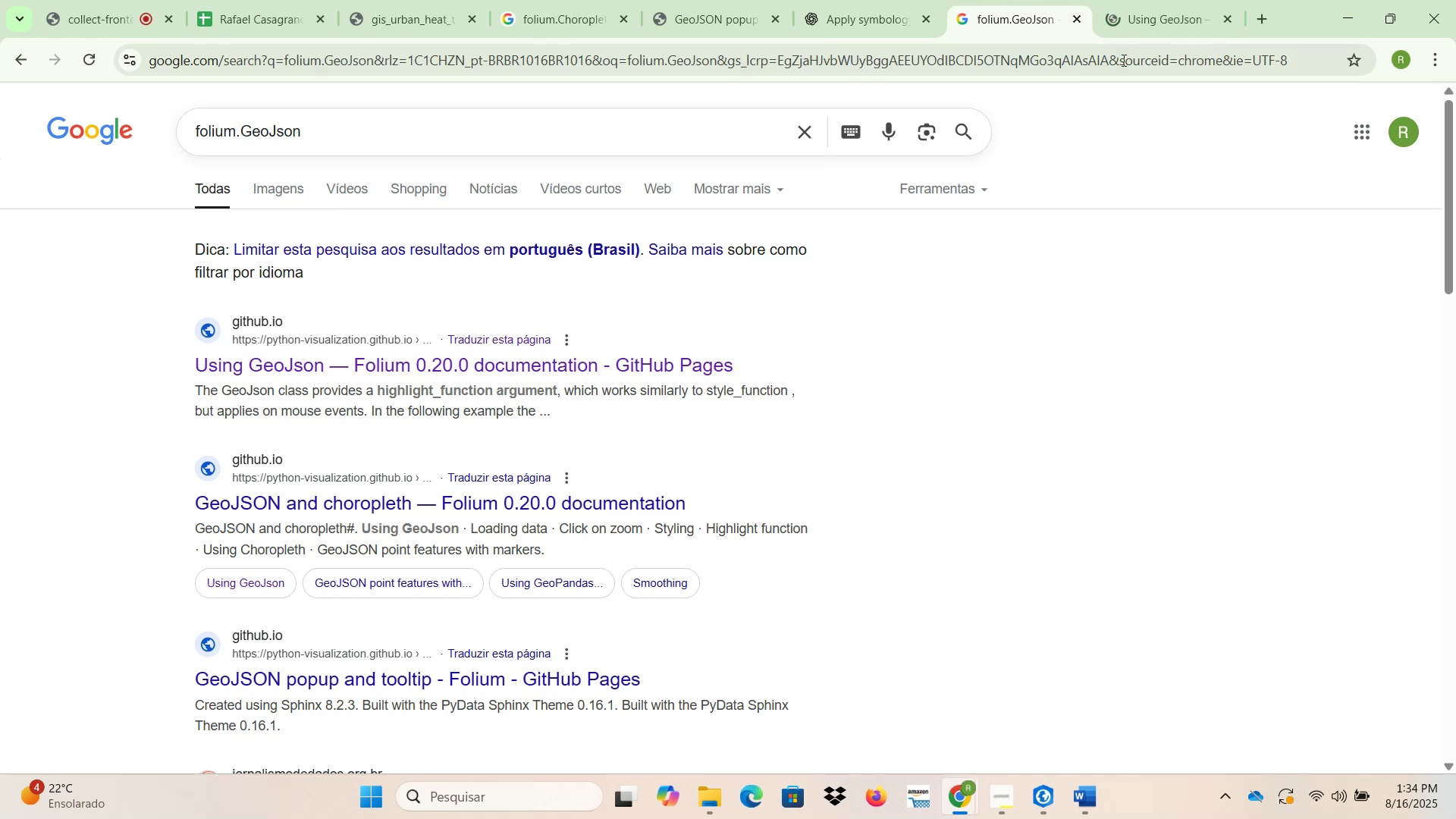 
left_click([1136, 25])
 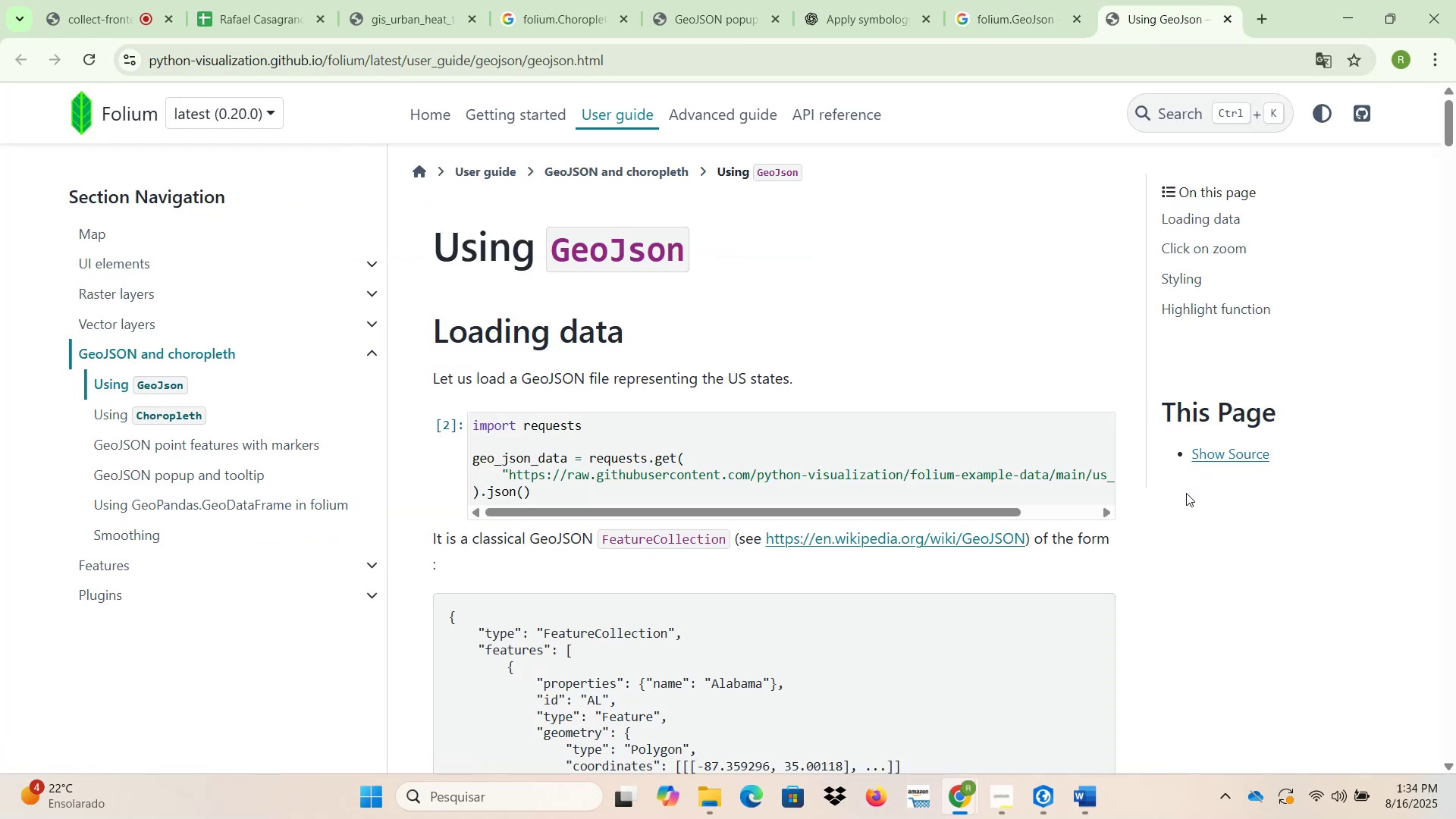 
wait(6.97)
 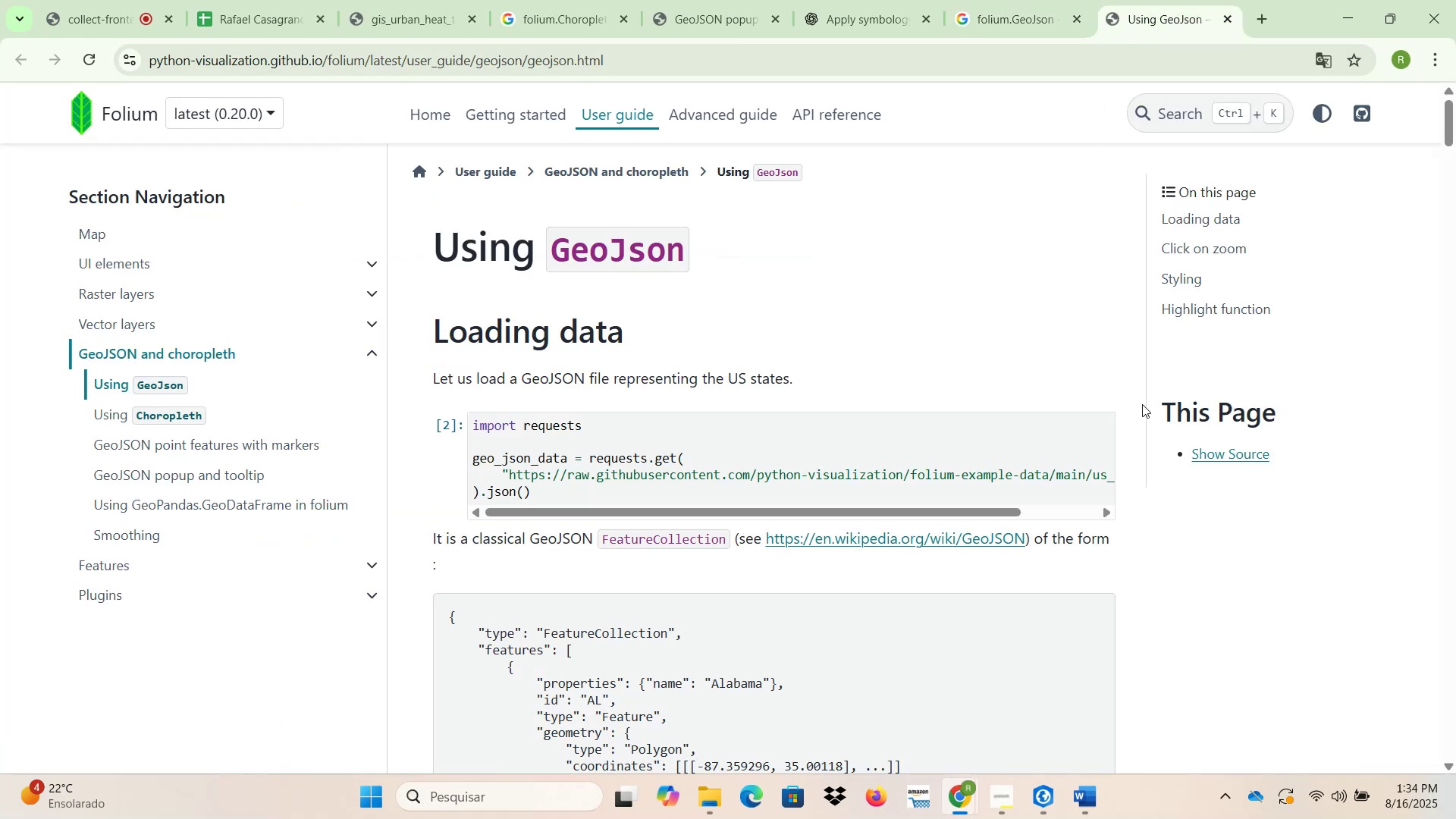 
left_click([155, 388])
 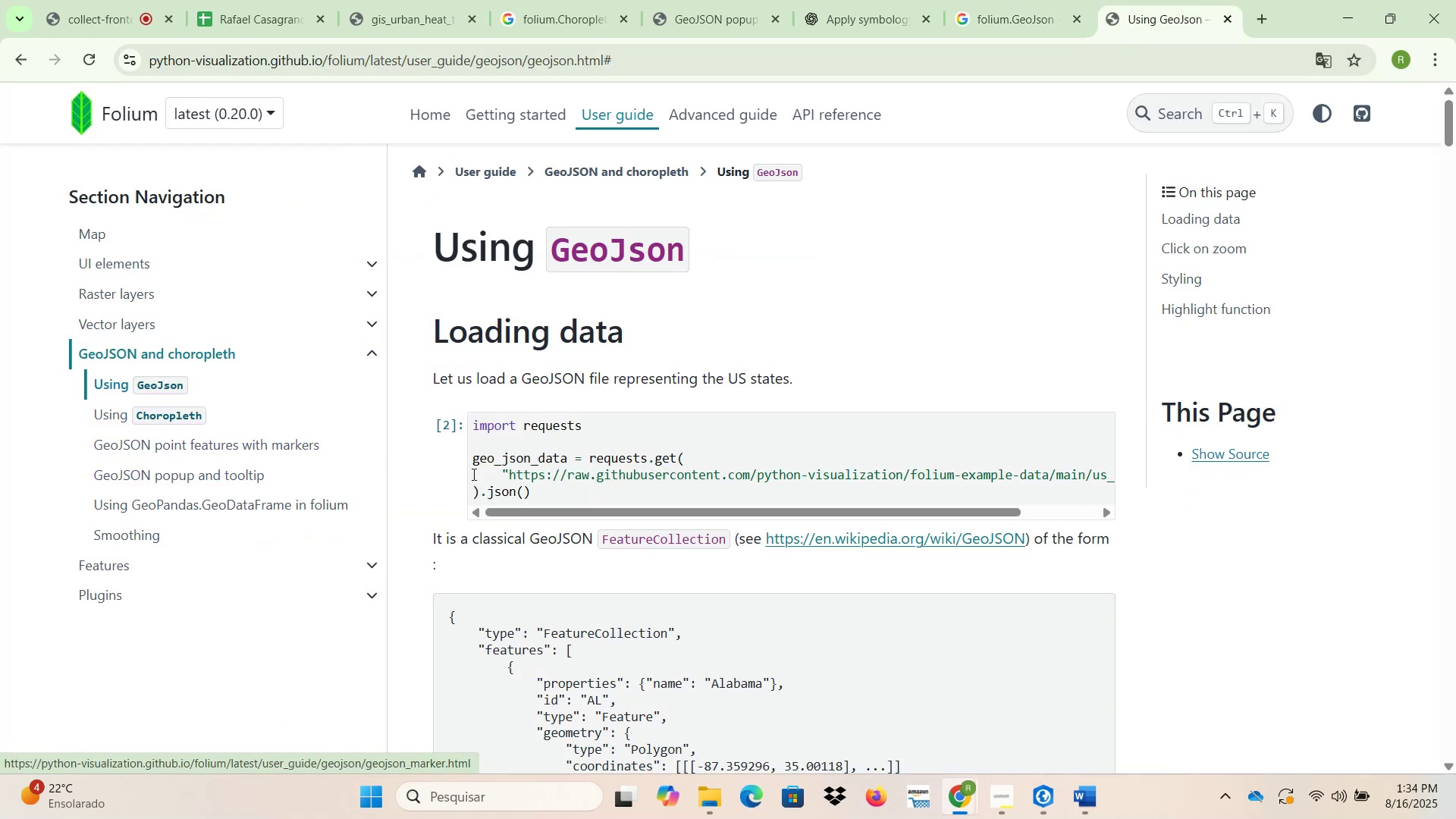 
scroll: coordinate [468, 480], scroll_direction: down, amount: 9.0
 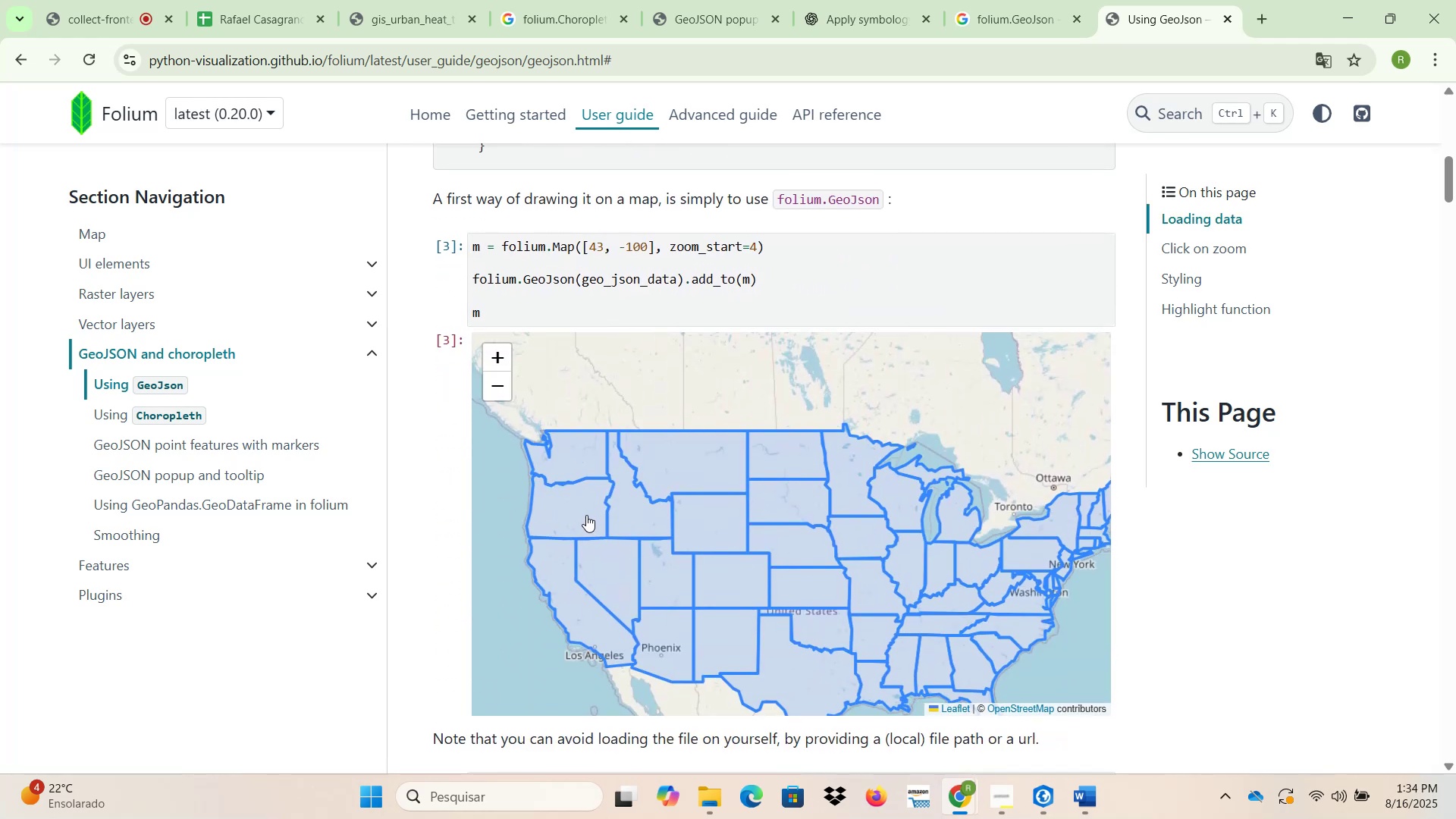 
left_click([582, 506])
 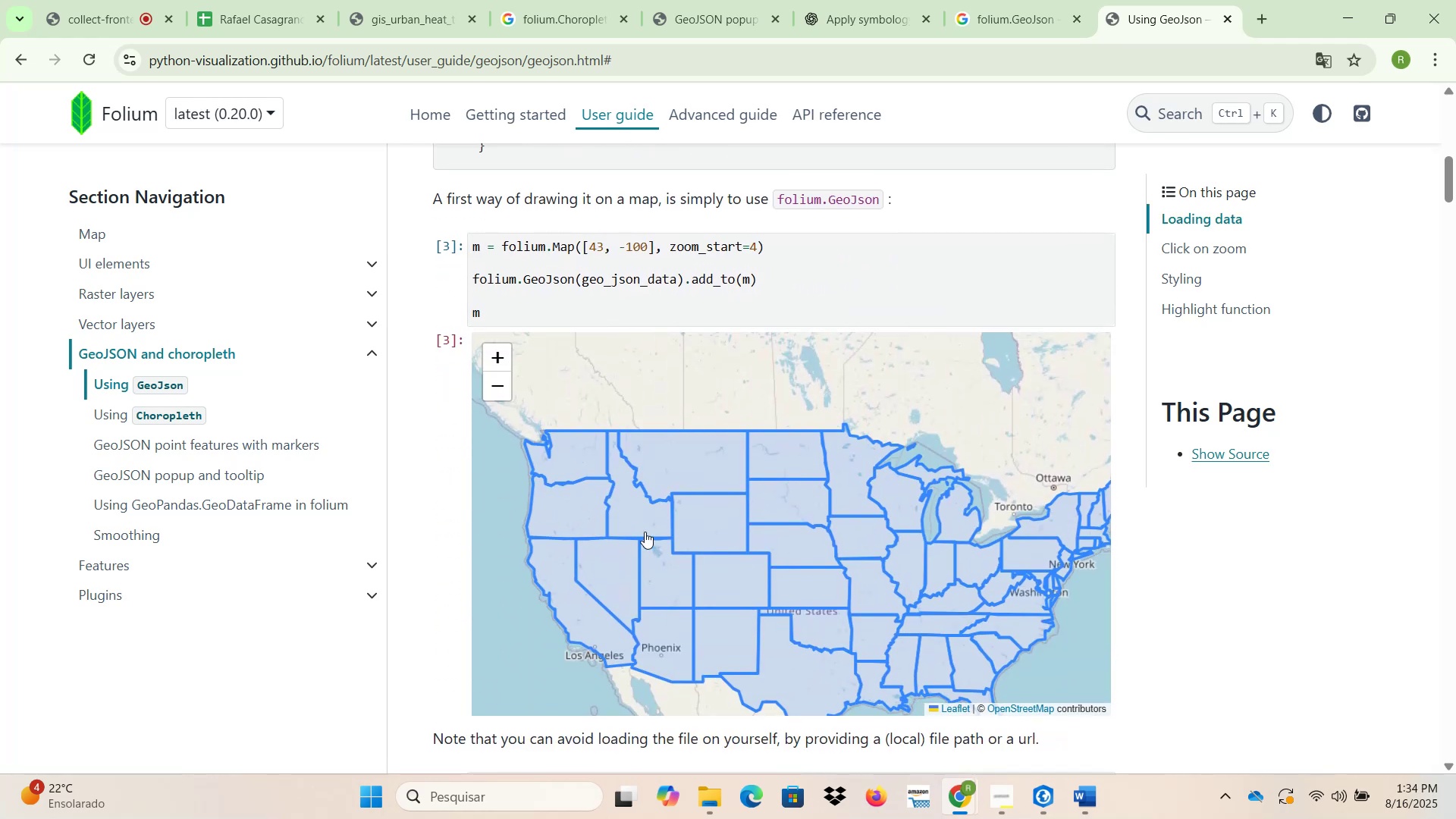 
left_click([691, 560])
 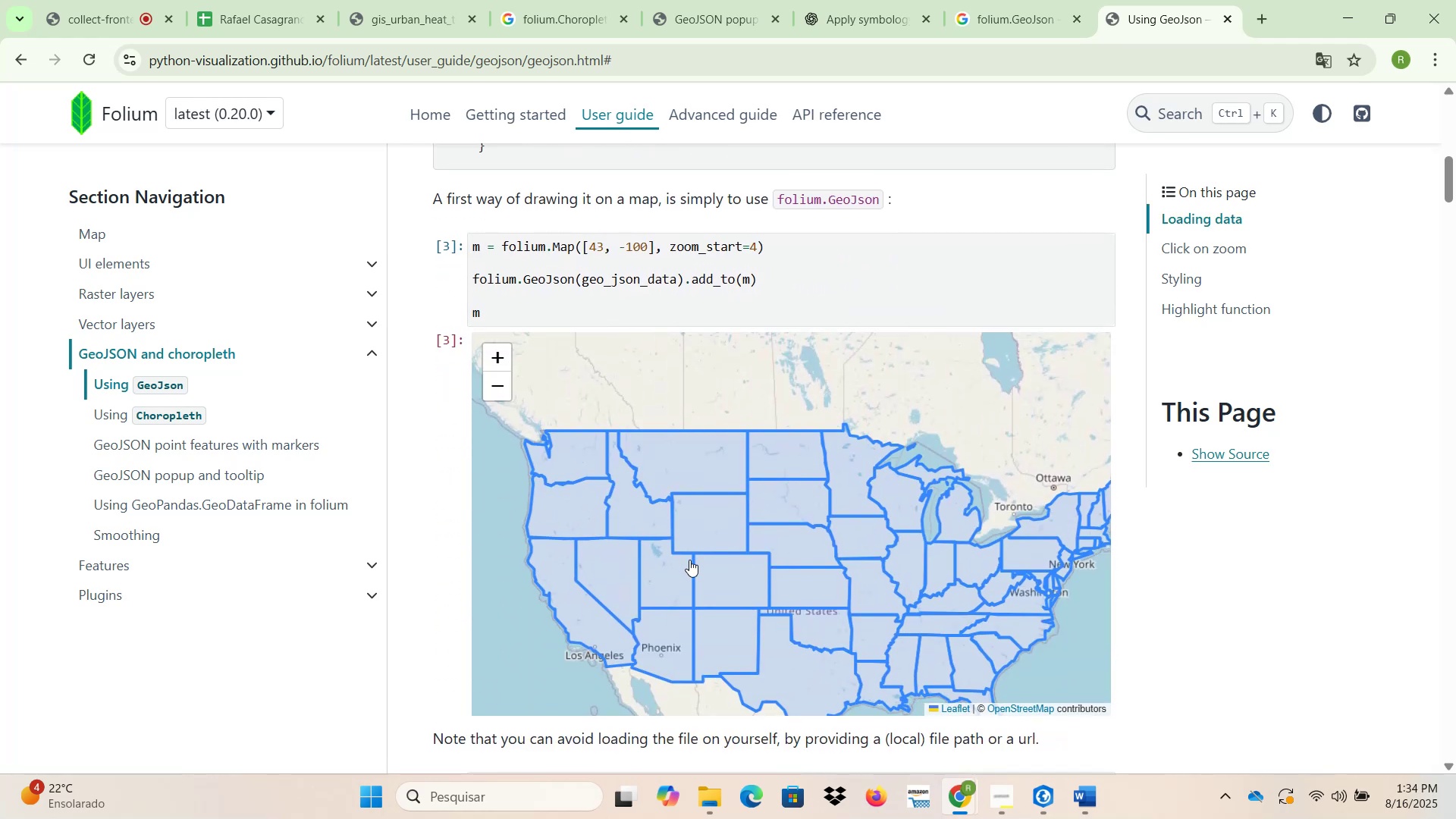 
scroll: coordinate [389, 516], scroll_direction: down, amount: 15.0
 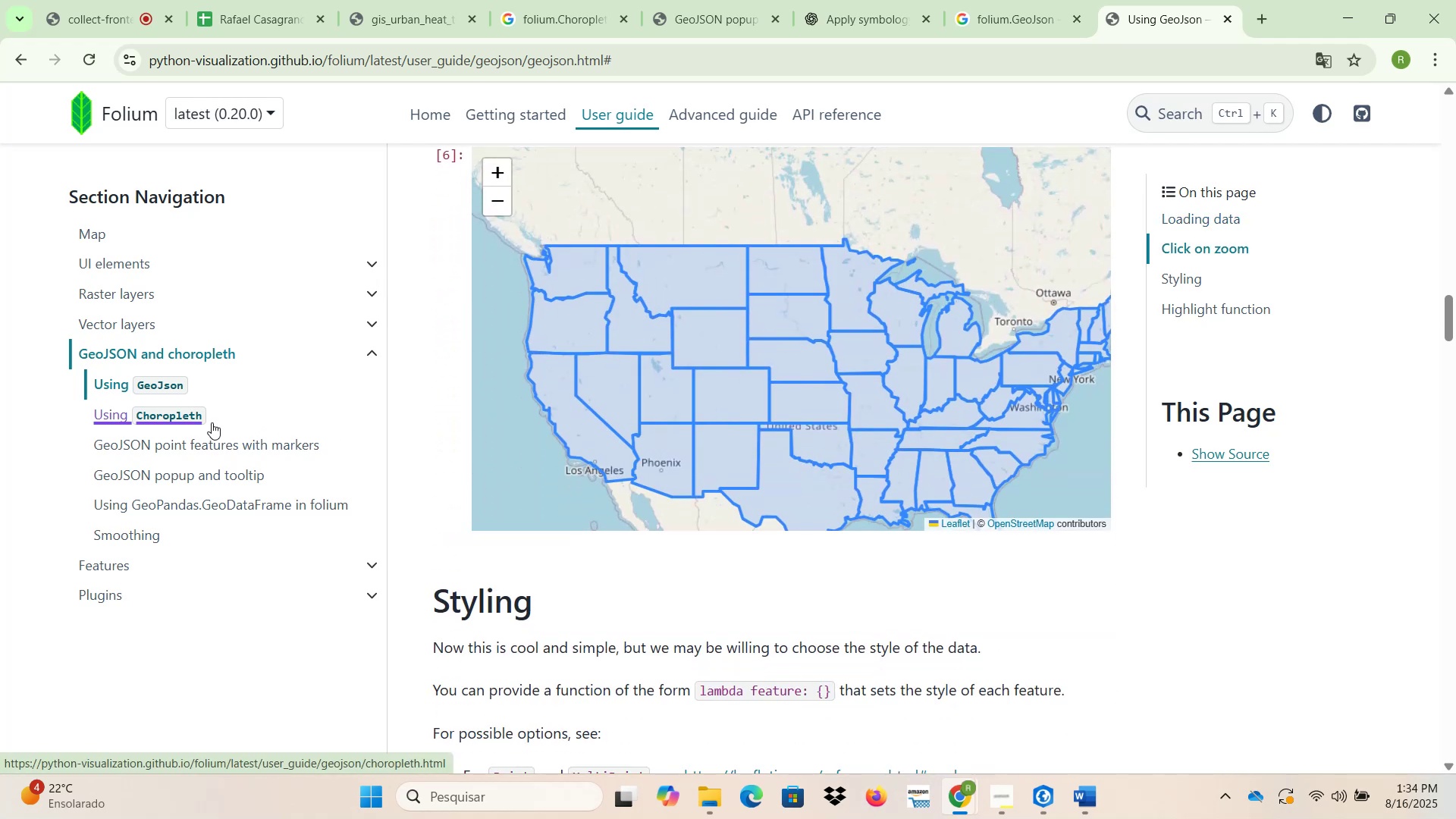 
left_click([189, 419])
 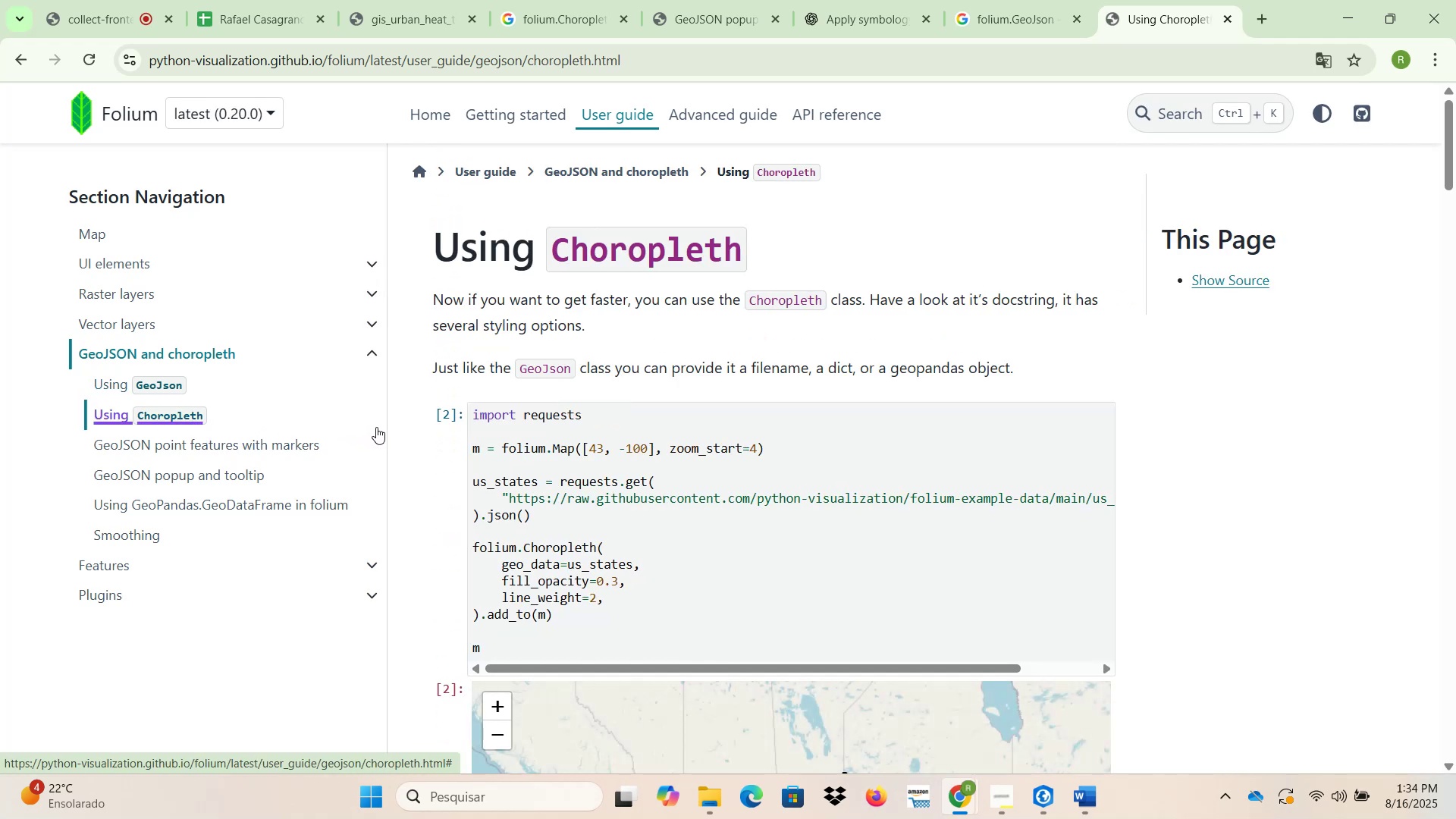 
wait(8.02)
 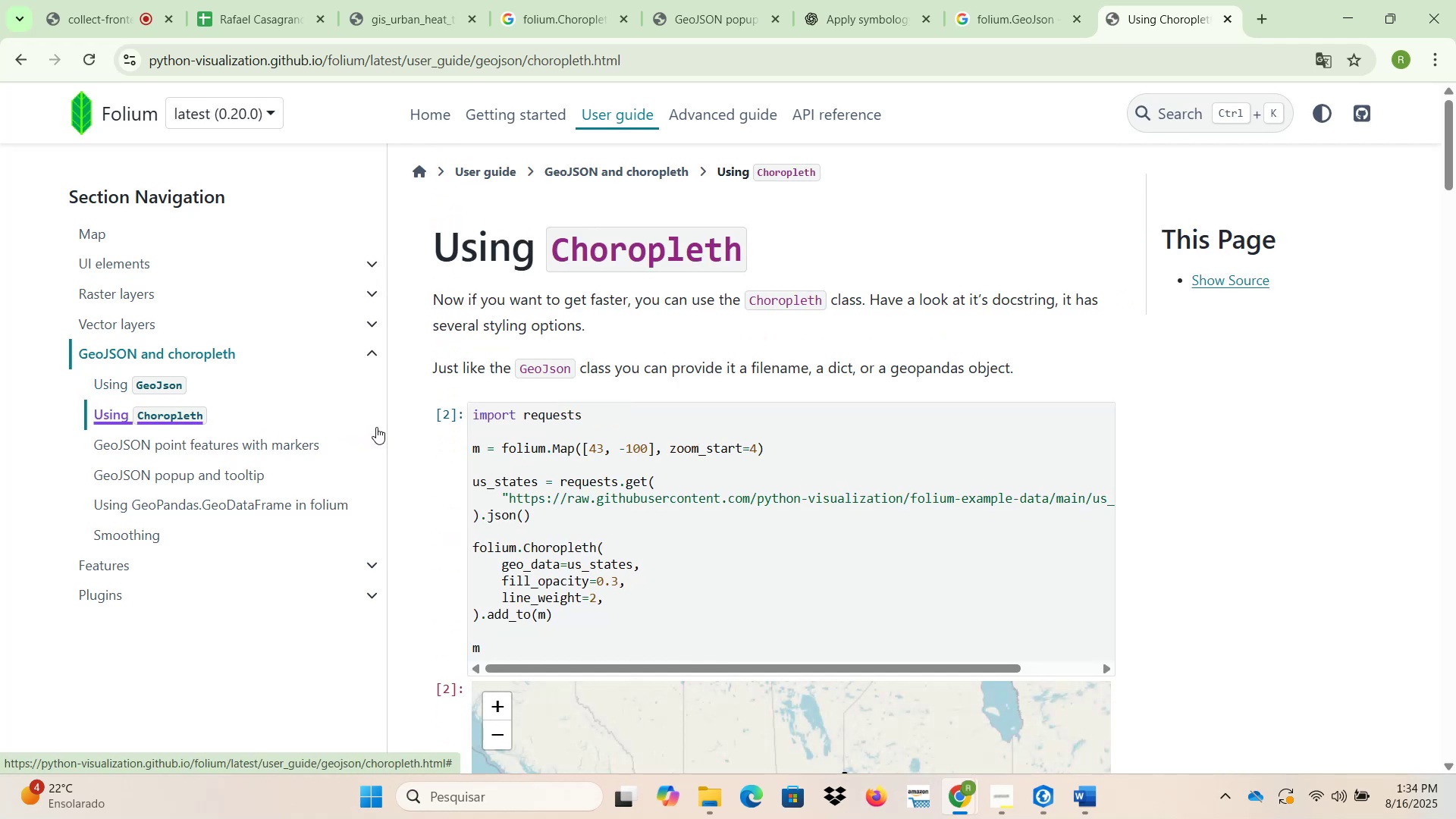 
left_click([1048, 801])
 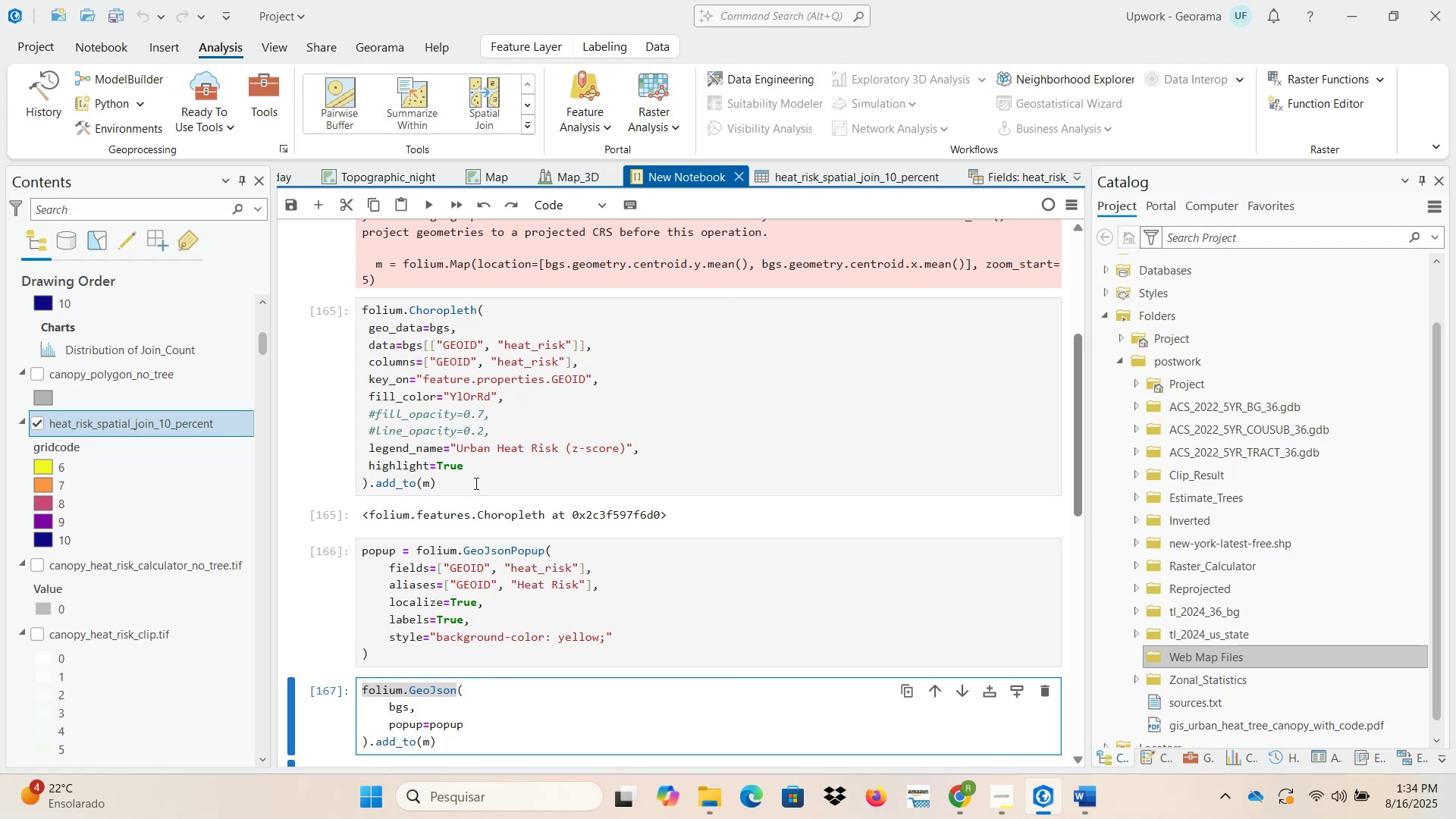 
wait(18.46)
 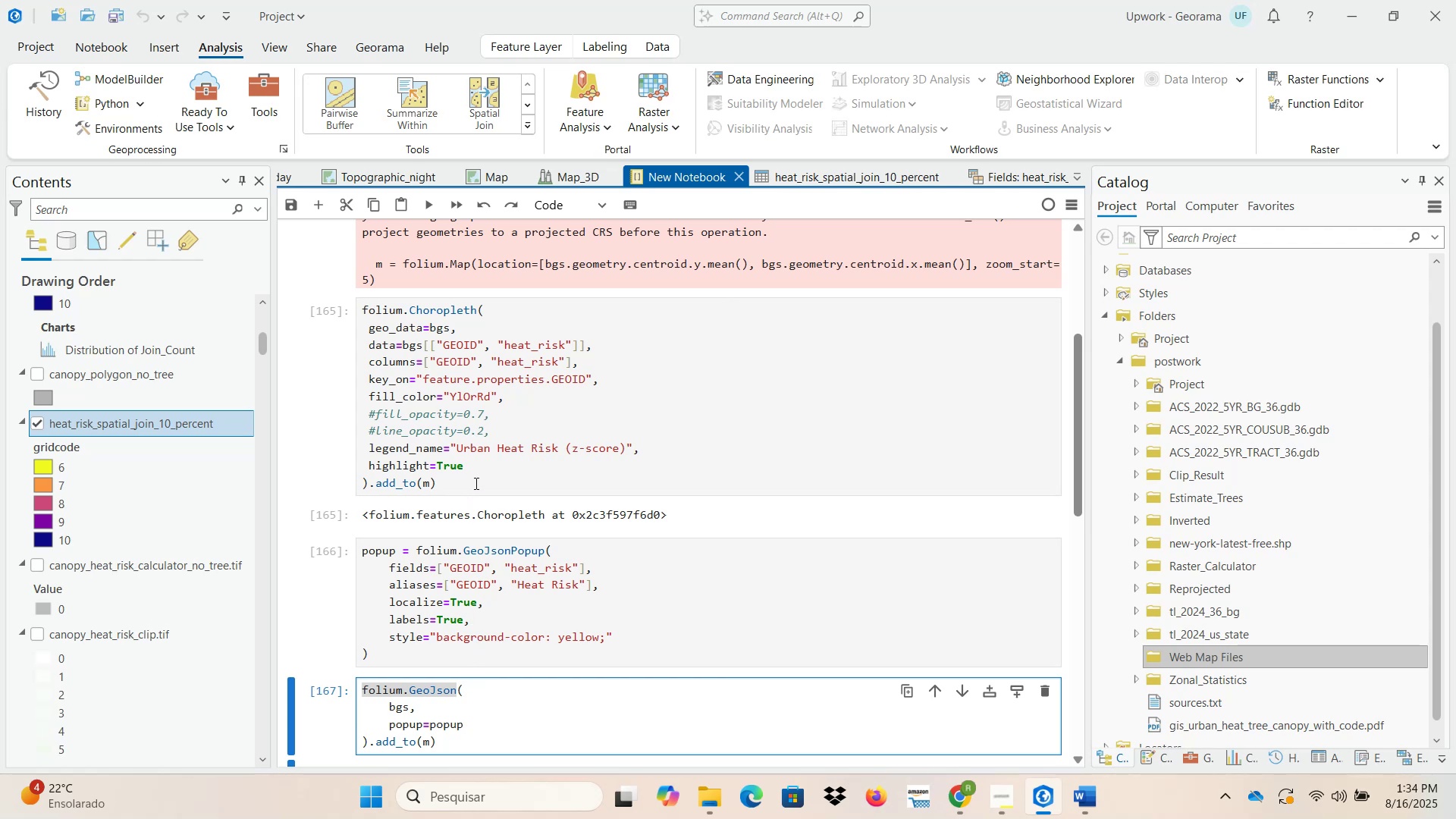 
left_click_drag(start_coordinate=[471, 487], to_coordinate=[360, 322])
 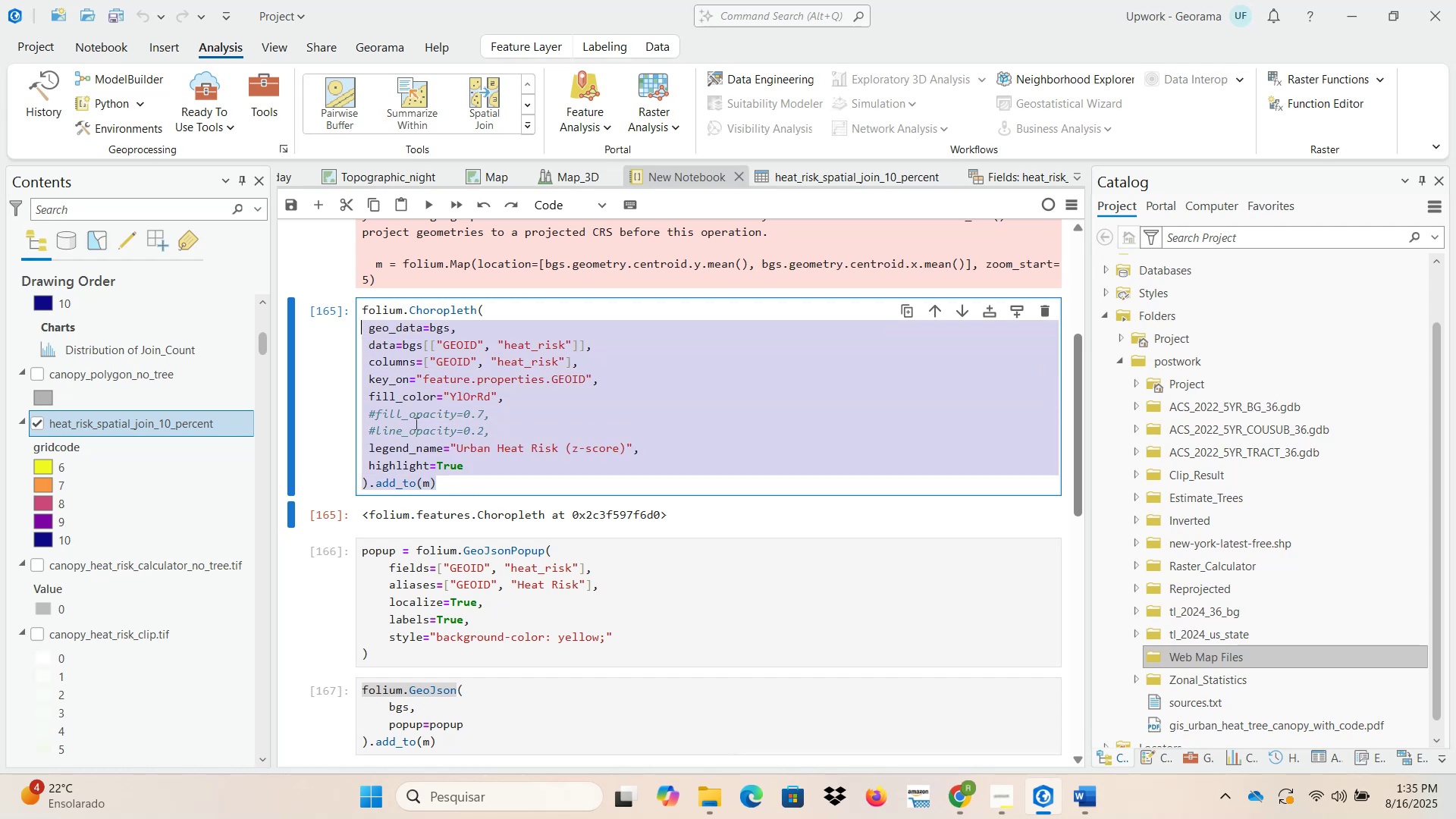 
left_click([423, 436])
 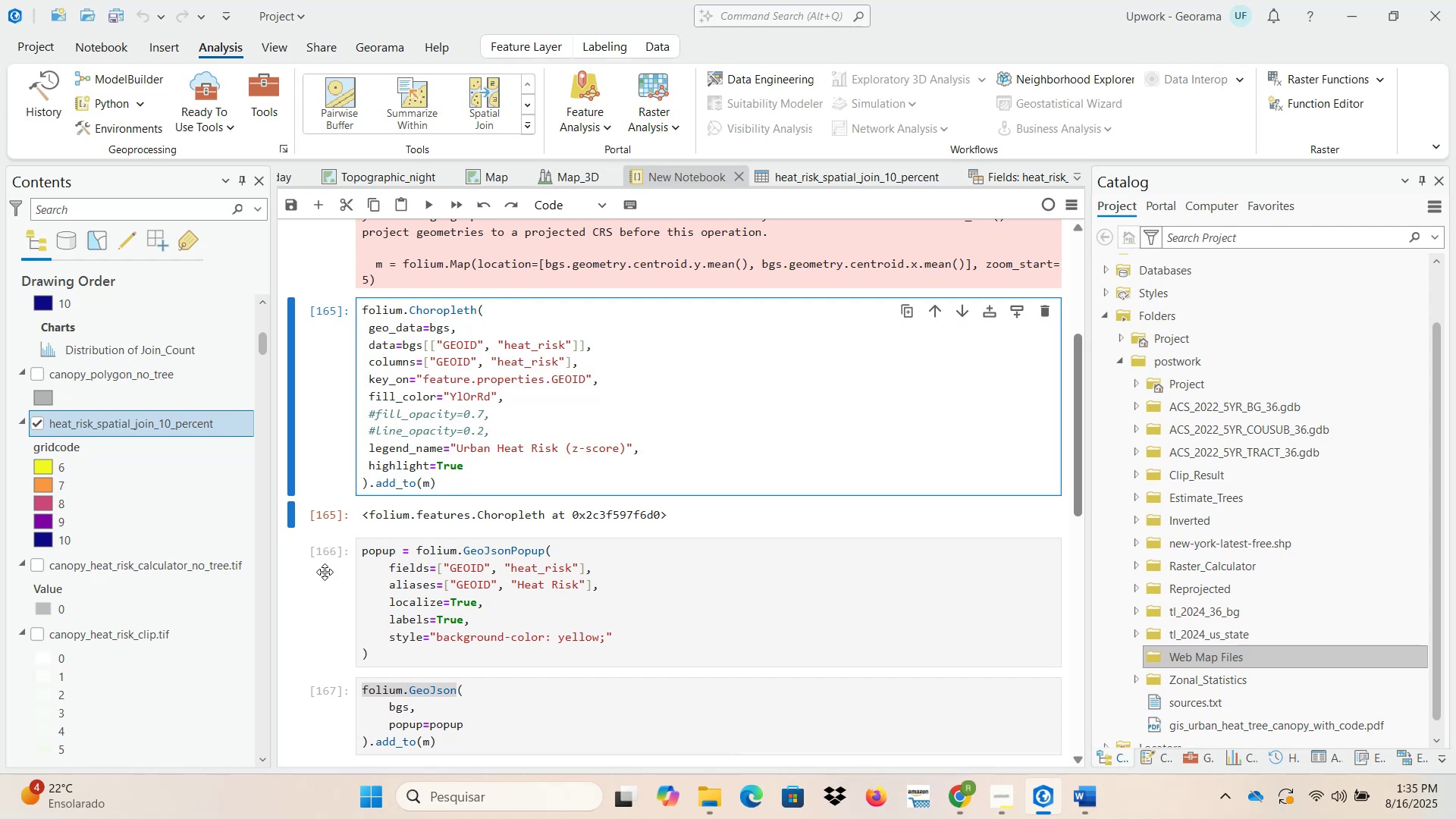 
left_click_drag(start_coordinate=[325, 572], to_coordinate=[369, 299])
 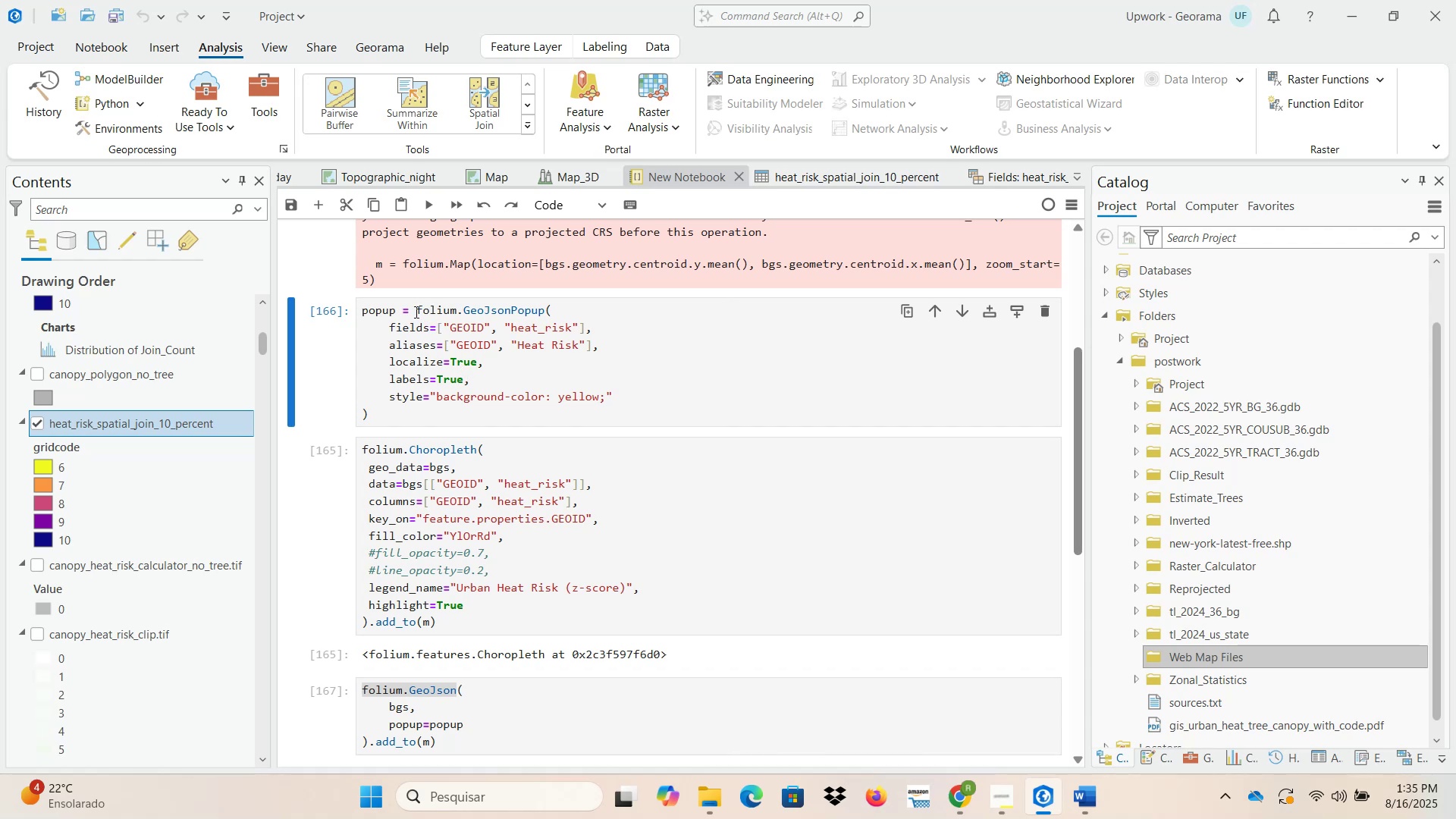 
wait(7.6)
 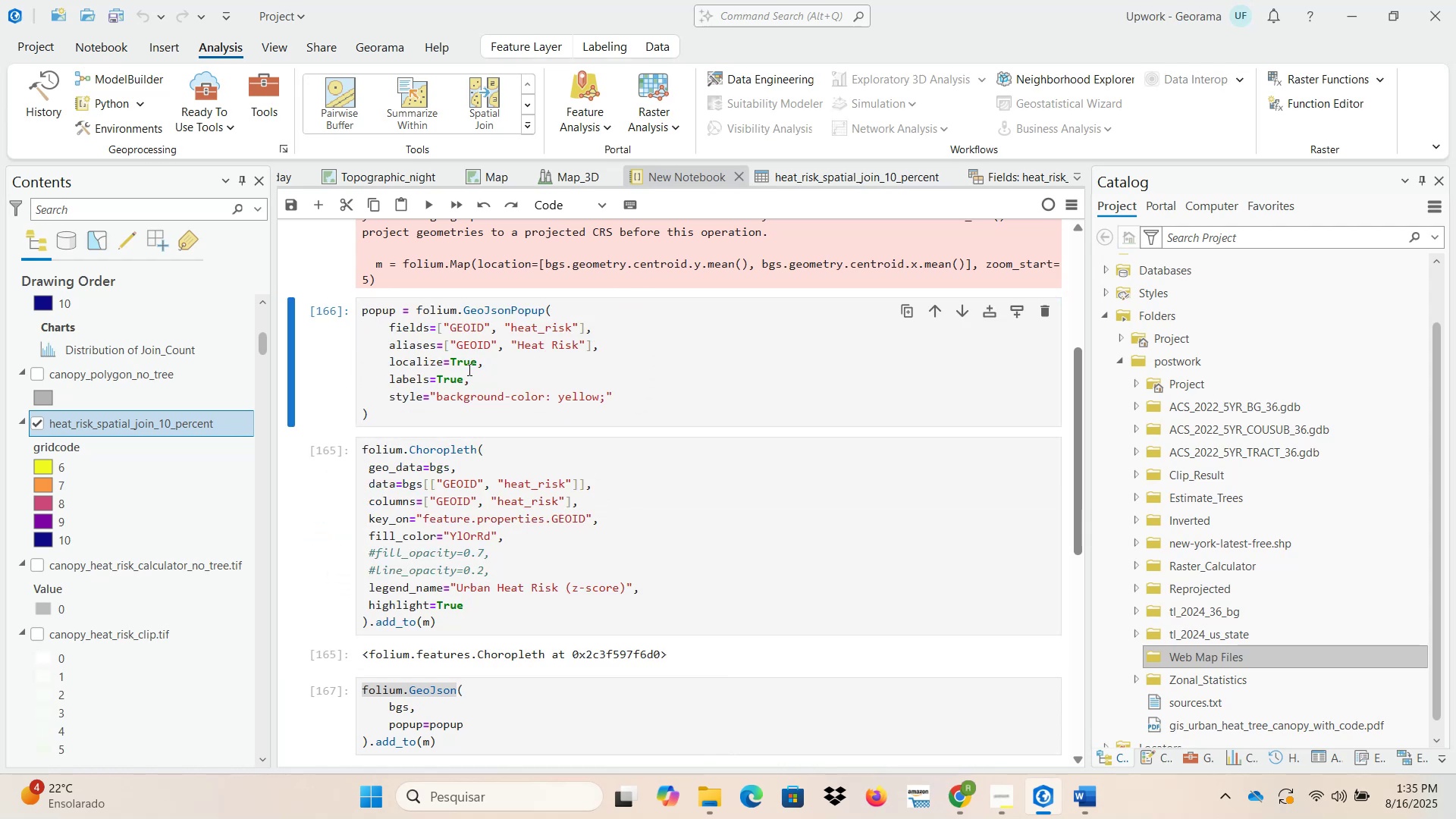 
scroll: coordinate [450, 598], scroll_direction: down, amount: 1.0
 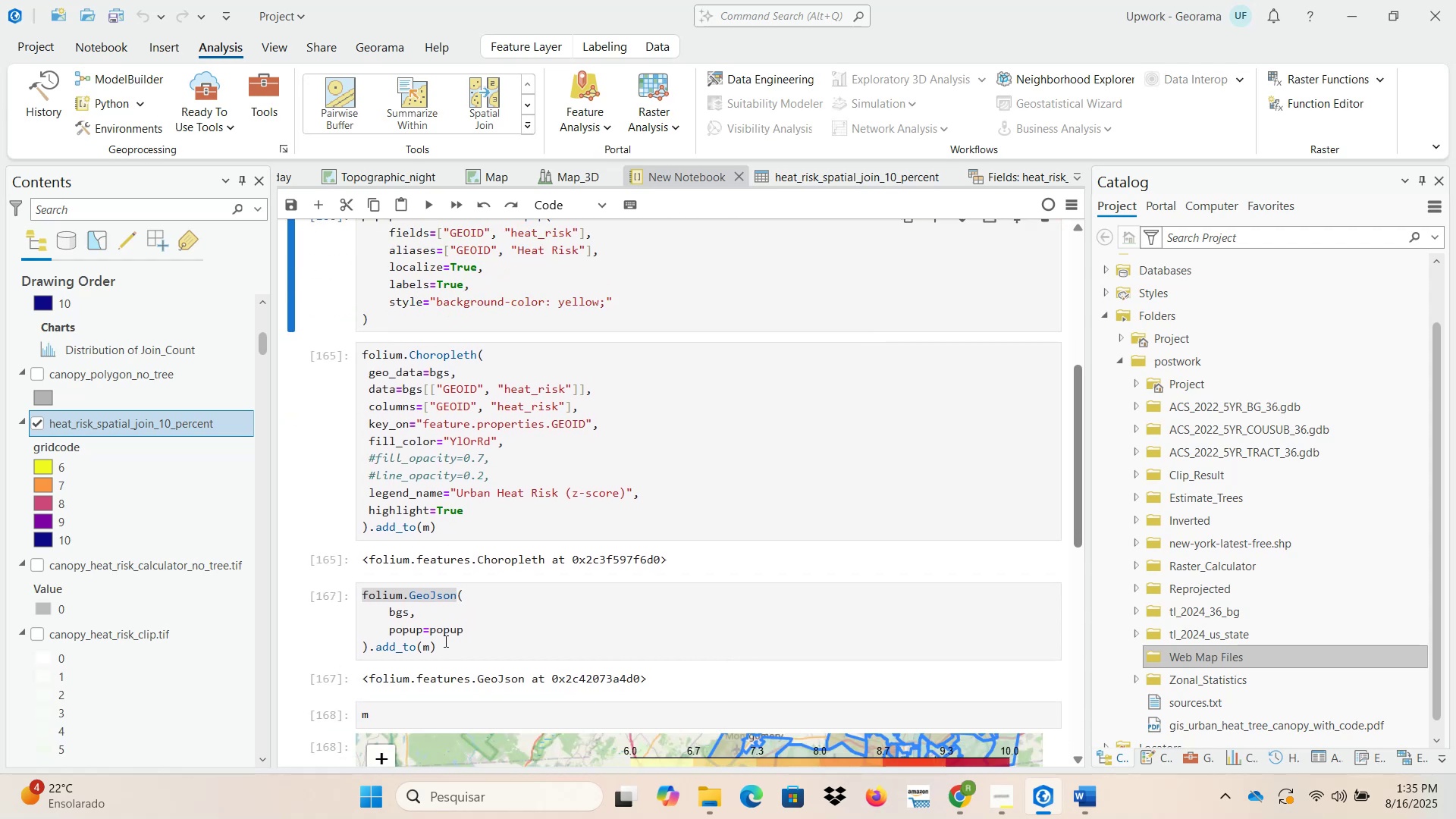 
left_click([445, 636])
 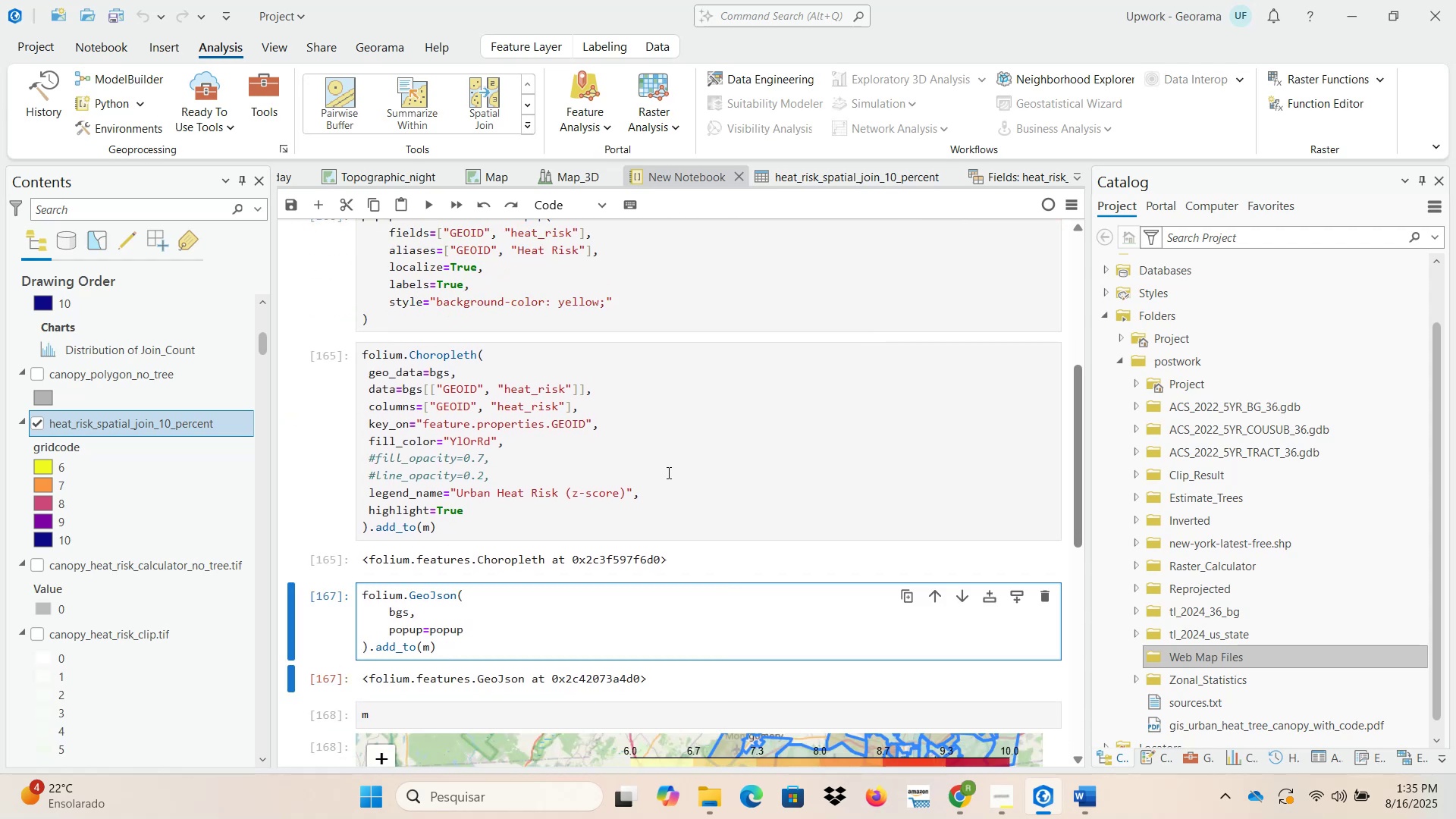 
left_click([563, 214])
 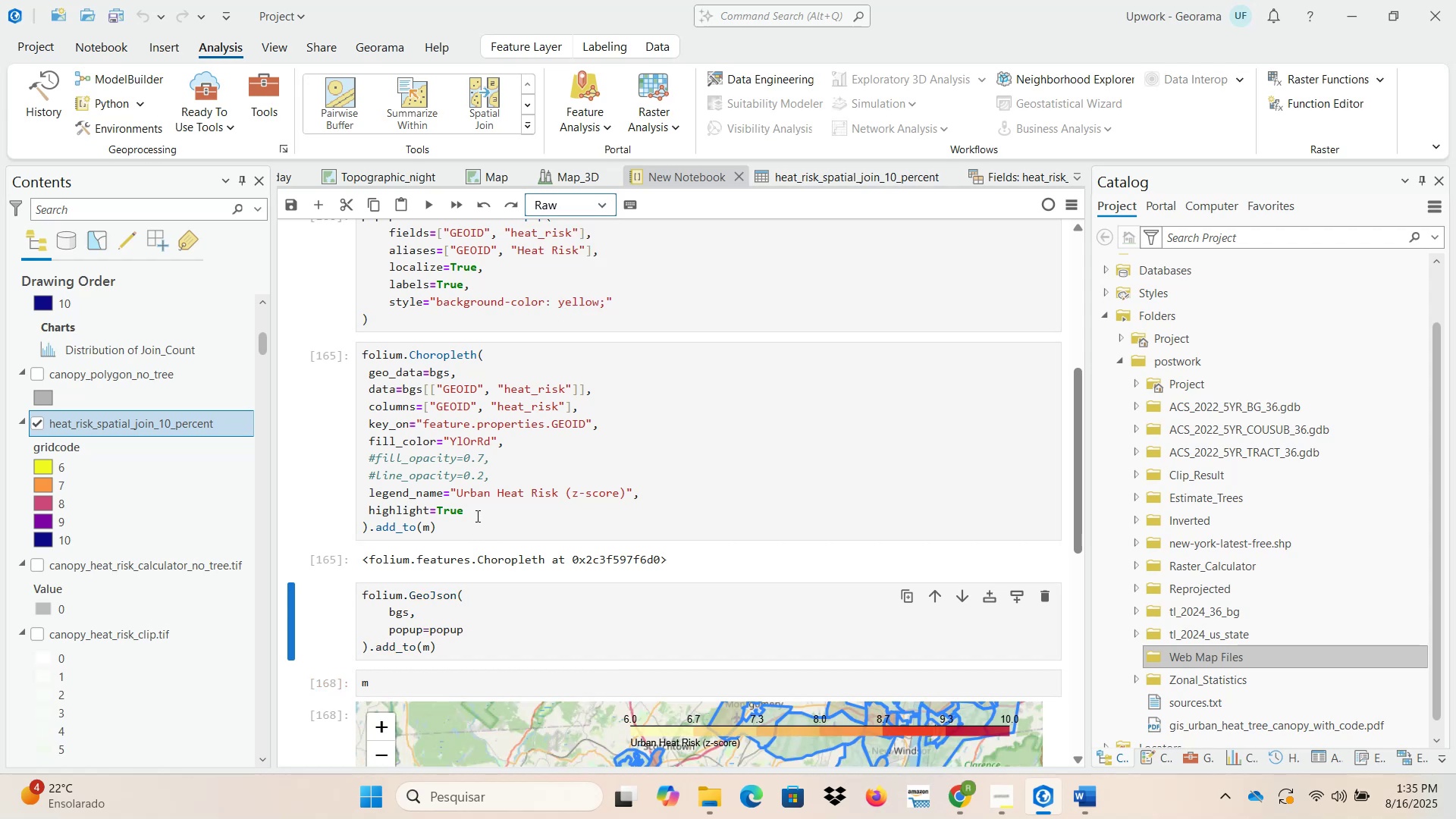 
left_click([477, 513])
 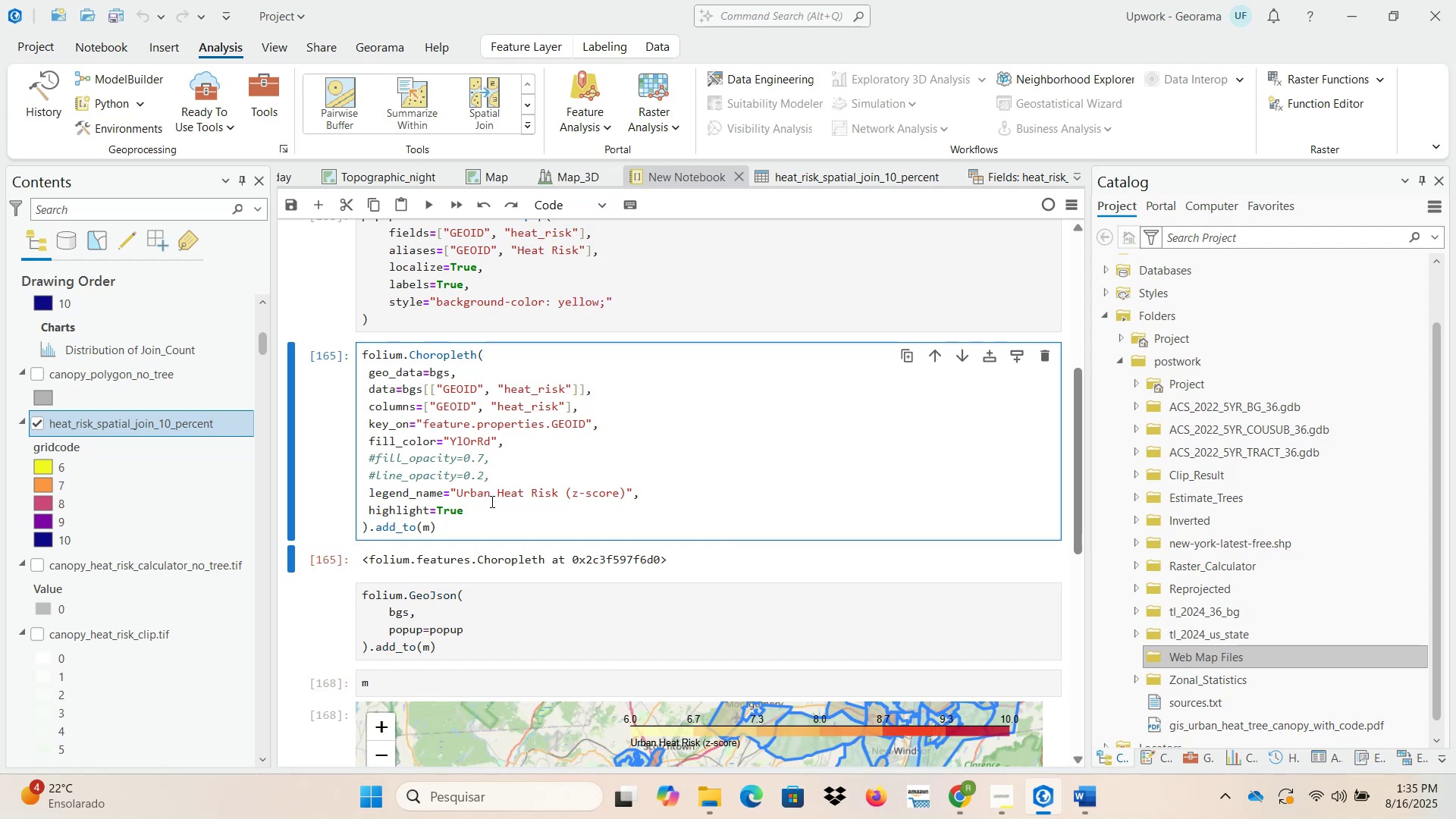 
key(Comma)
 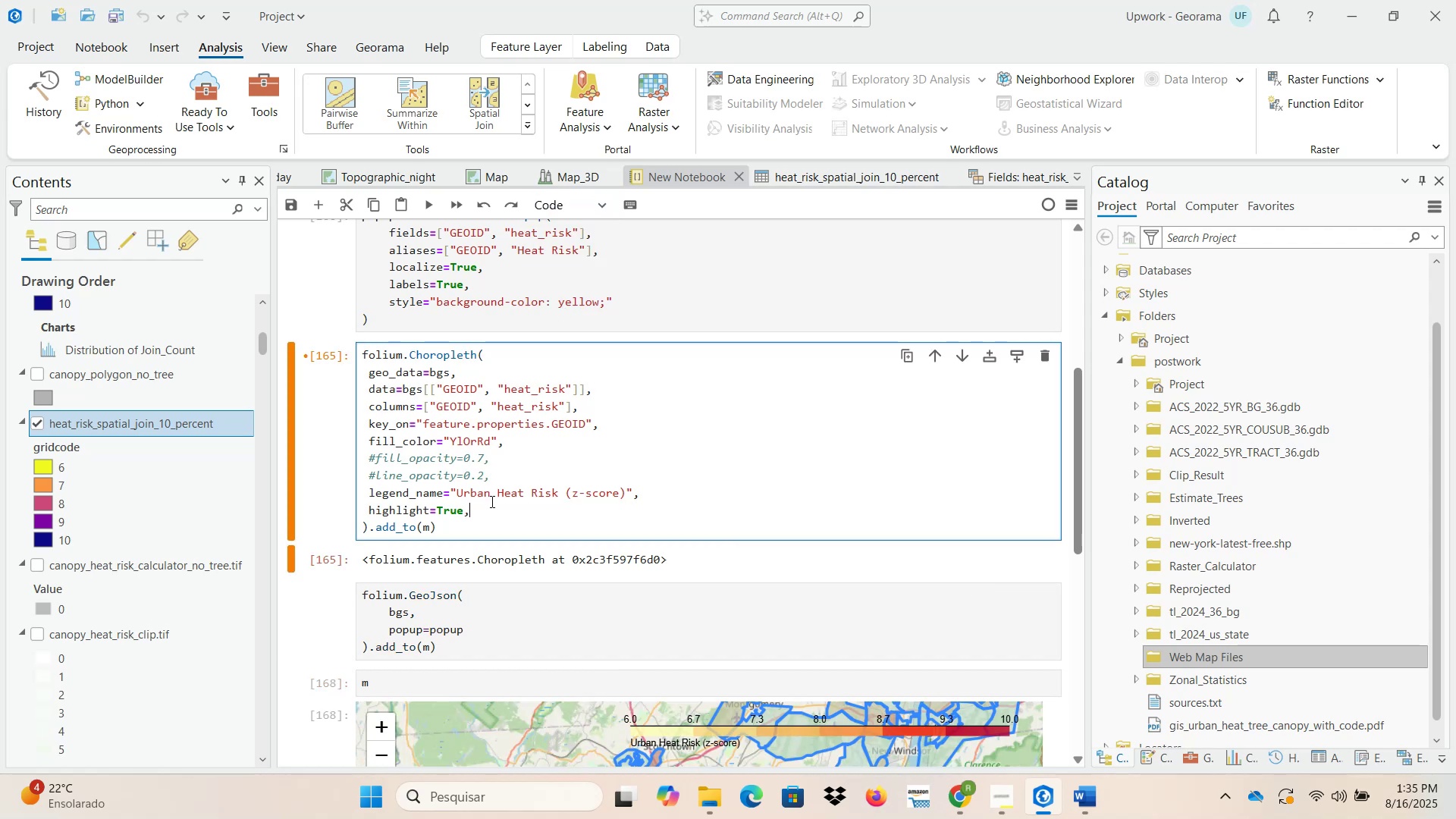 
key(Enter)
 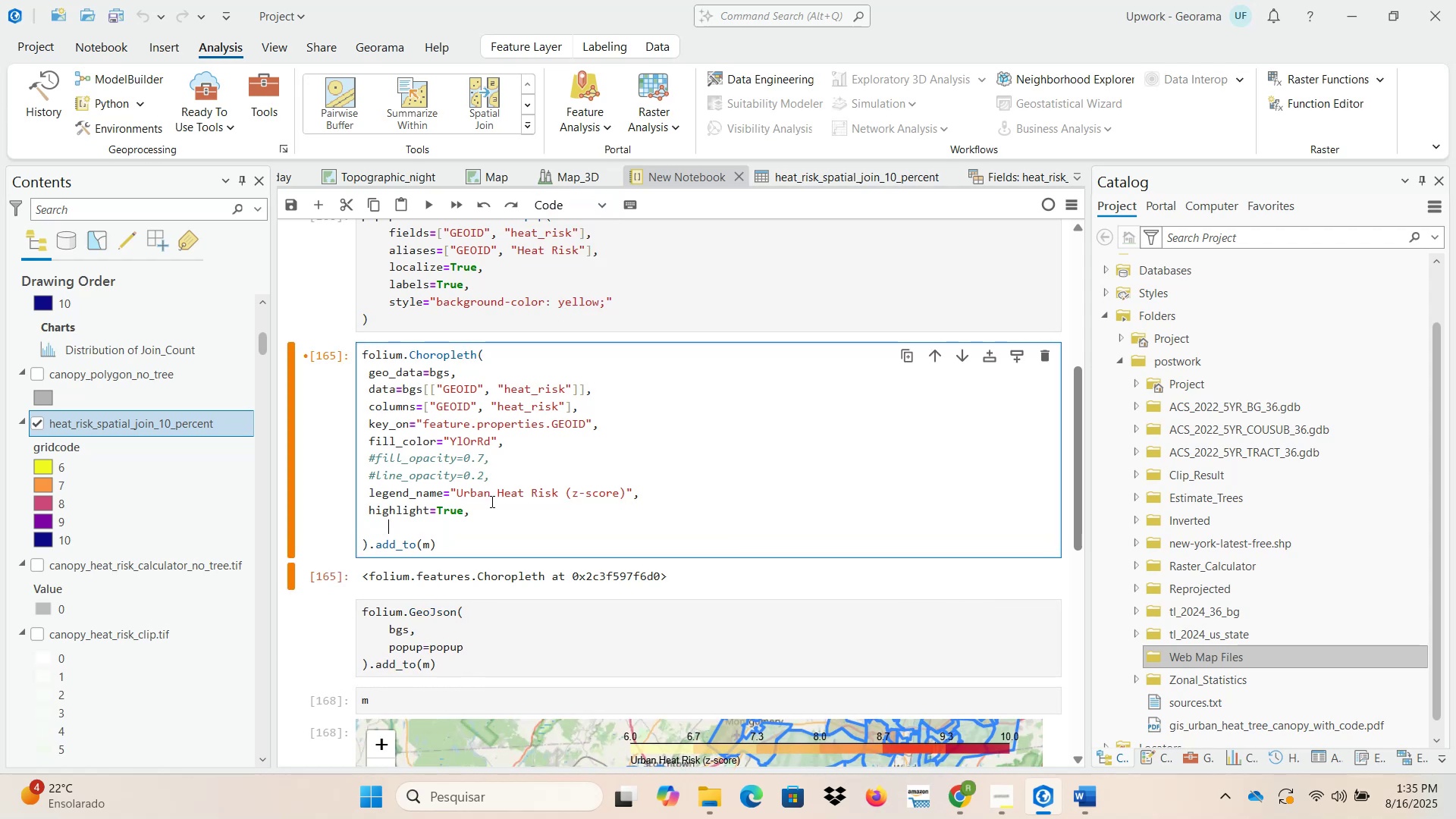 
key(Backspace)
 